 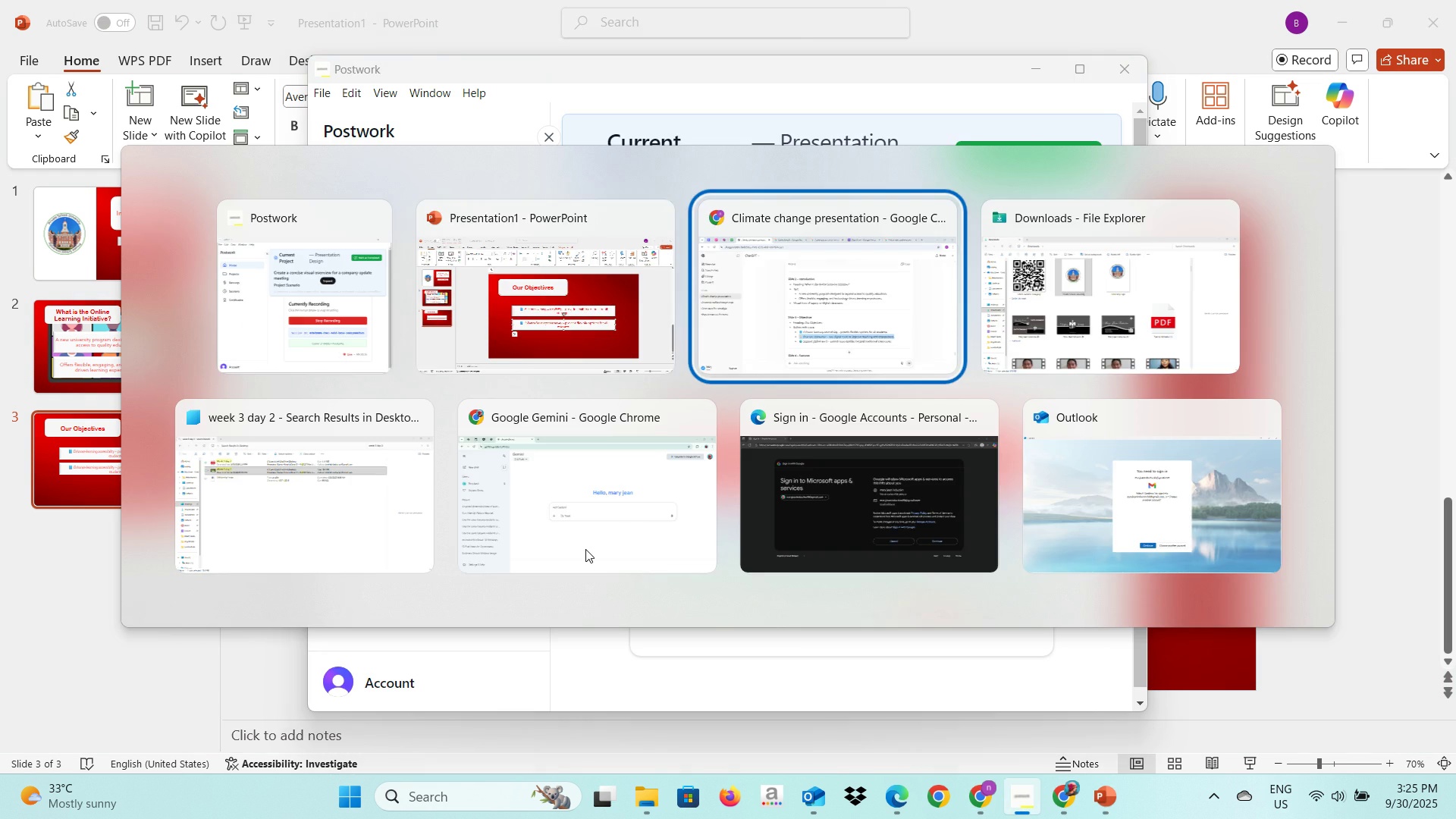 
key(Alt+Tab)
 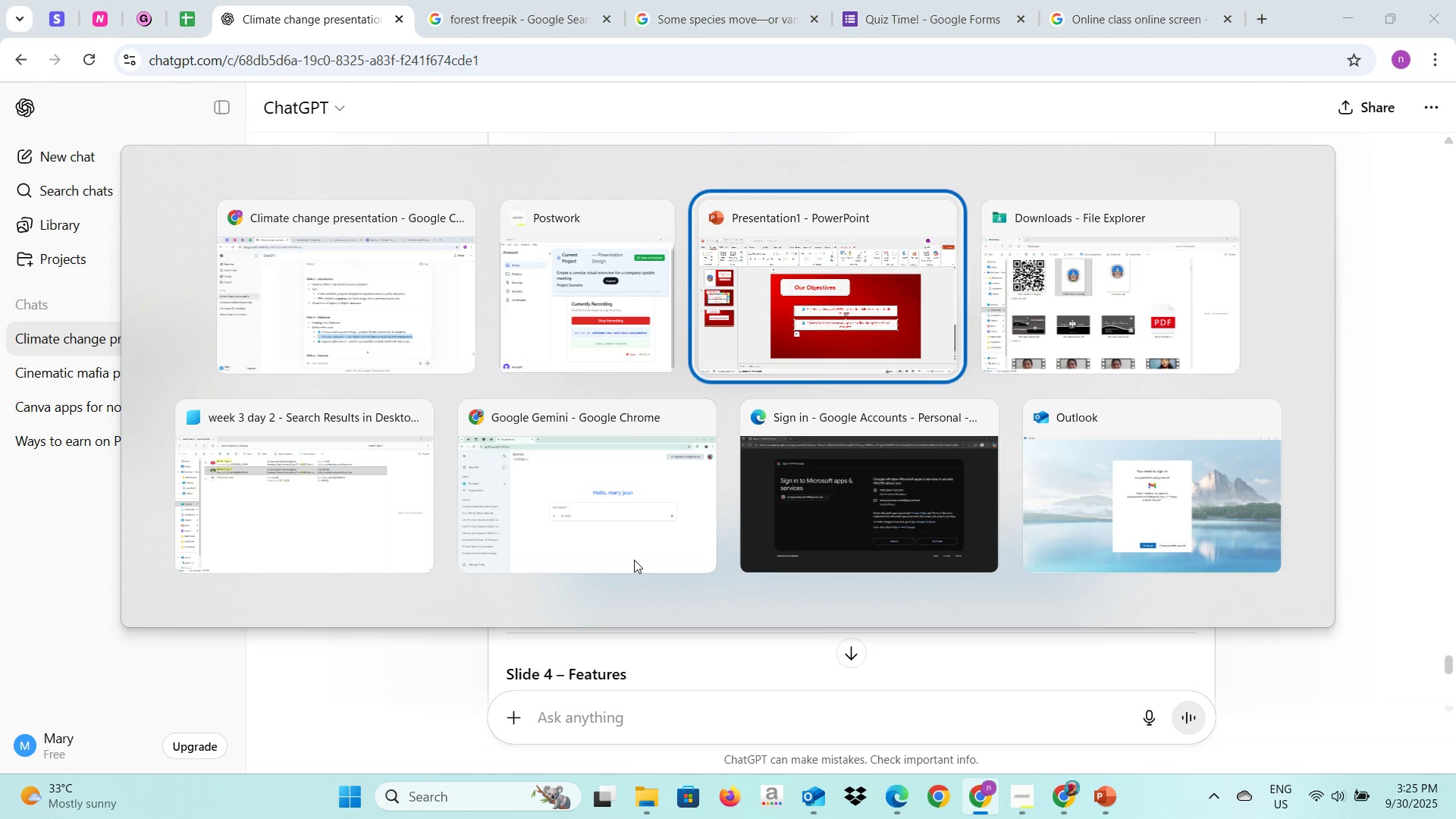 
key(Alt+Tab)
 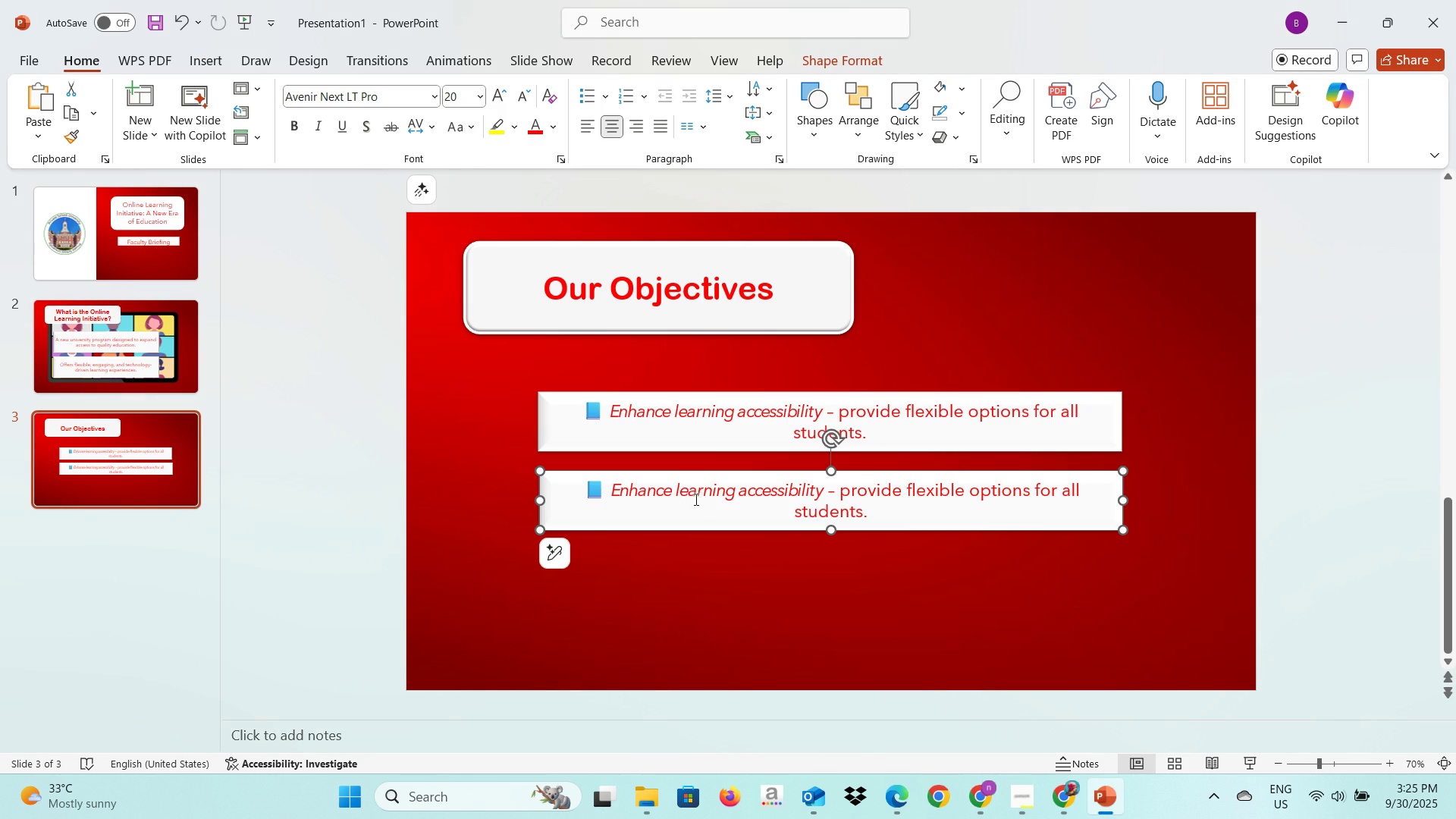 
key(Control+A)
 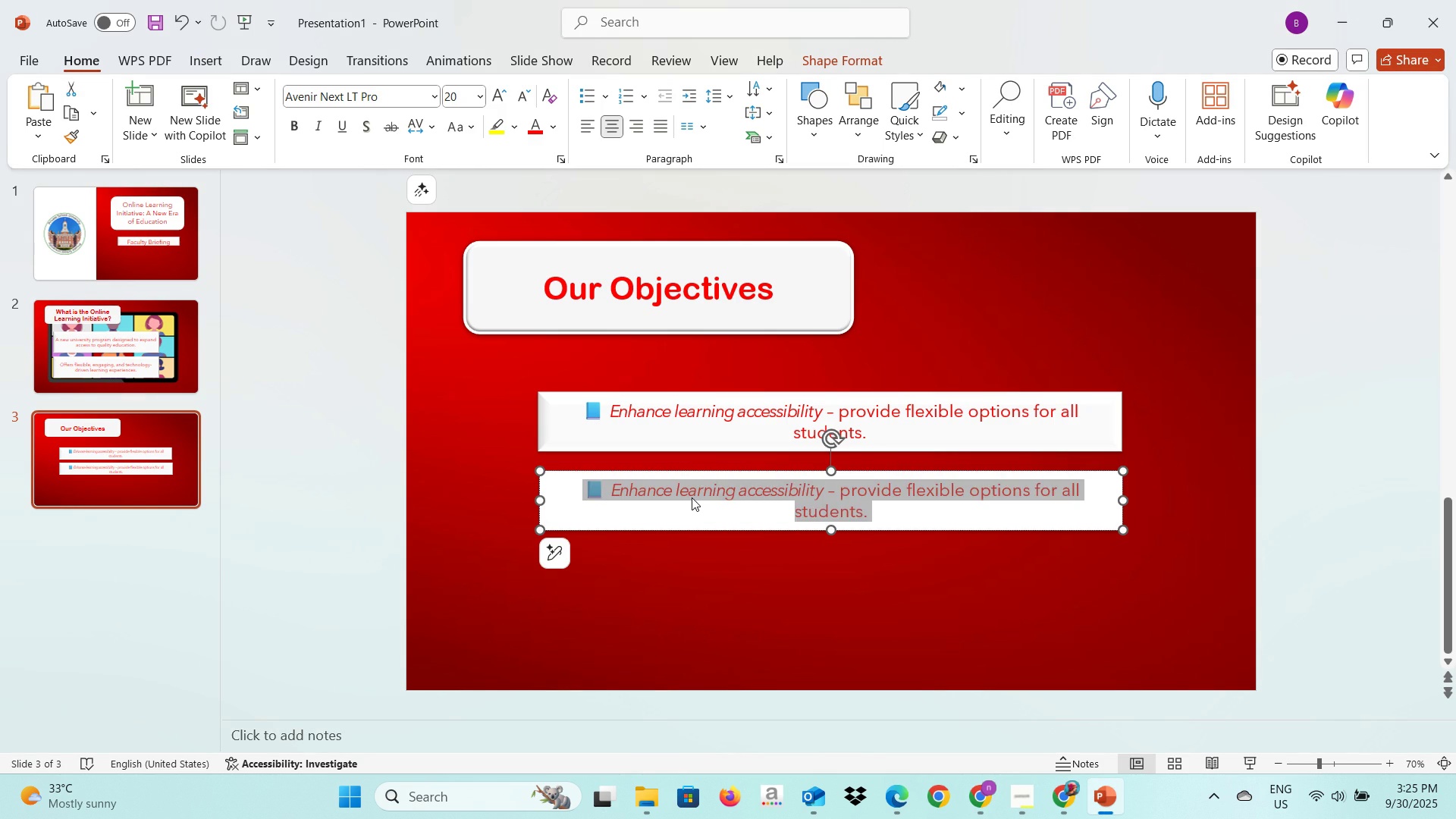 
key(Control+V)
 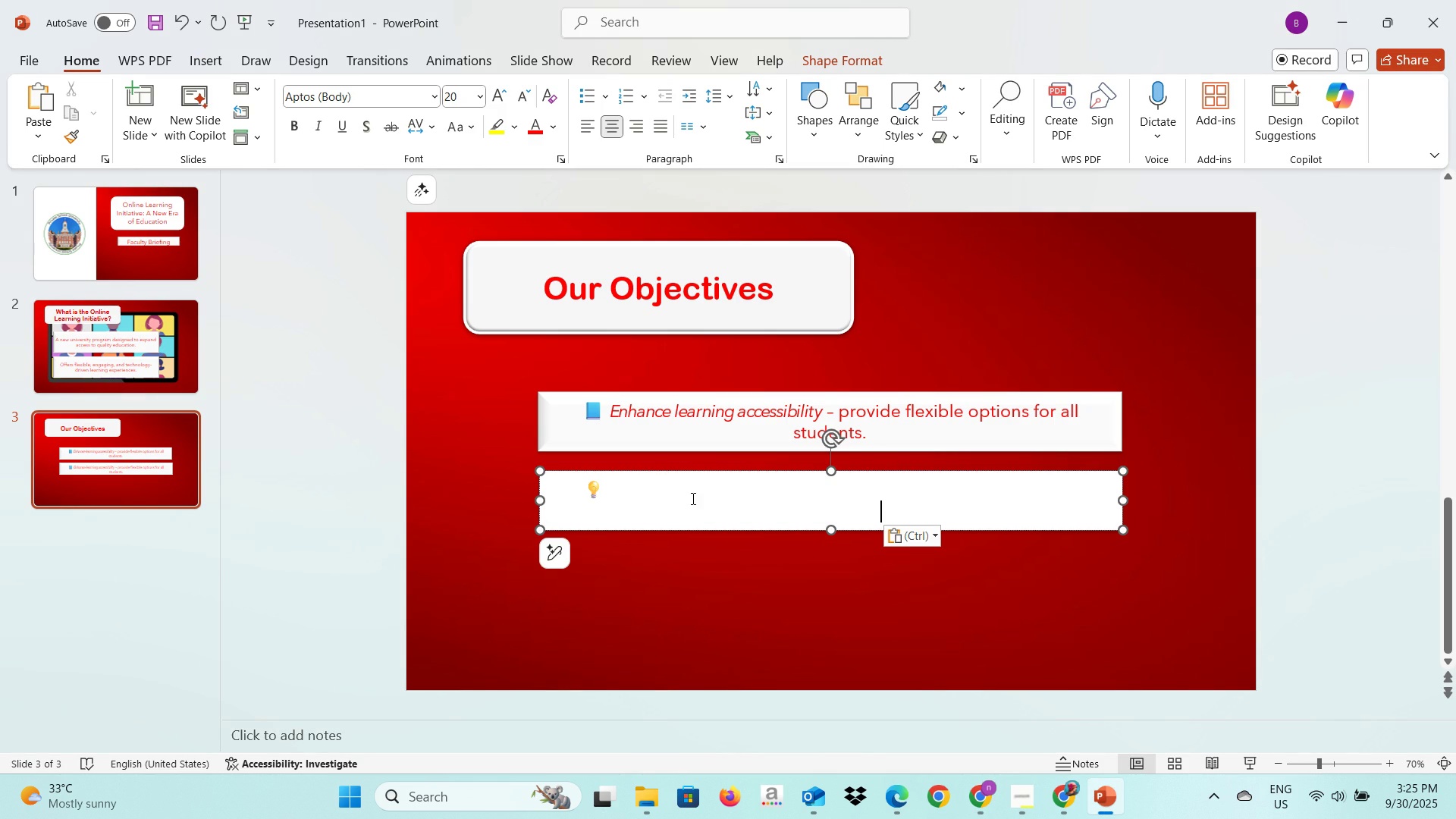 
key(Control+A)
 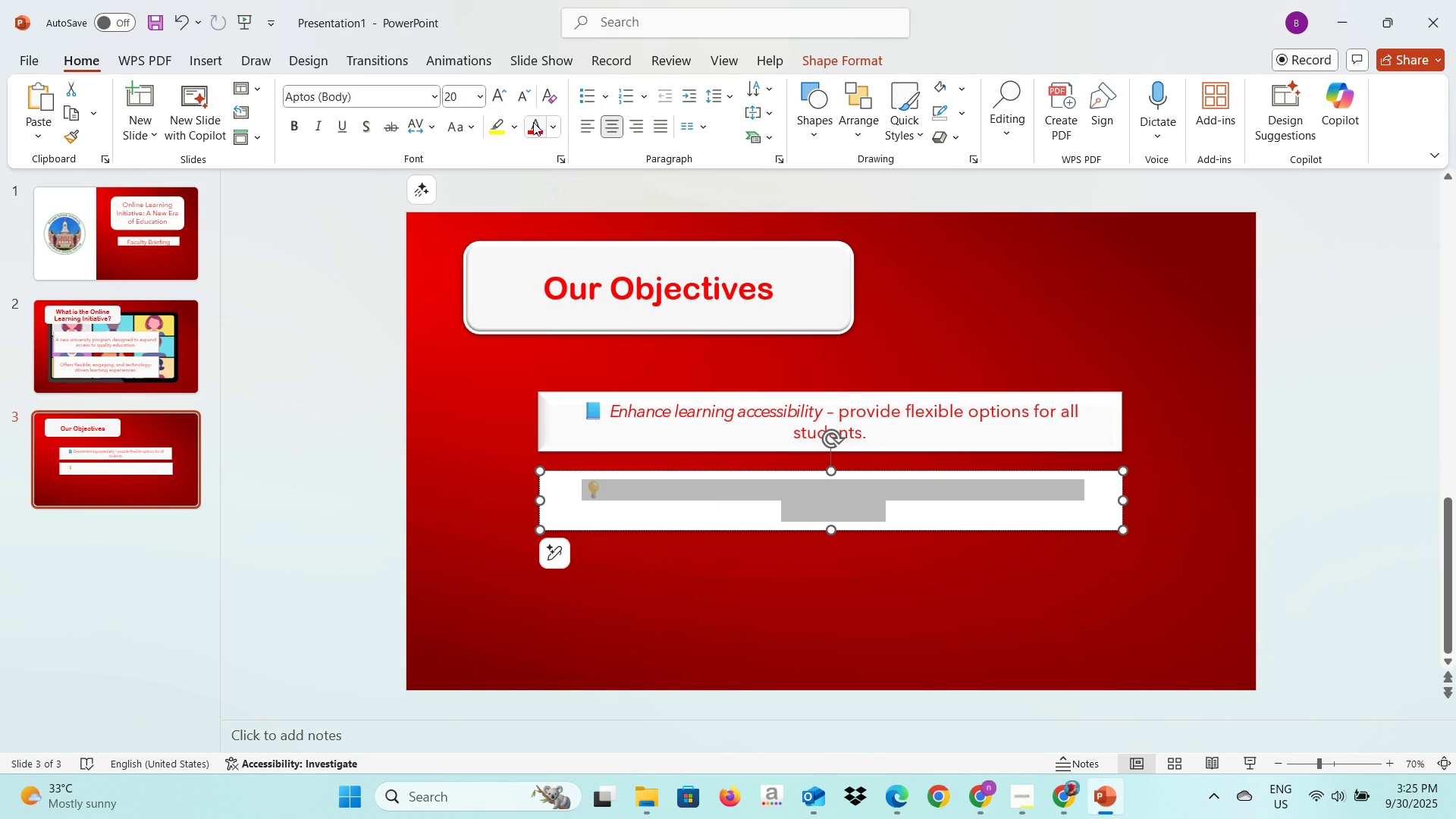 
left_click([535, 123])
 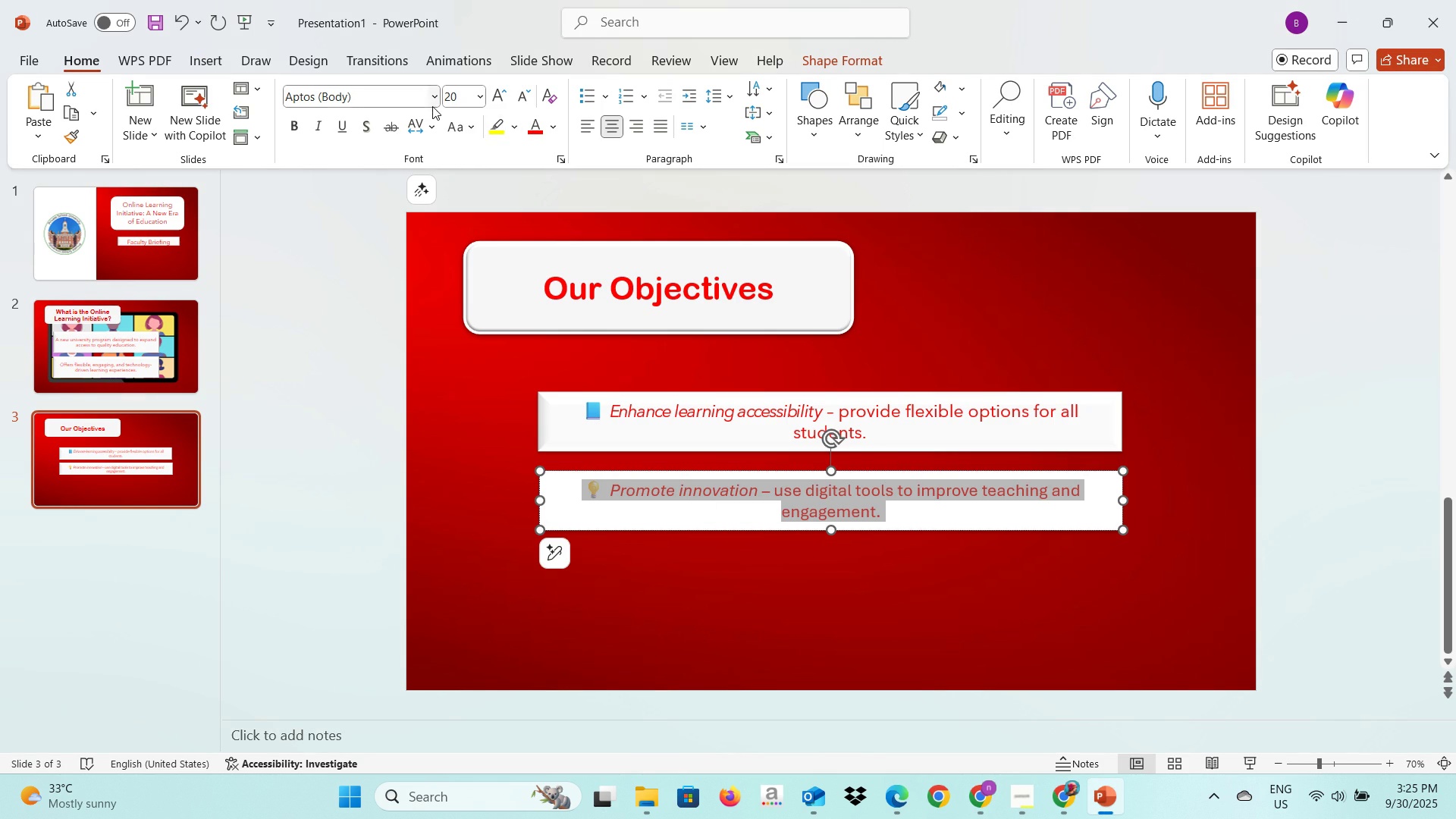 
left_click([432, 106])
 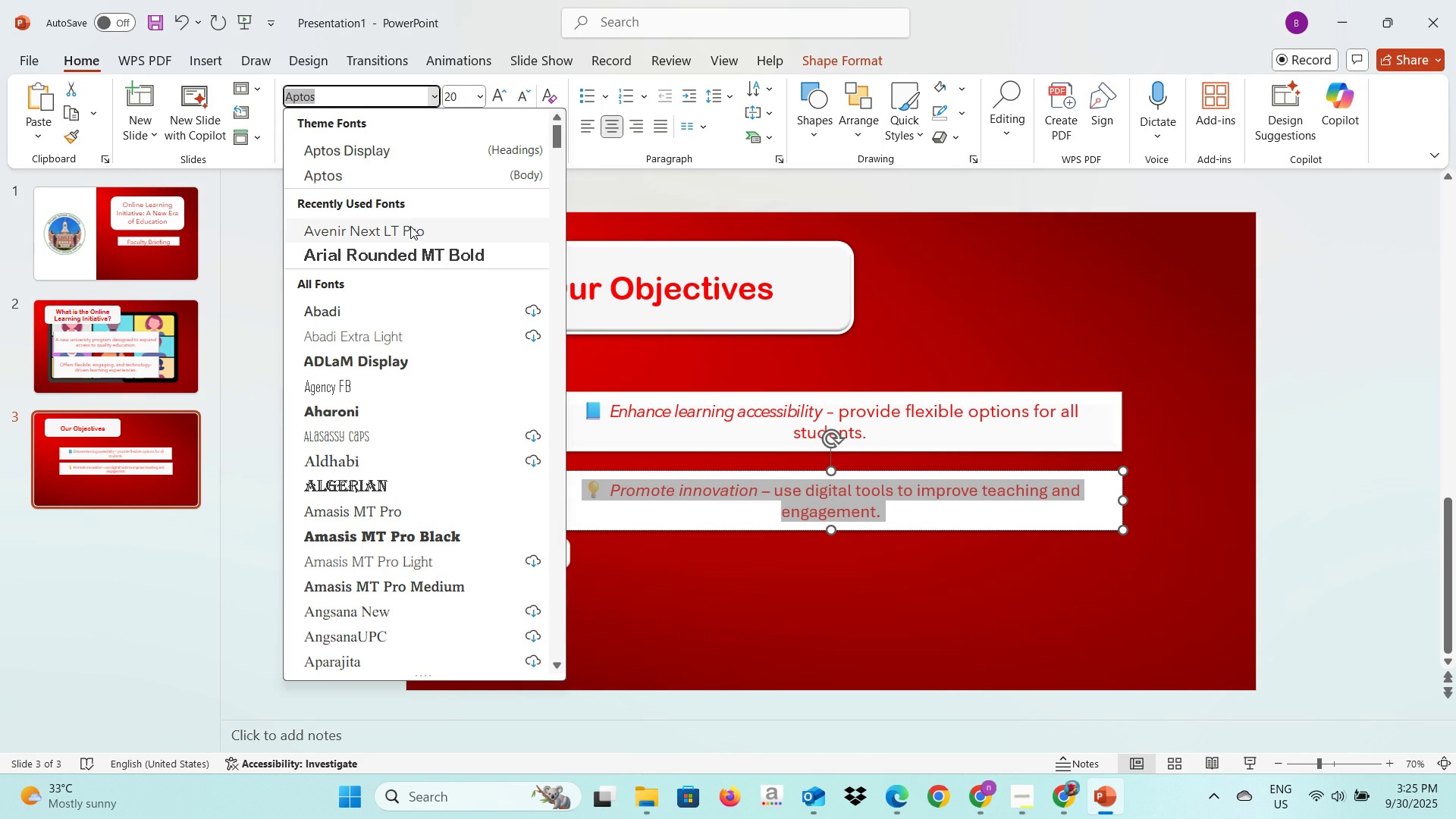 
left_click([410, 226])
 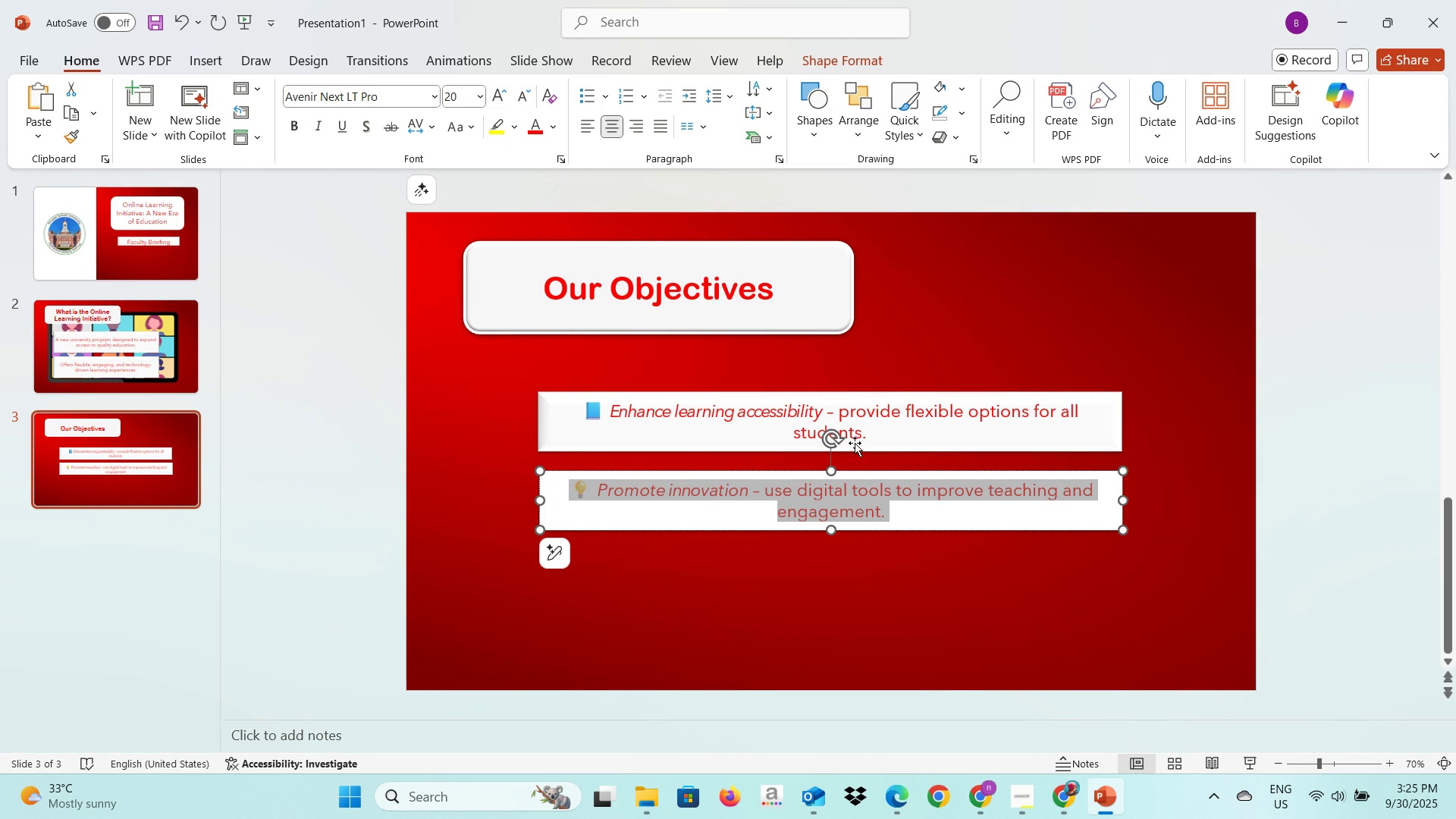 
left_click([868, 438])
 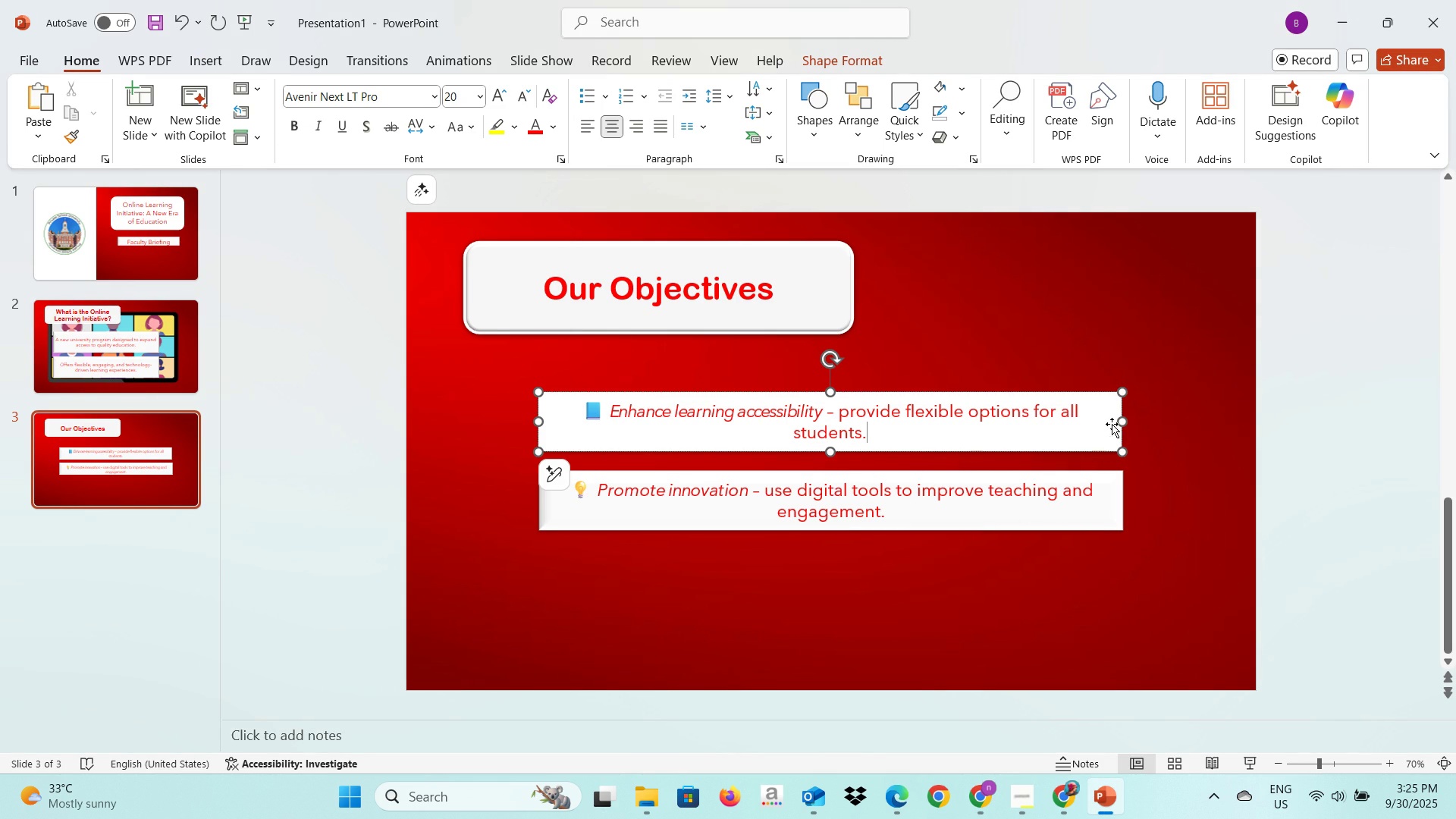 
left_click_drag(start_coordinate=[1121, 425], to_coordinate=[1144, 426])
 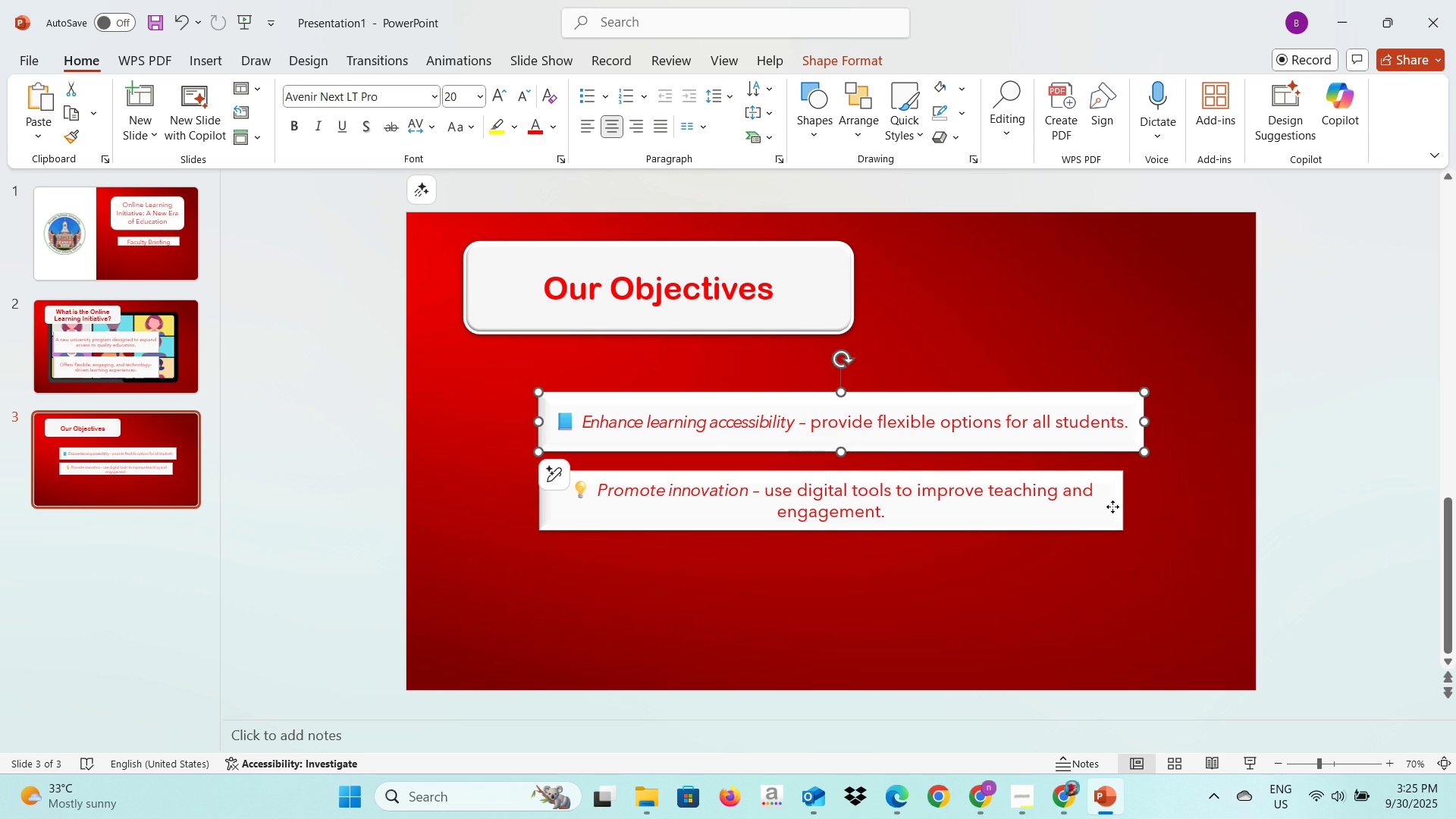 
left_click([1112, 507])
 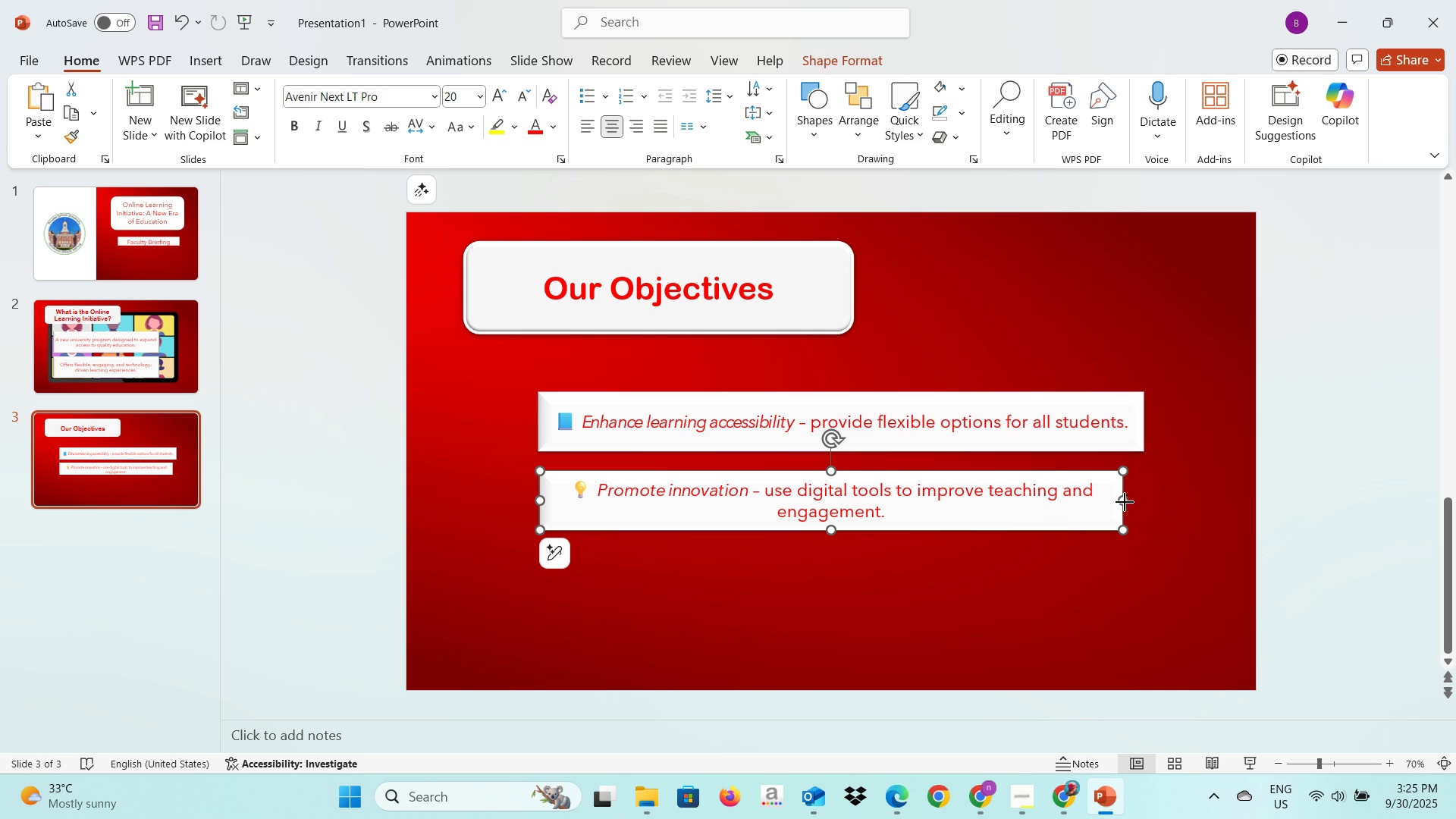 
left_click_drag(start_coordinate=[1125, 502], to_coordinate=[1197, 494])
 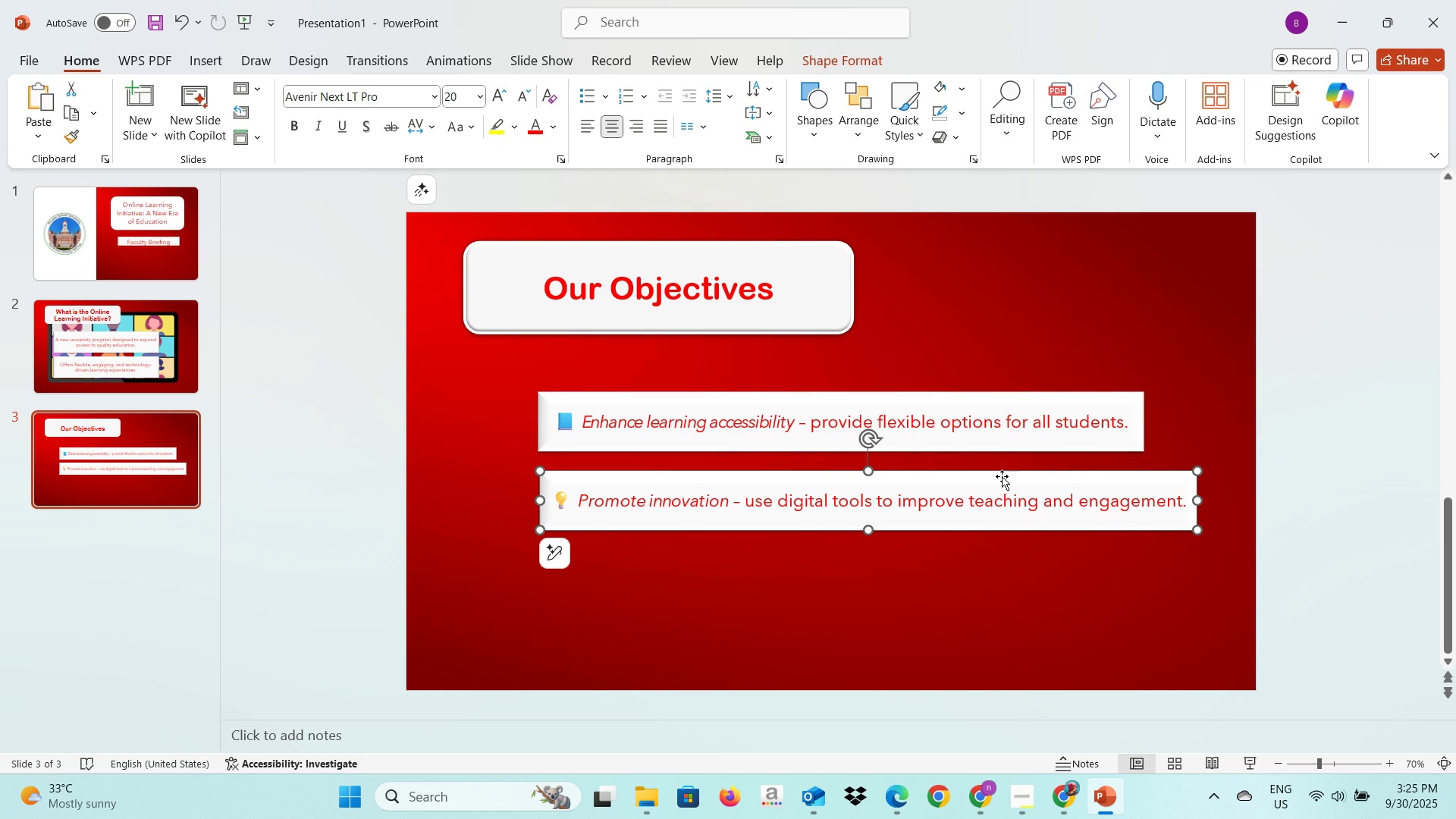 
left_click_drag(start_coordinate=[1007, 470], to_coordinate=[1003, 469])
 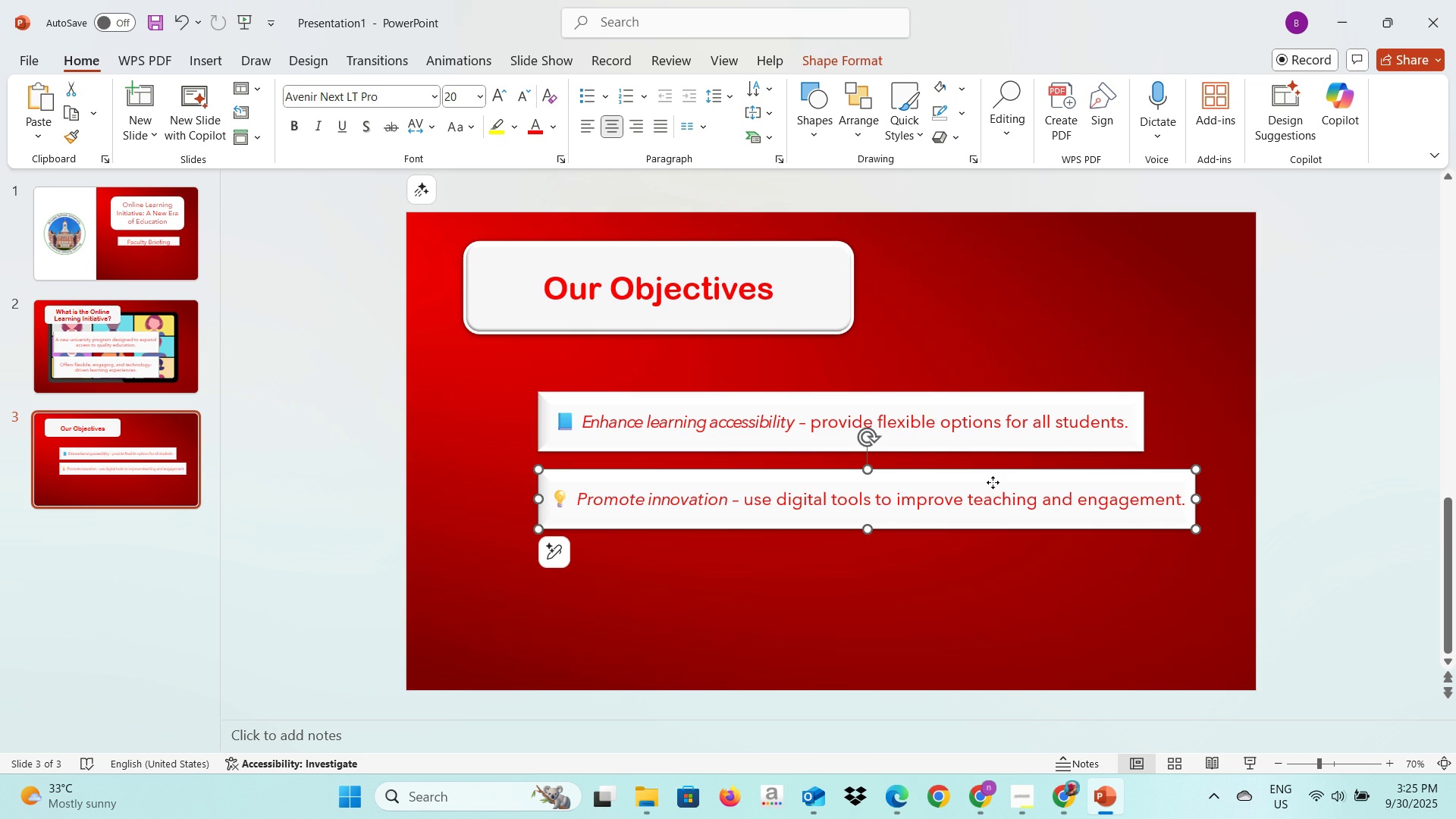 
left_click([993, 482])
 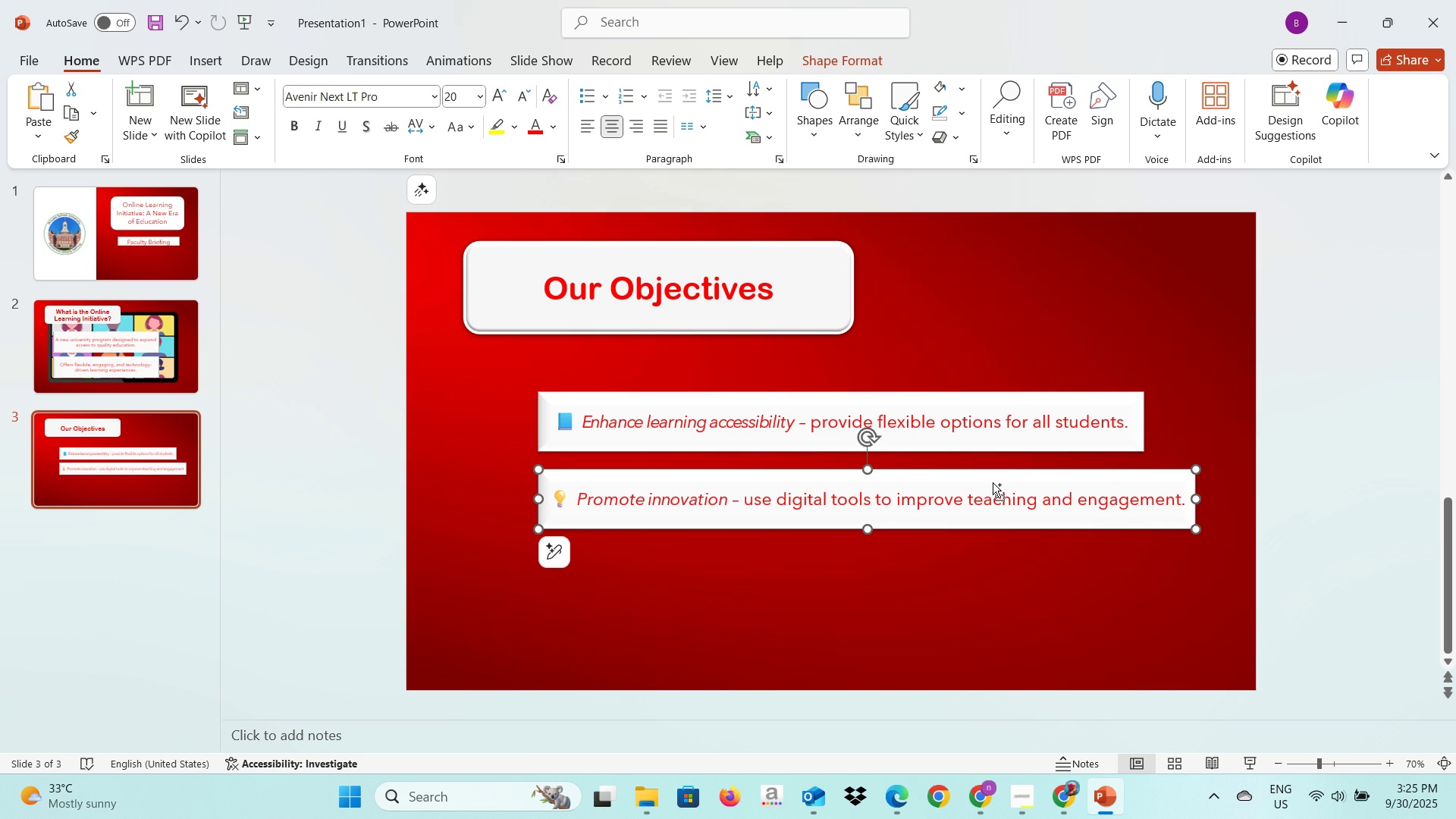 
key(Control+C)
 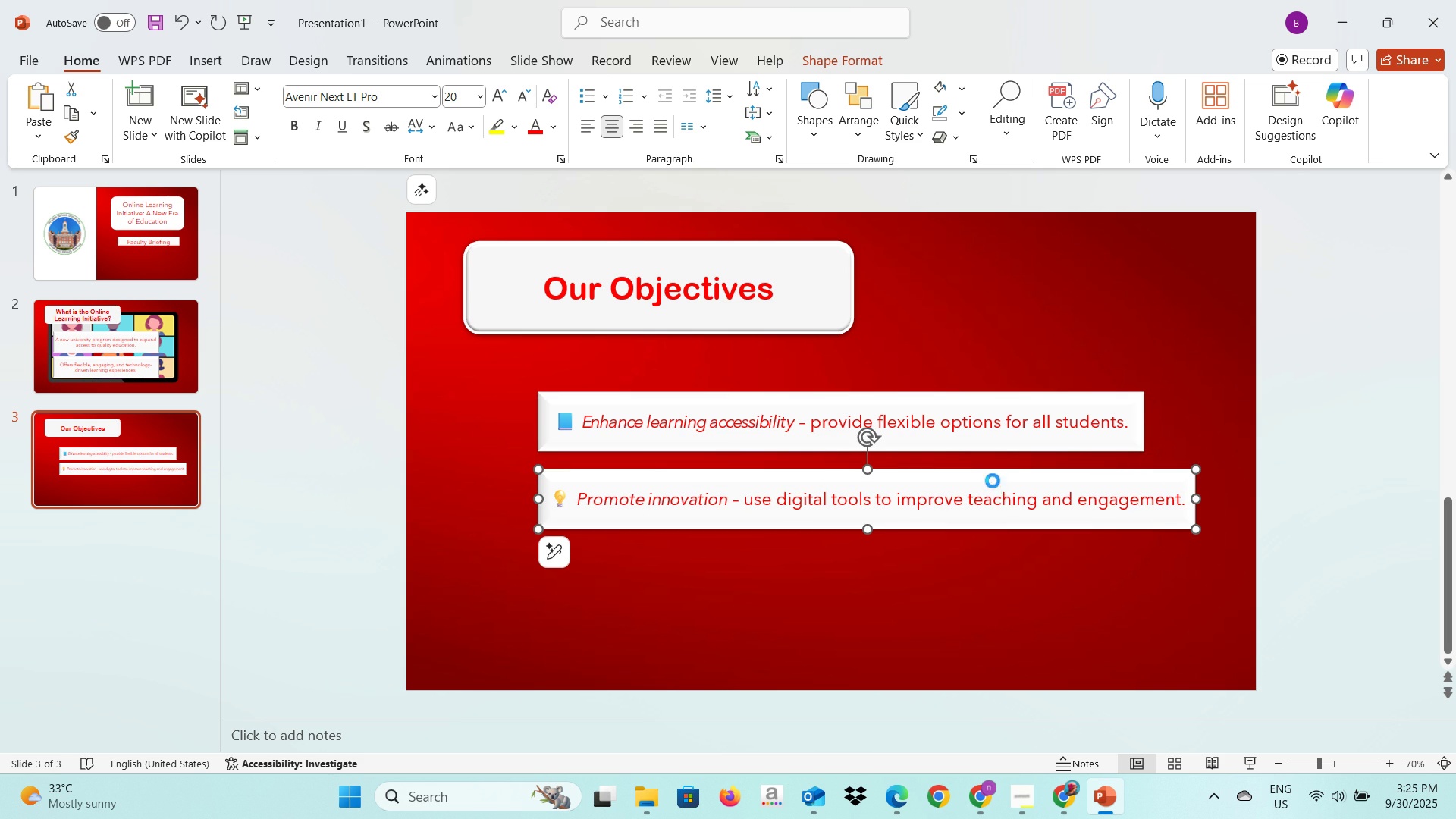 
key(Control+V)
 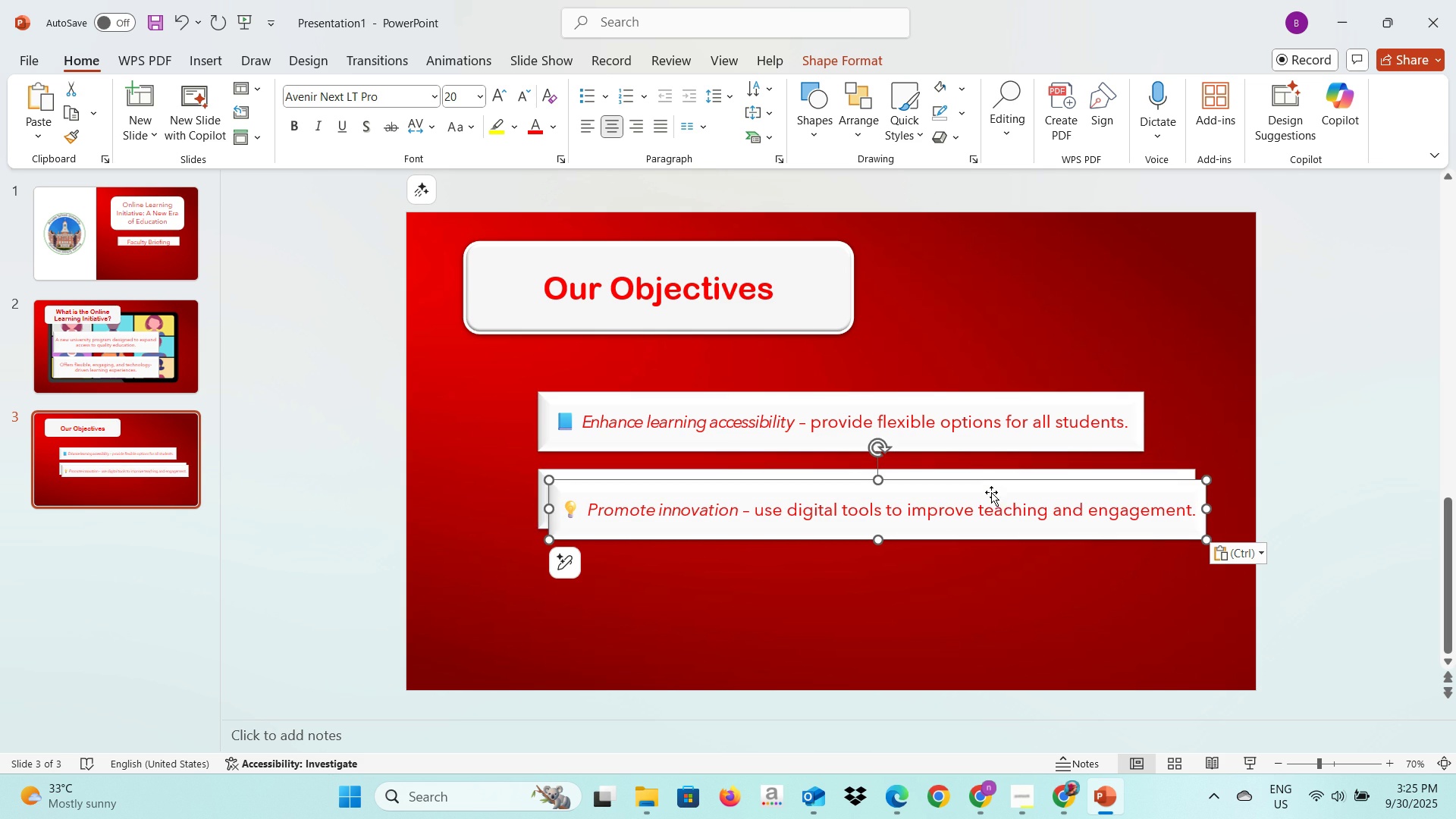 
left_click_drag(start_coordinate=[991, 492], to_coordinate=[982, 566])
 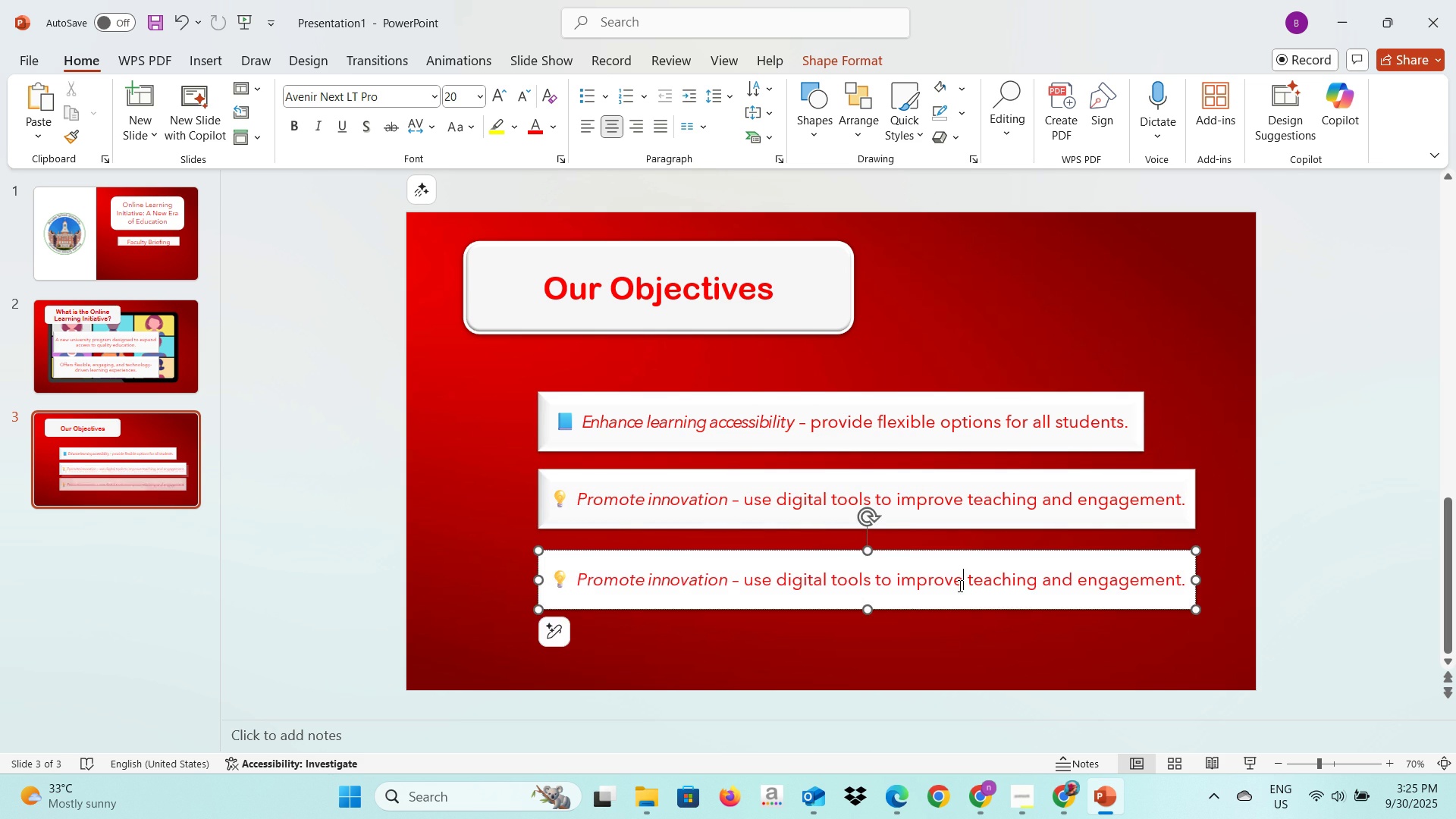 
left_click([959, 585])
 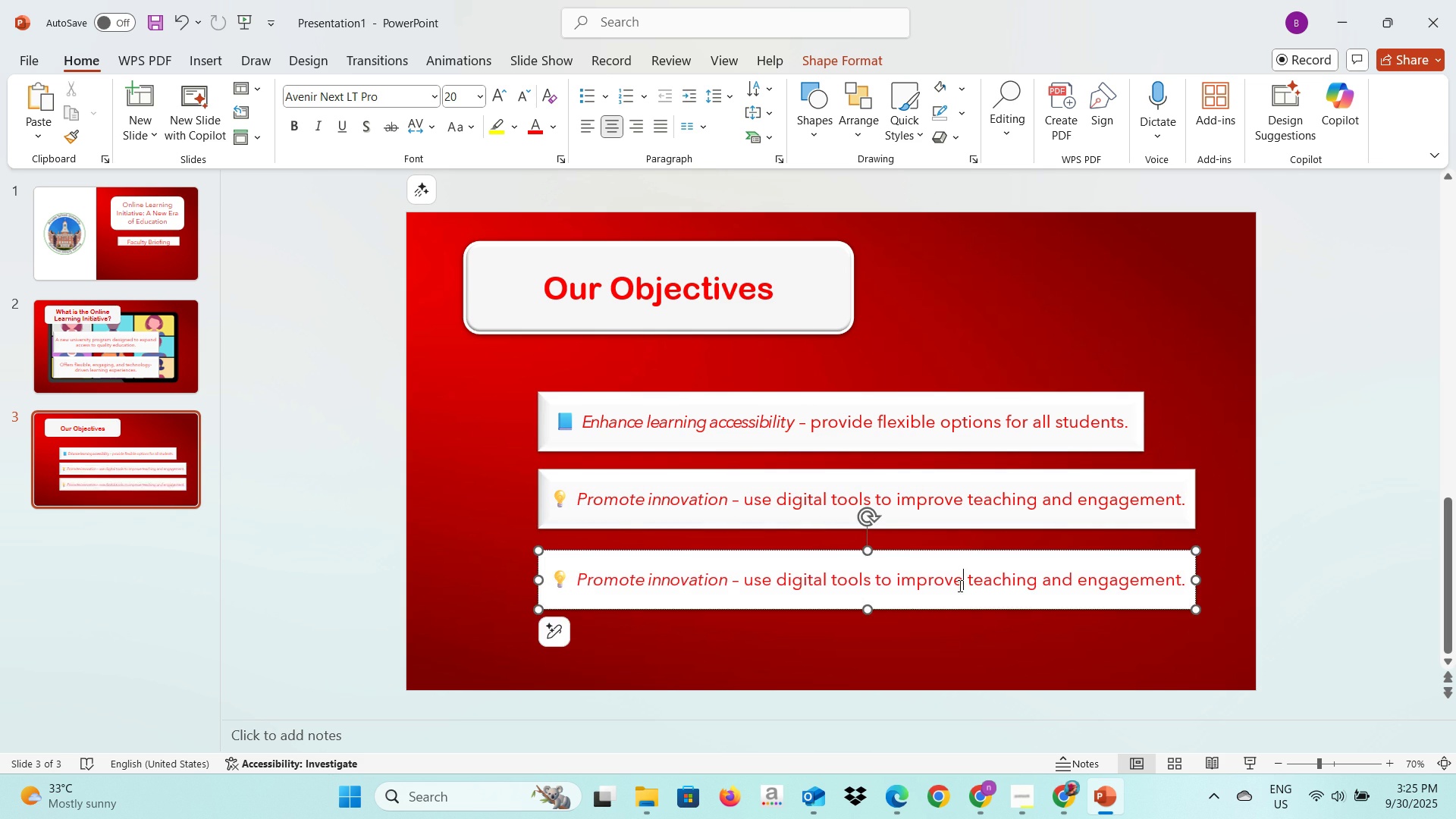 
key(Alt+AltLeft)
 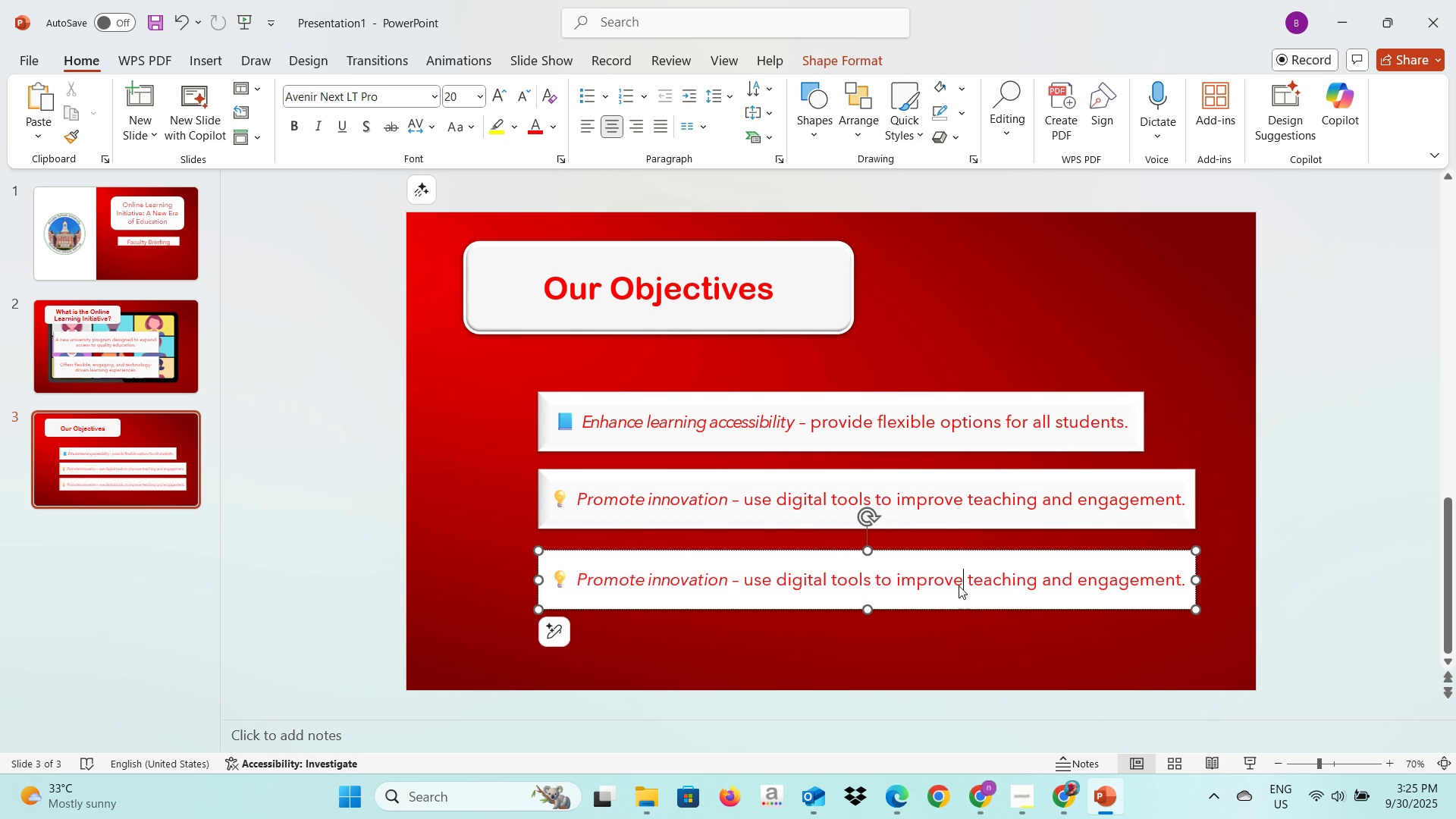 
key(Alt+Tab)
 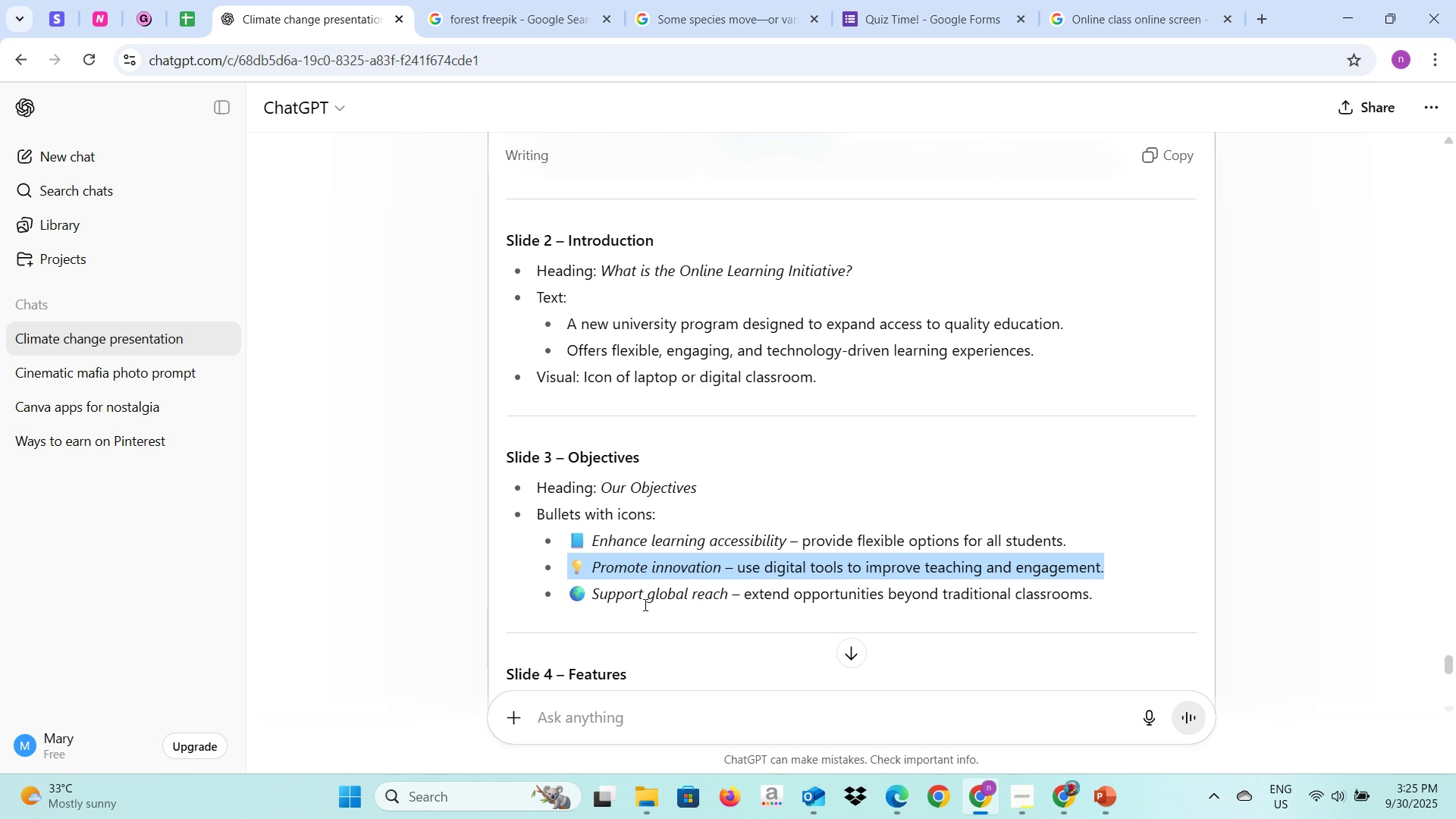 
left_click([645, 603])
 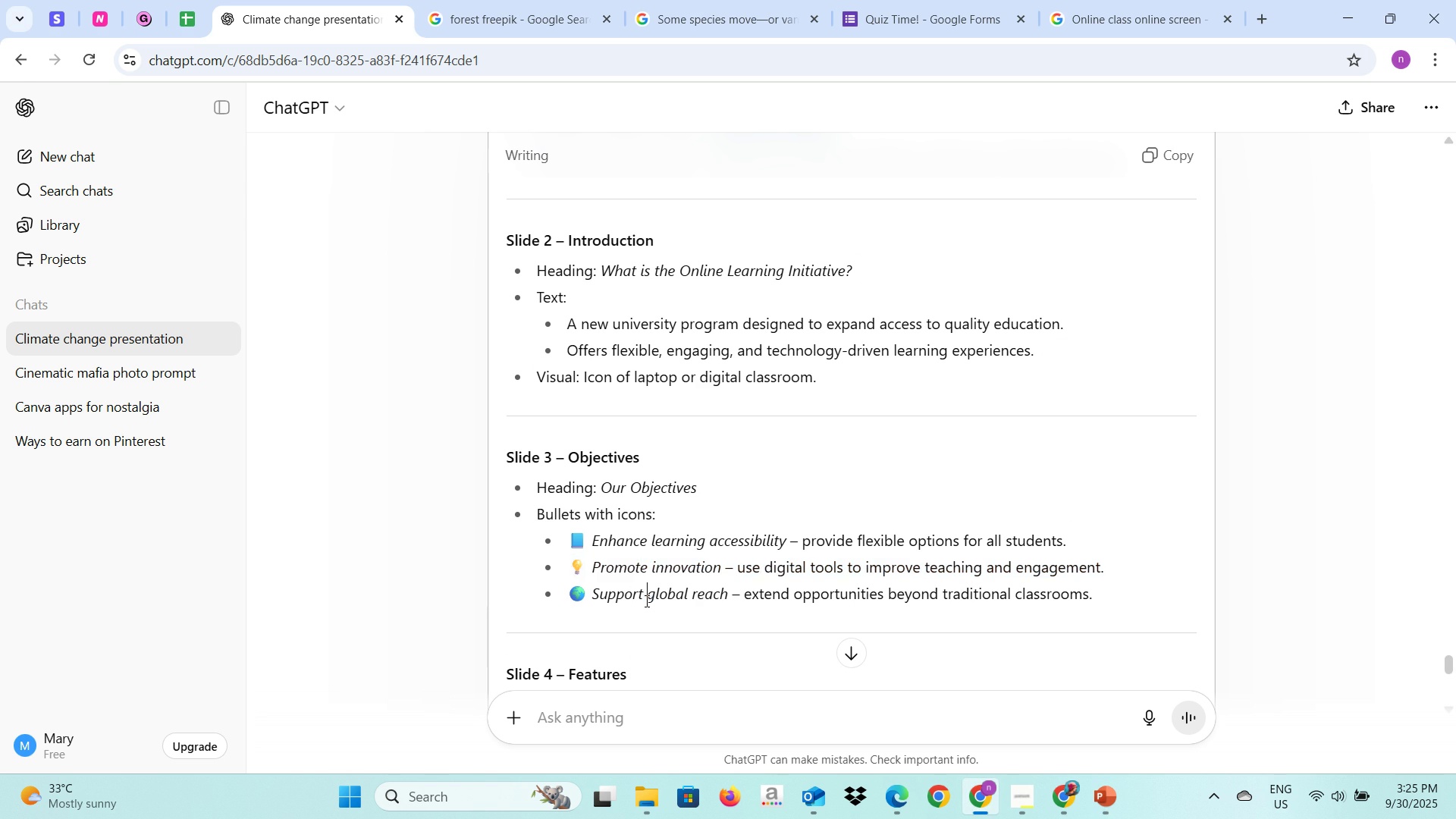 
key(Control+A)
 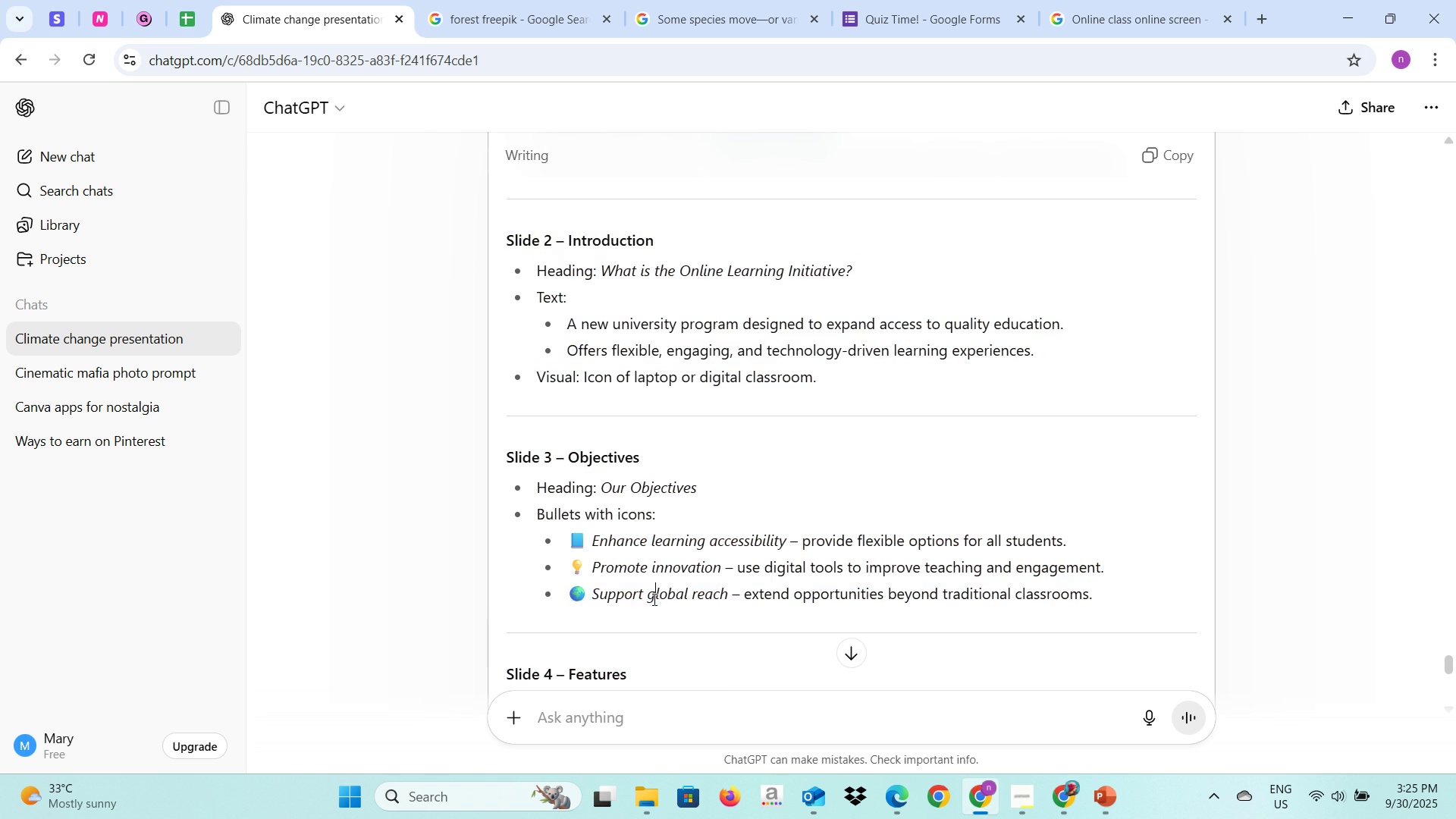 
left_click([653, 599])
 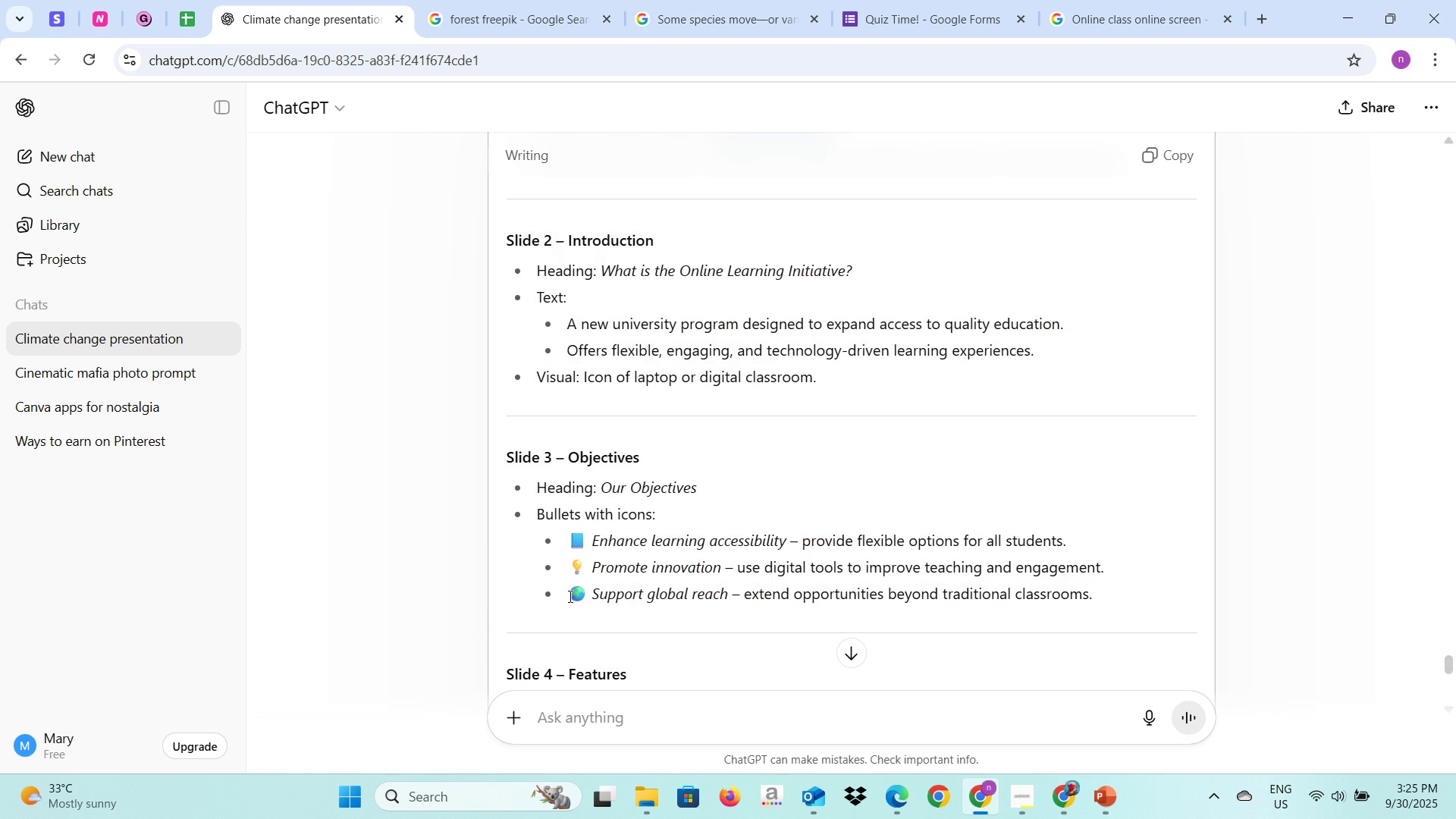 
left_click_drag(start_coordinate=[569, 594], to_coordinate=[1102, 597])
 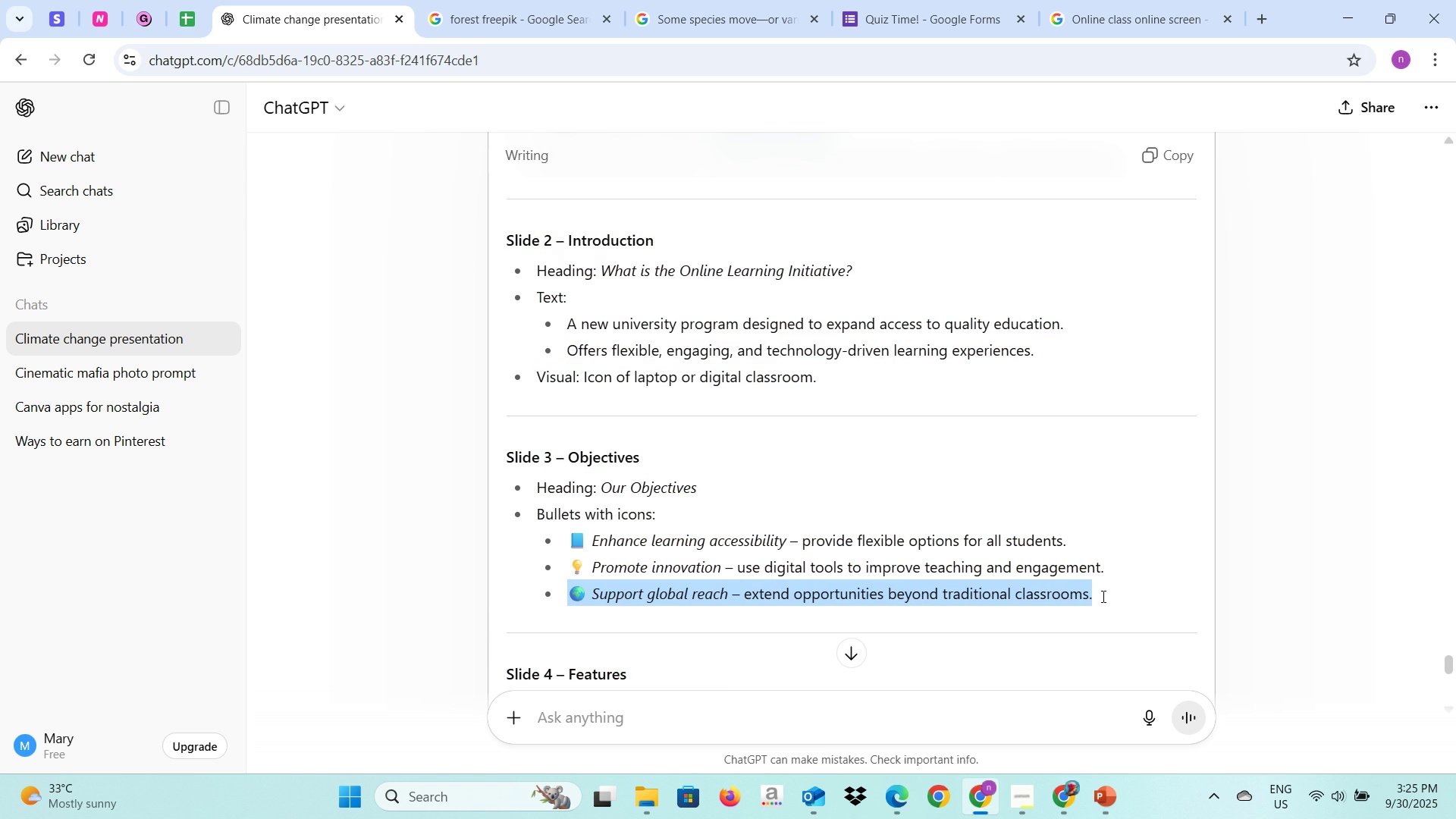 
key(Control+C)
 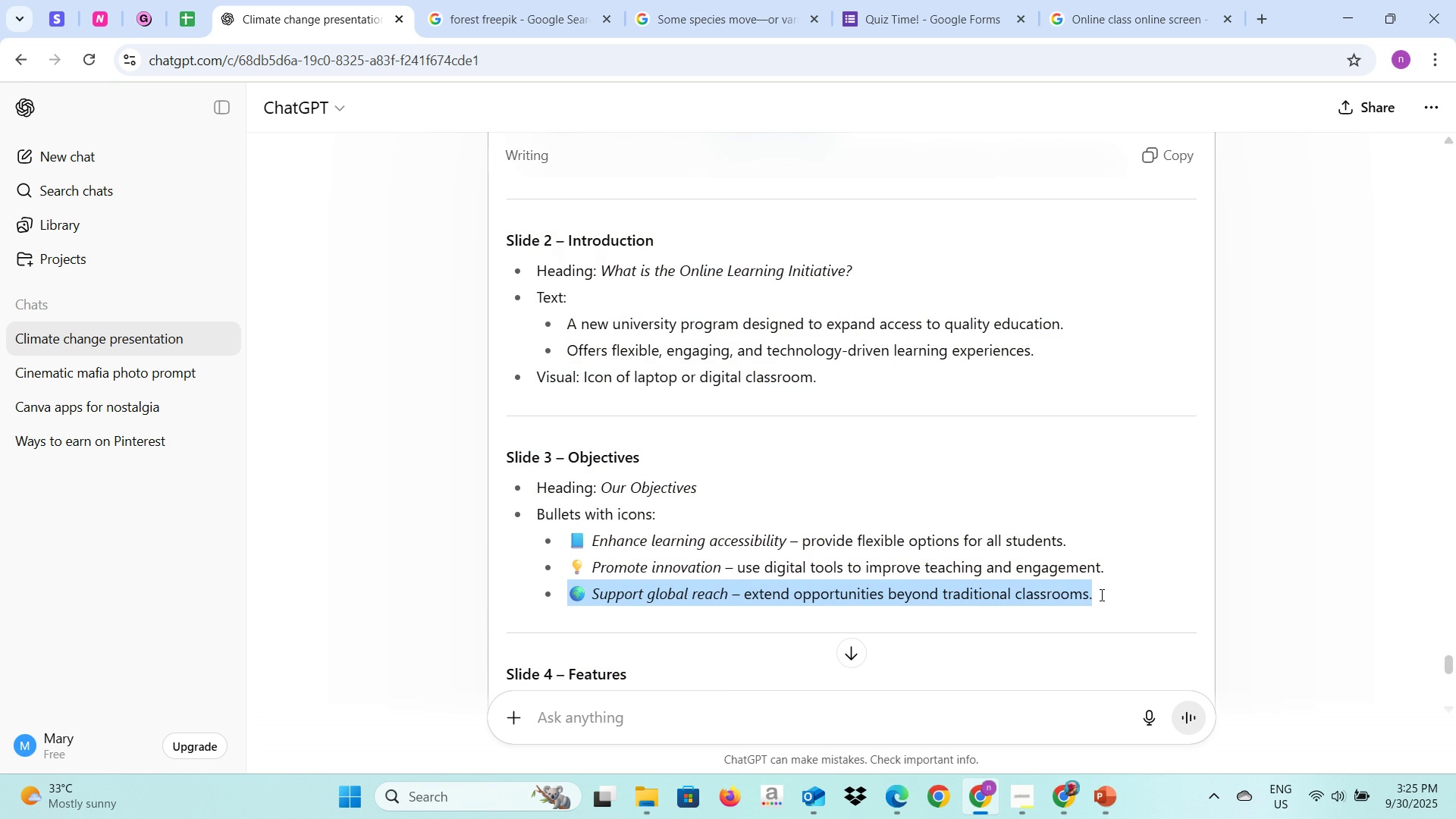 
key(Control+C)
 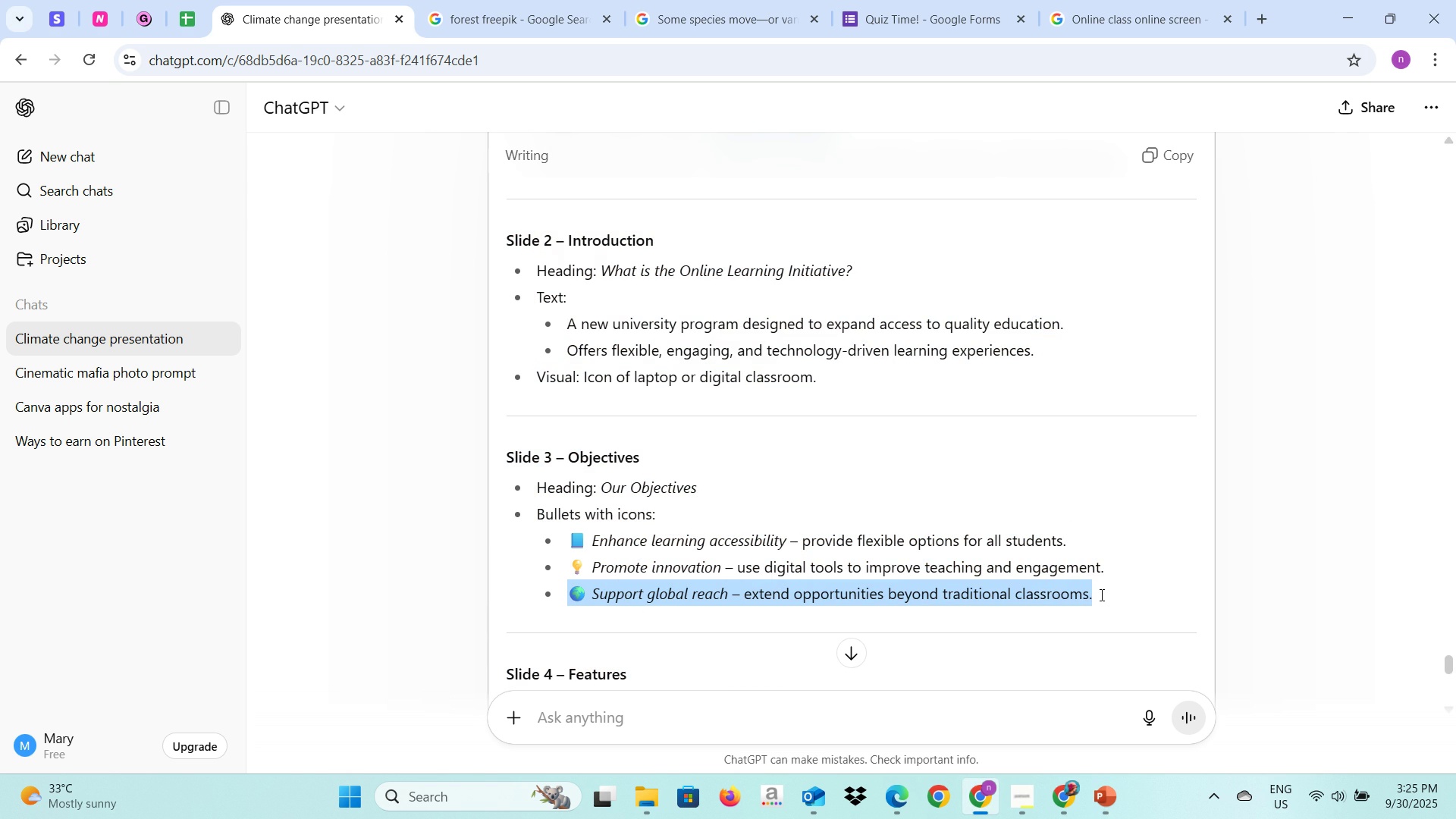 
key(Alt+AltLeft)
 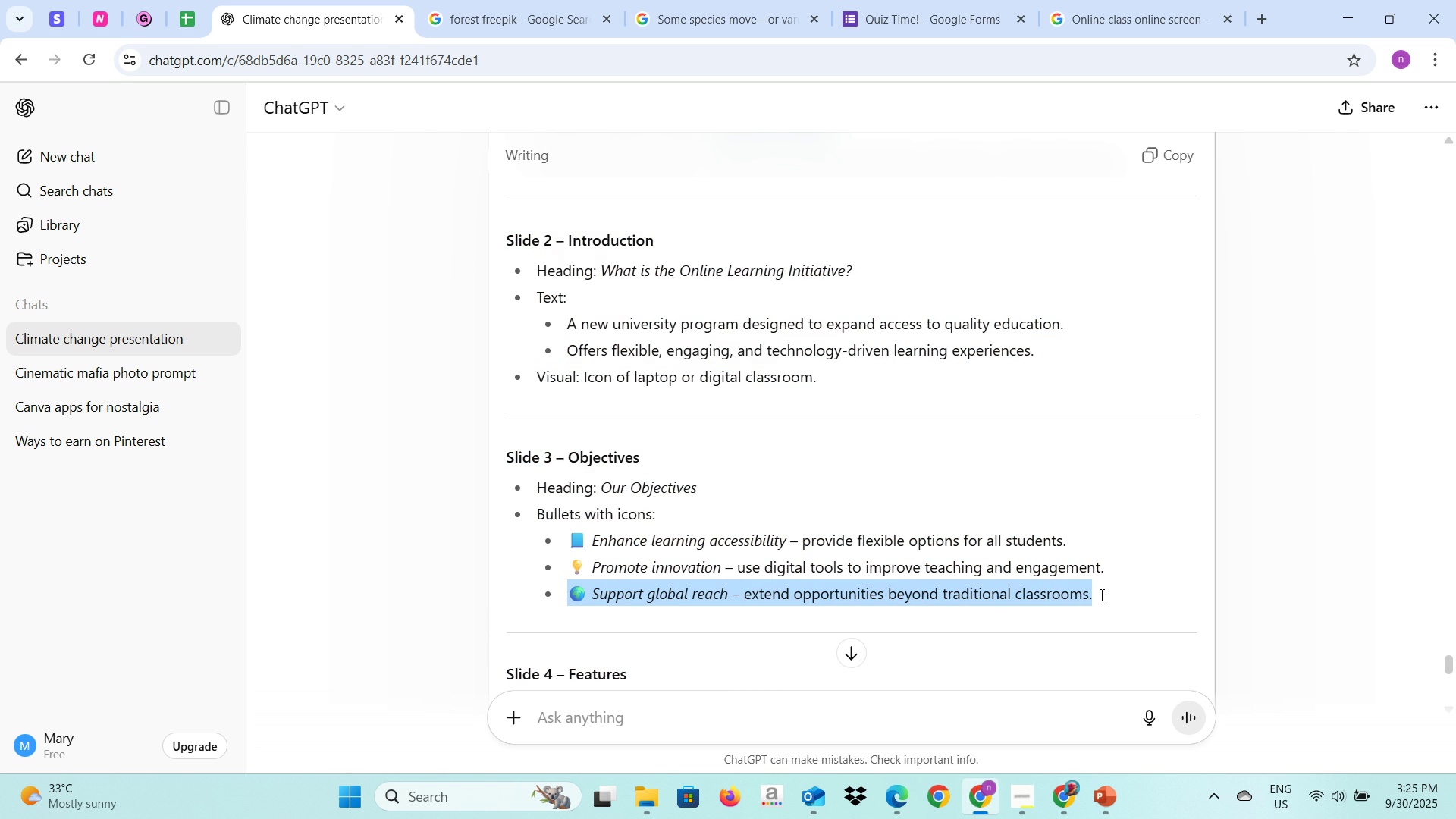 
key(Alt+Tab)
 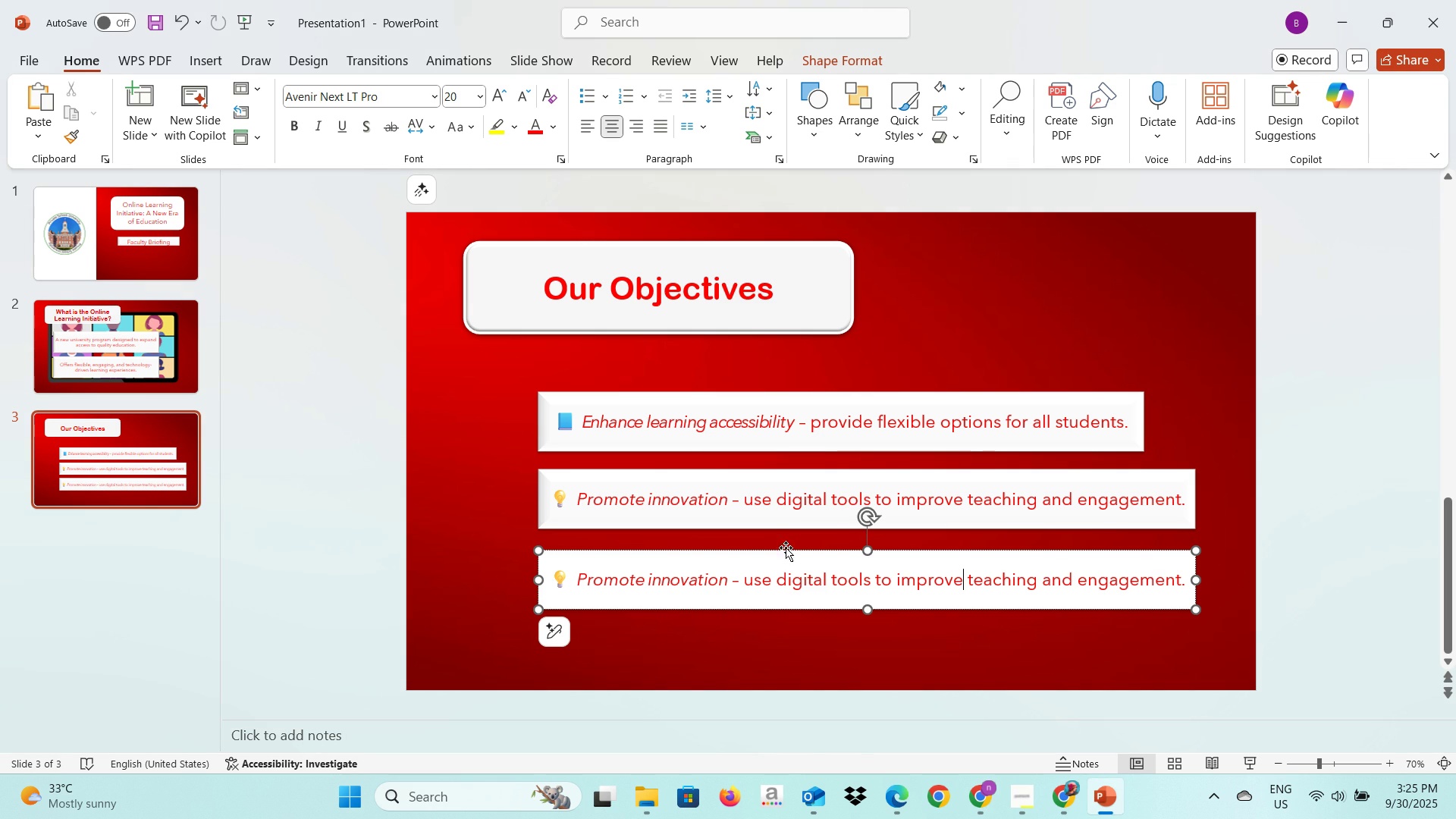 
hold_key(key=ControlLeft, duration=1.52)
left_click([779, 579])
 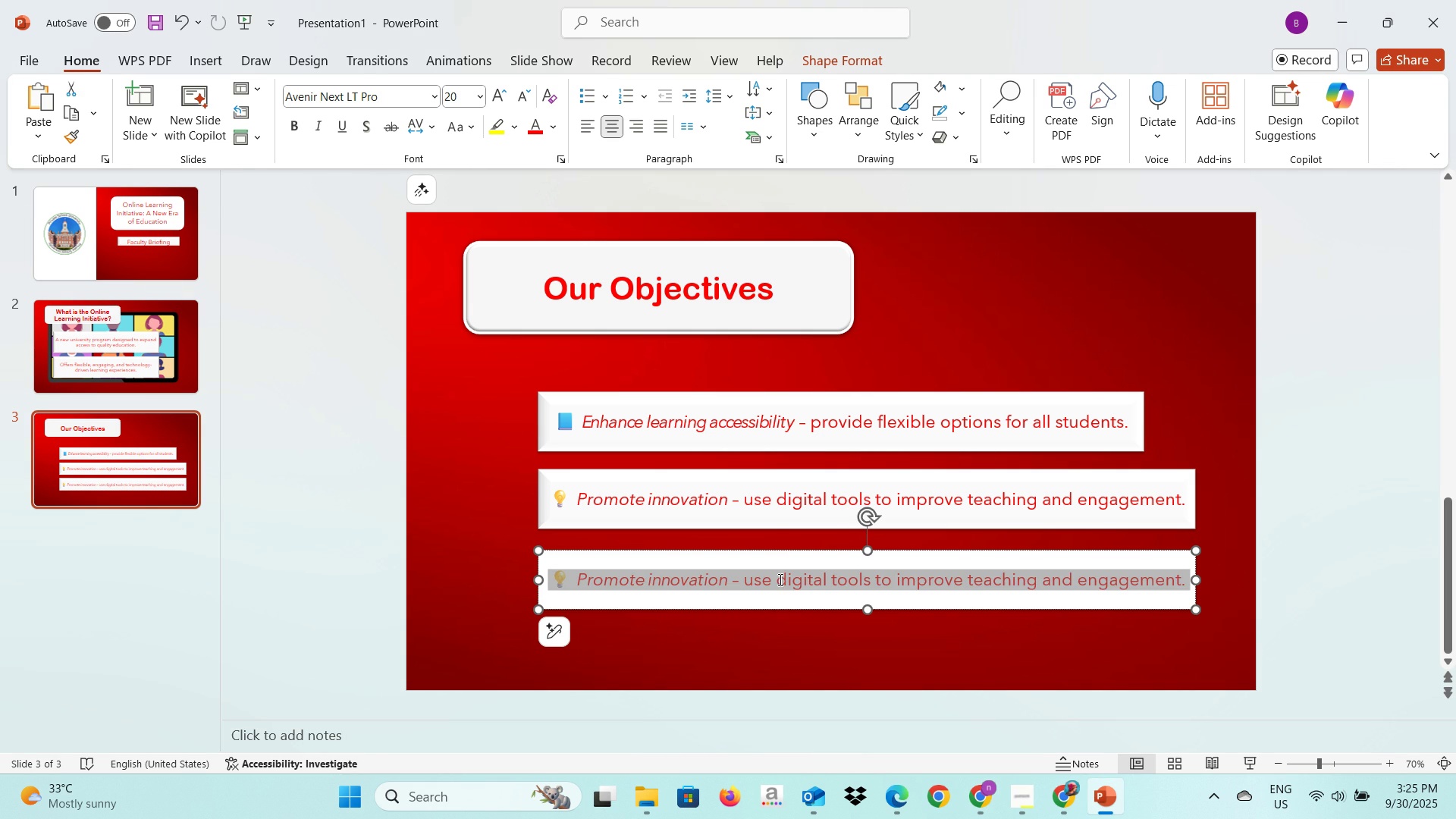 
key(Control+A)
 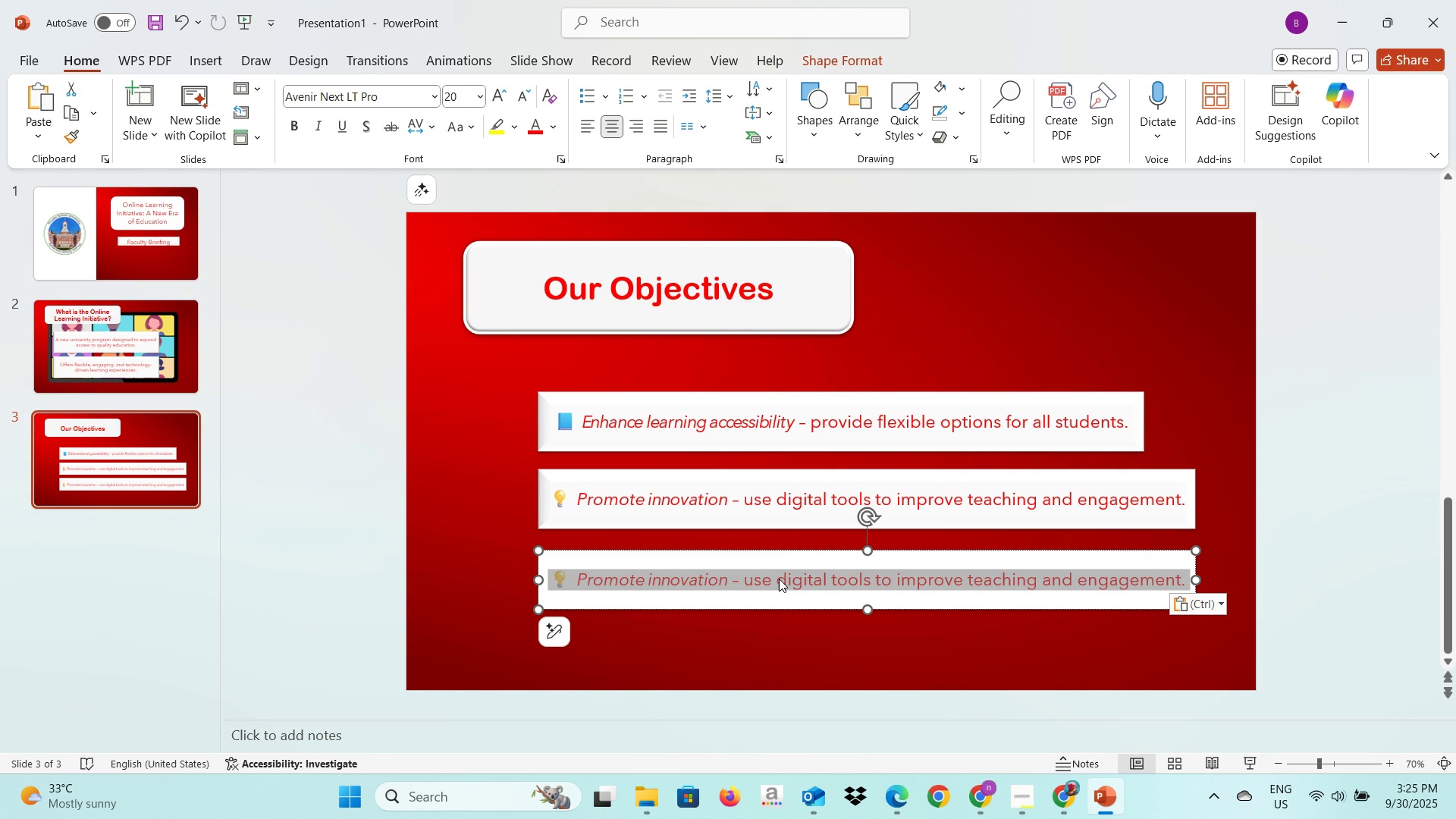 
key(Control+V)
 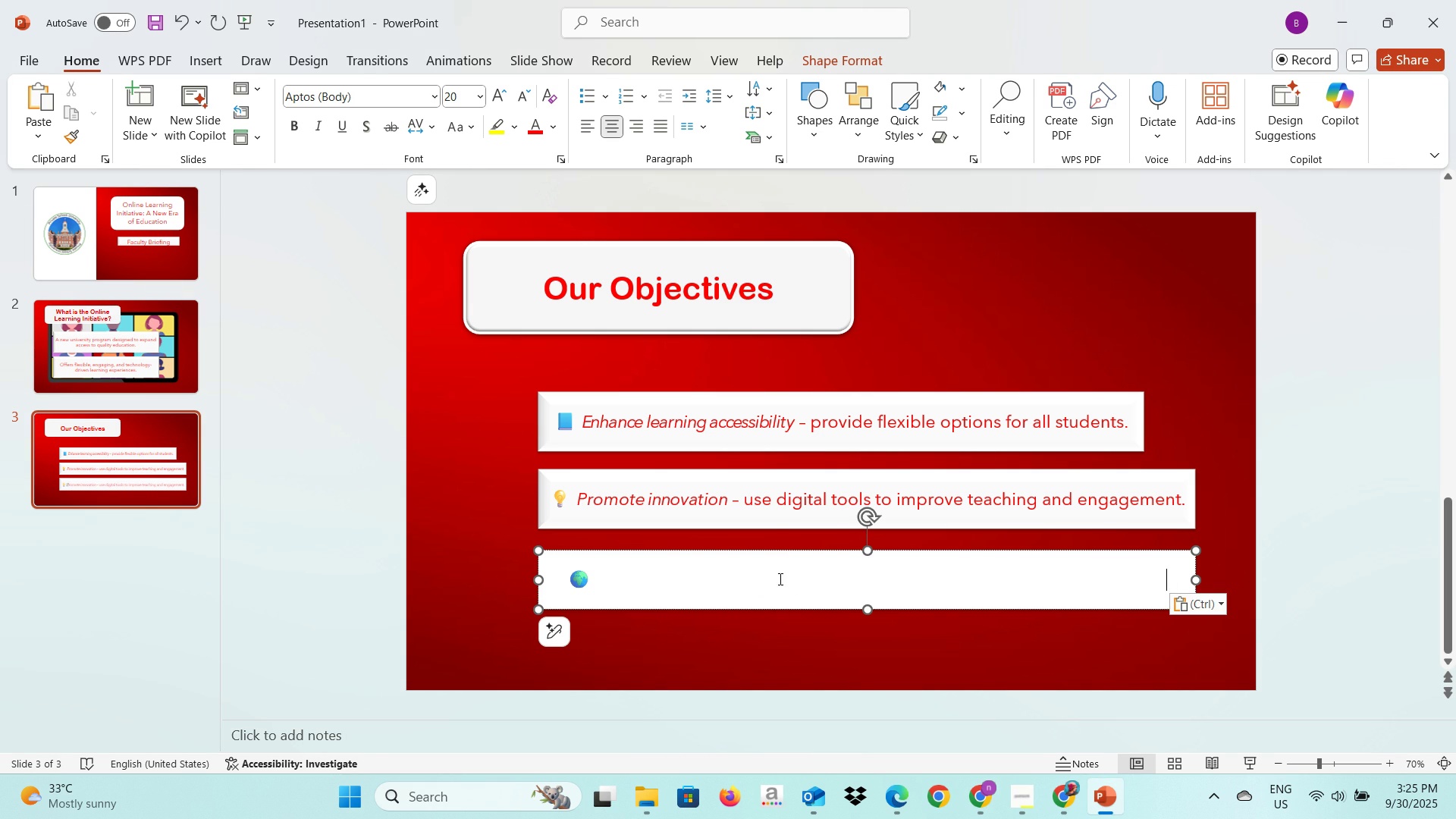 
key(Control+A)
 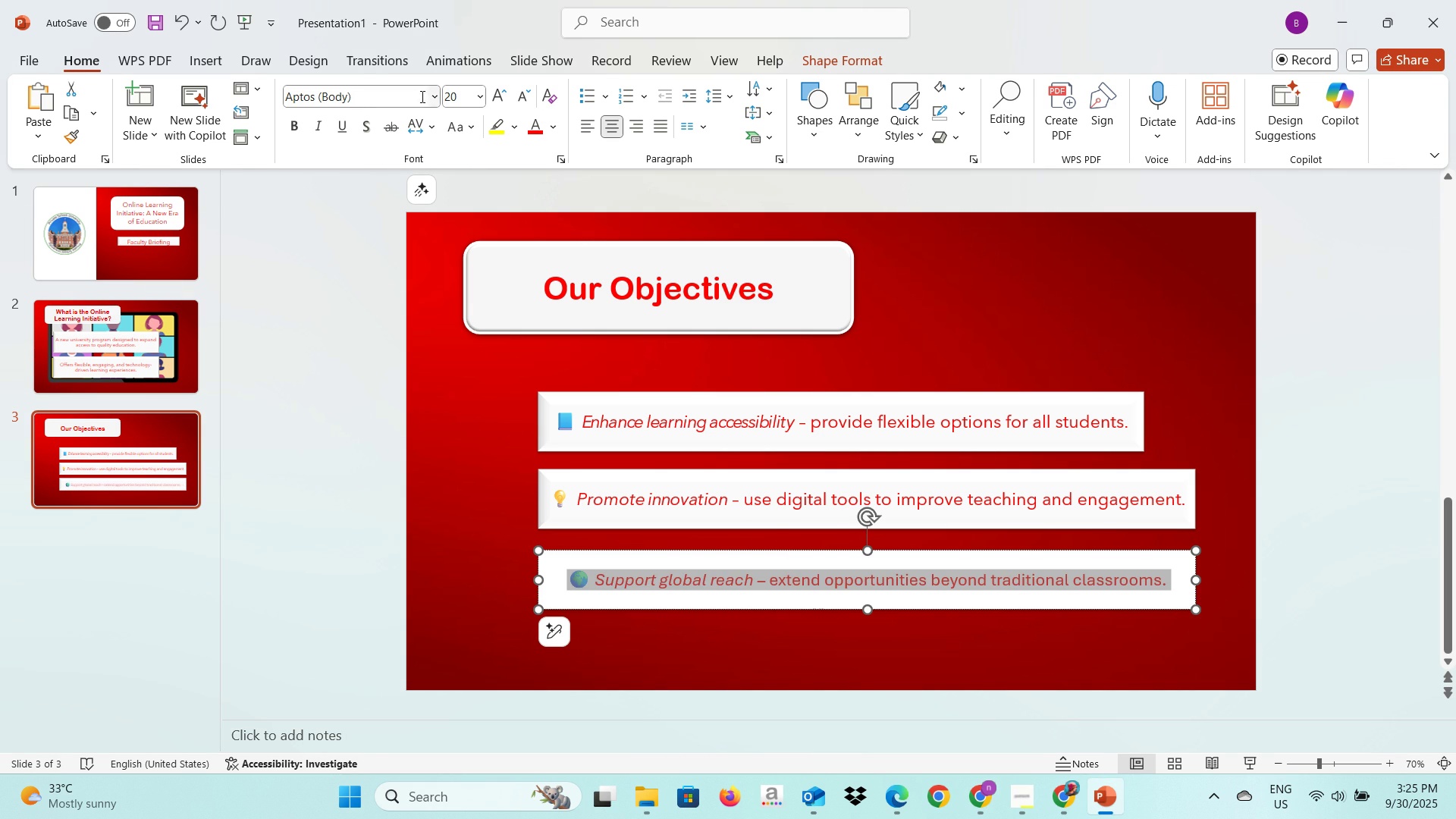 
left_click([431, 93])
 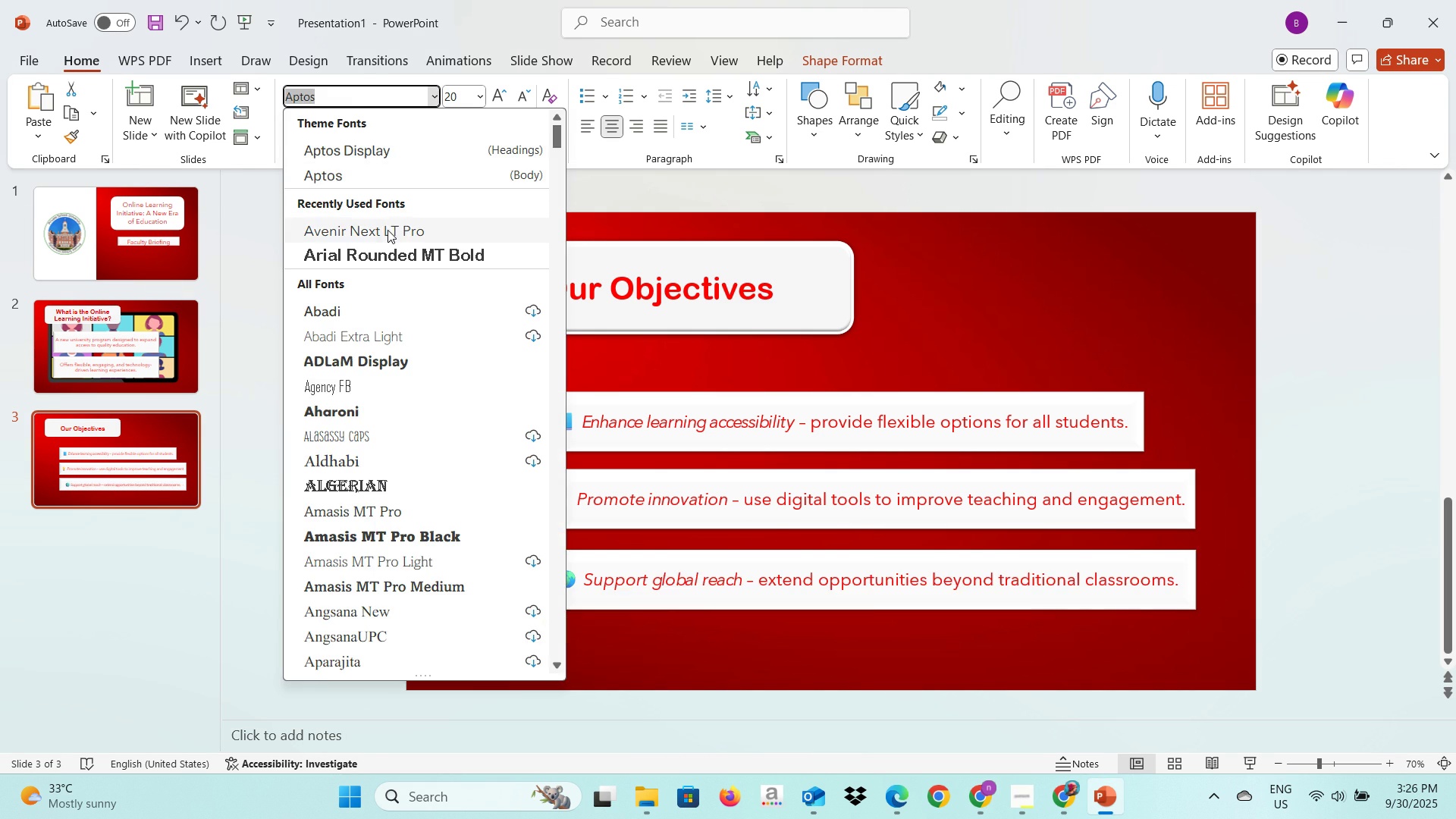 
left_click([388, 230])
 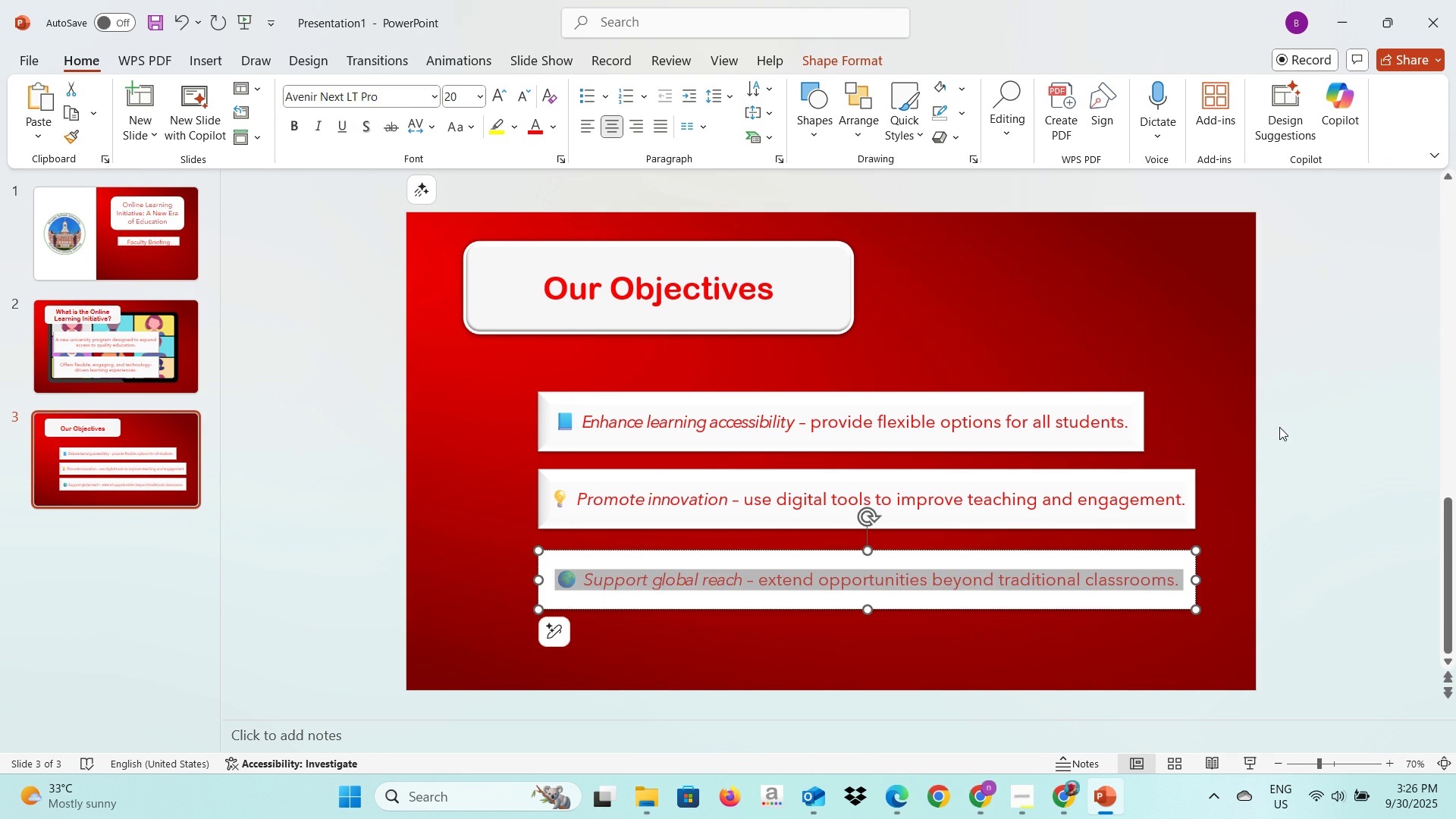 
left_click([1279, 427])
 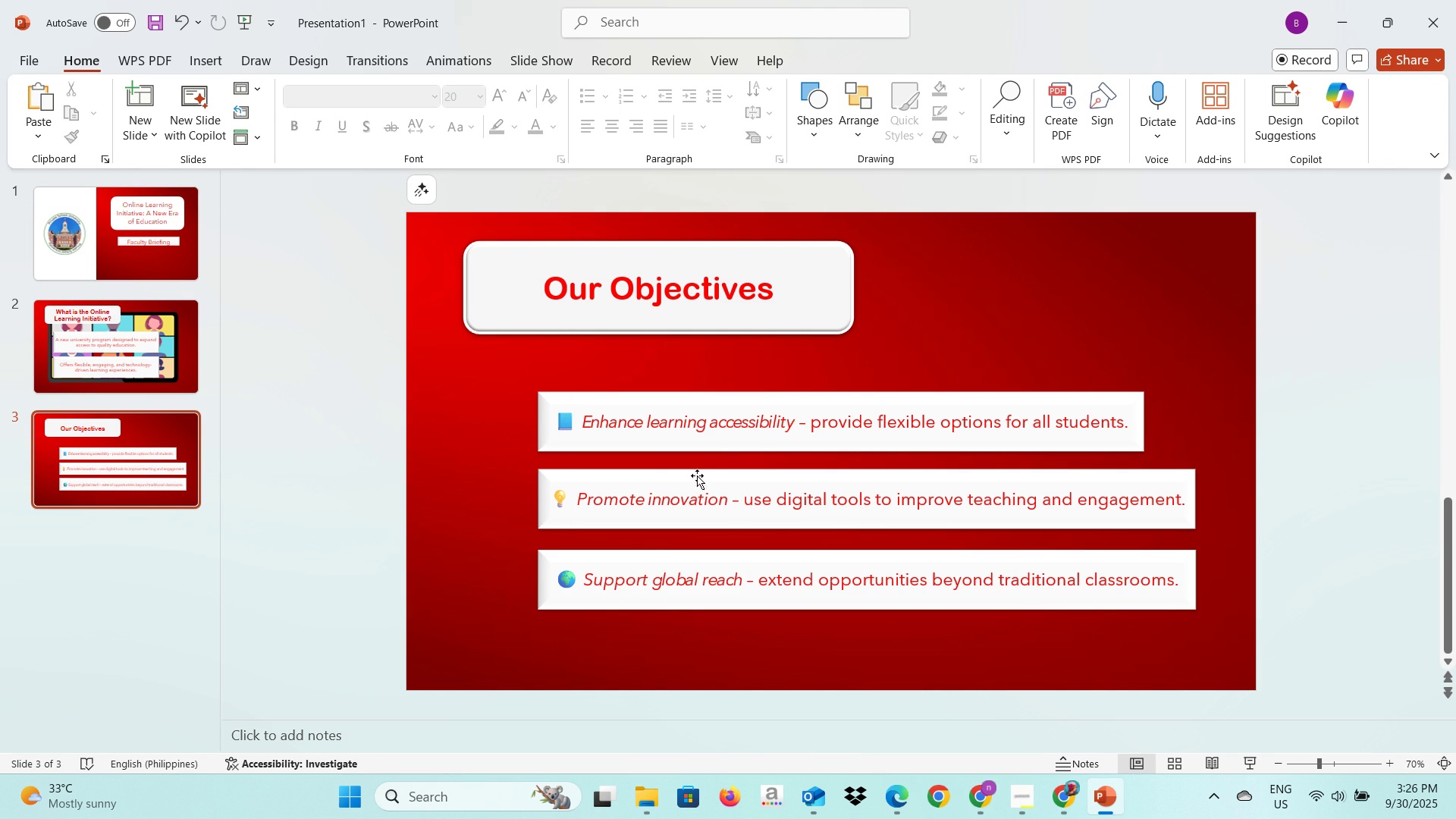 
left_click([570, 422])
 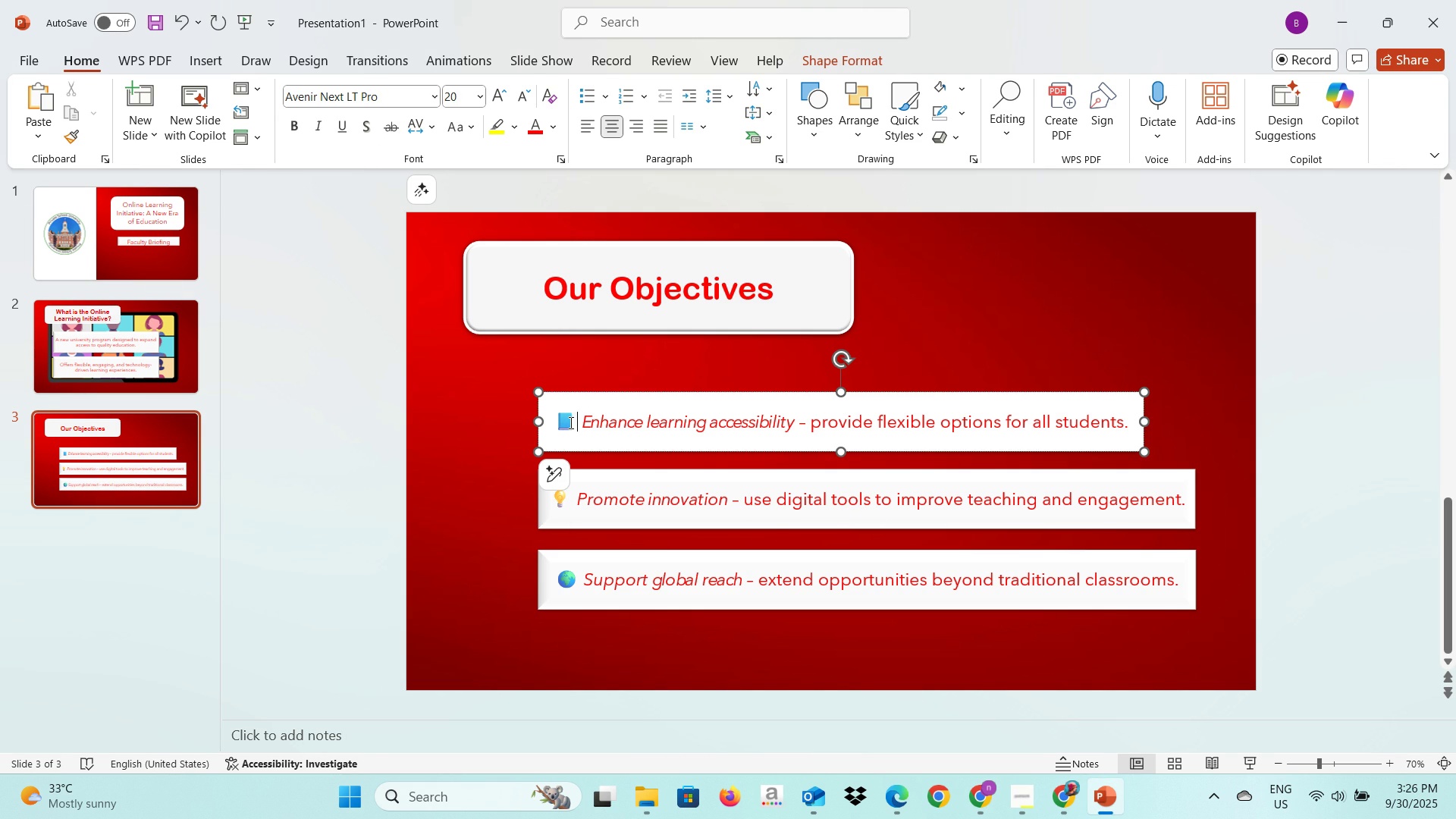 
left_click_drag(start_coordinate=[570, 422], to_coordinate=[559, 422])
 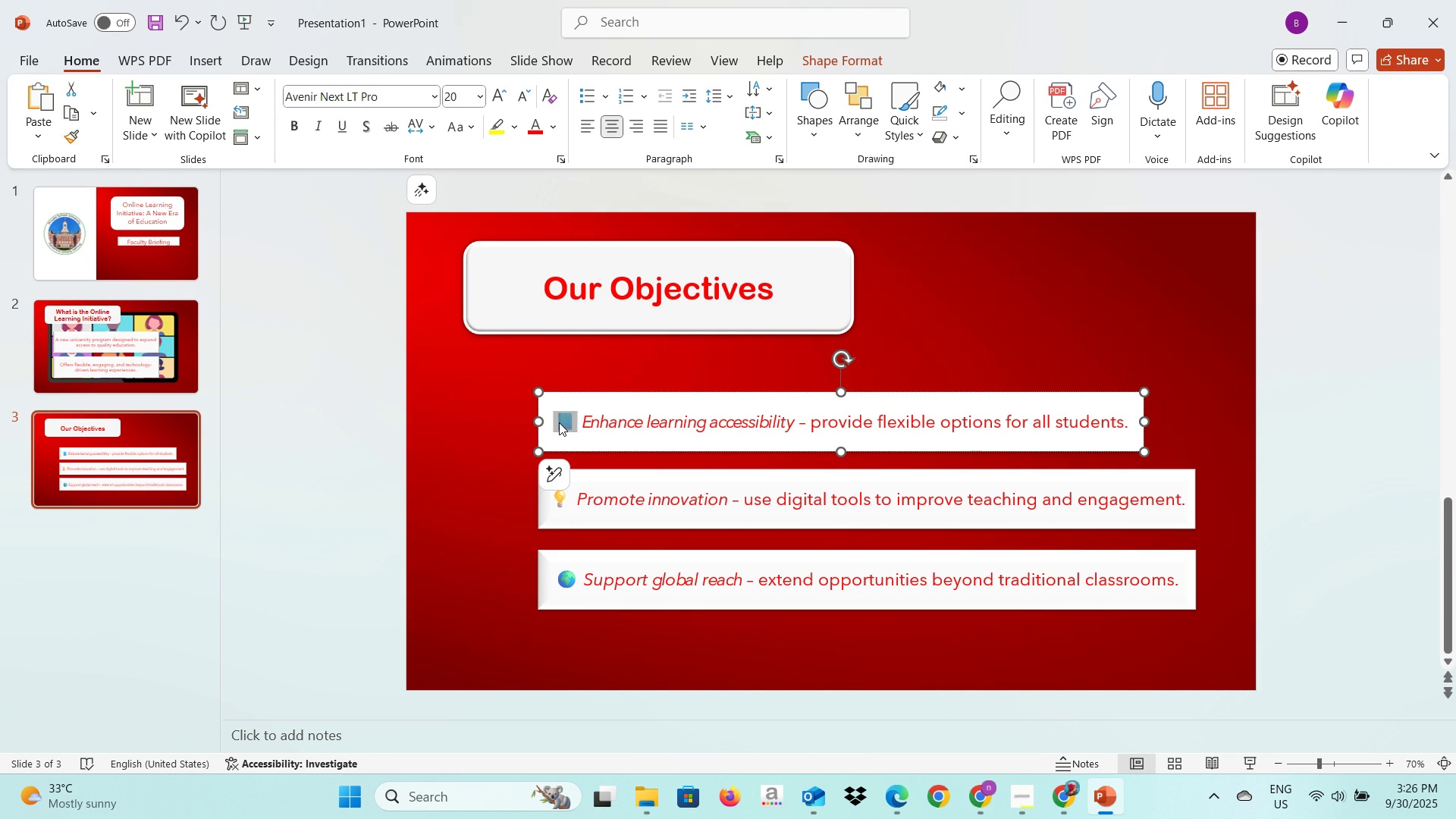 
key(Control+C)
 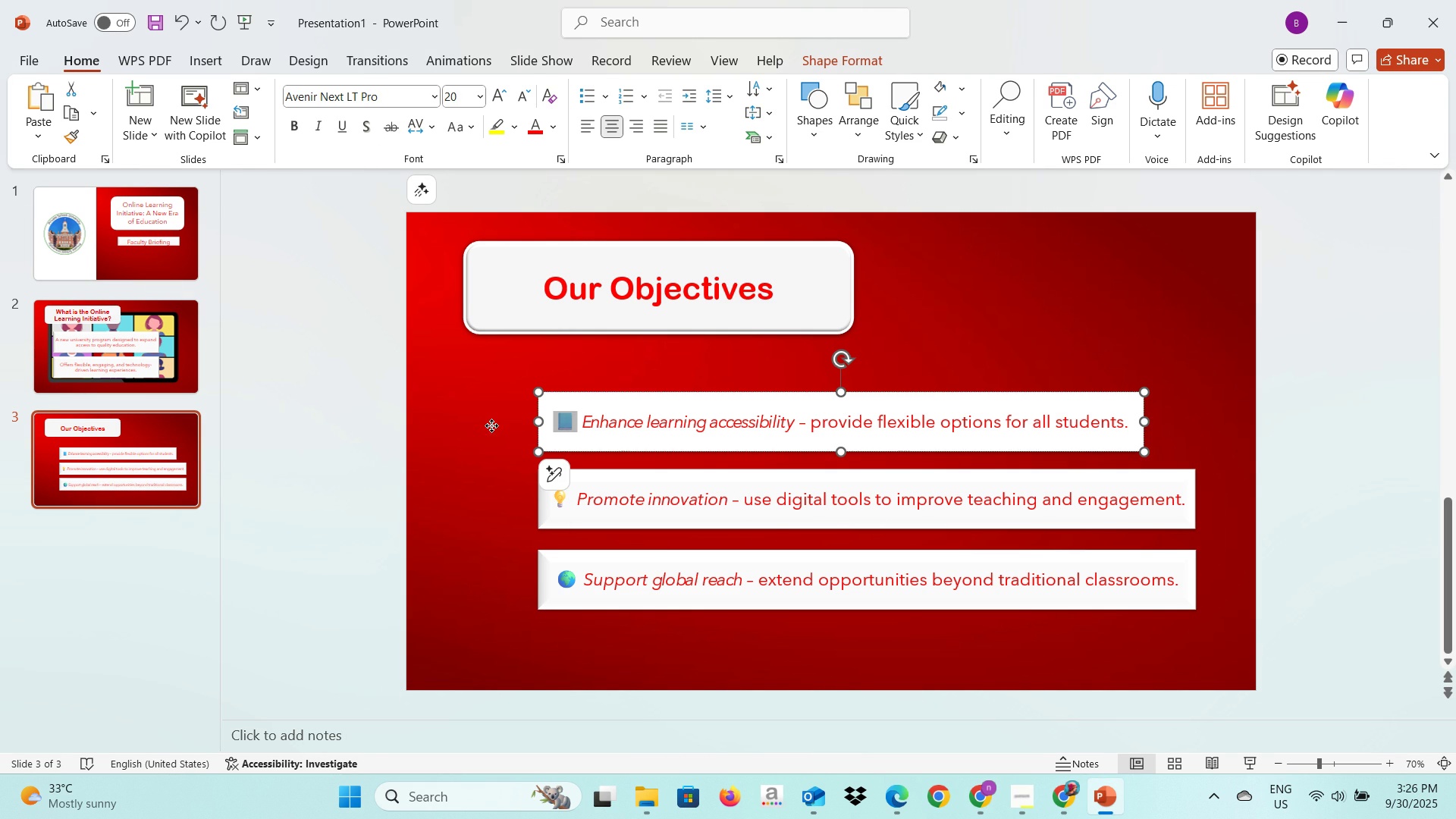 
left_click([491, 425])
 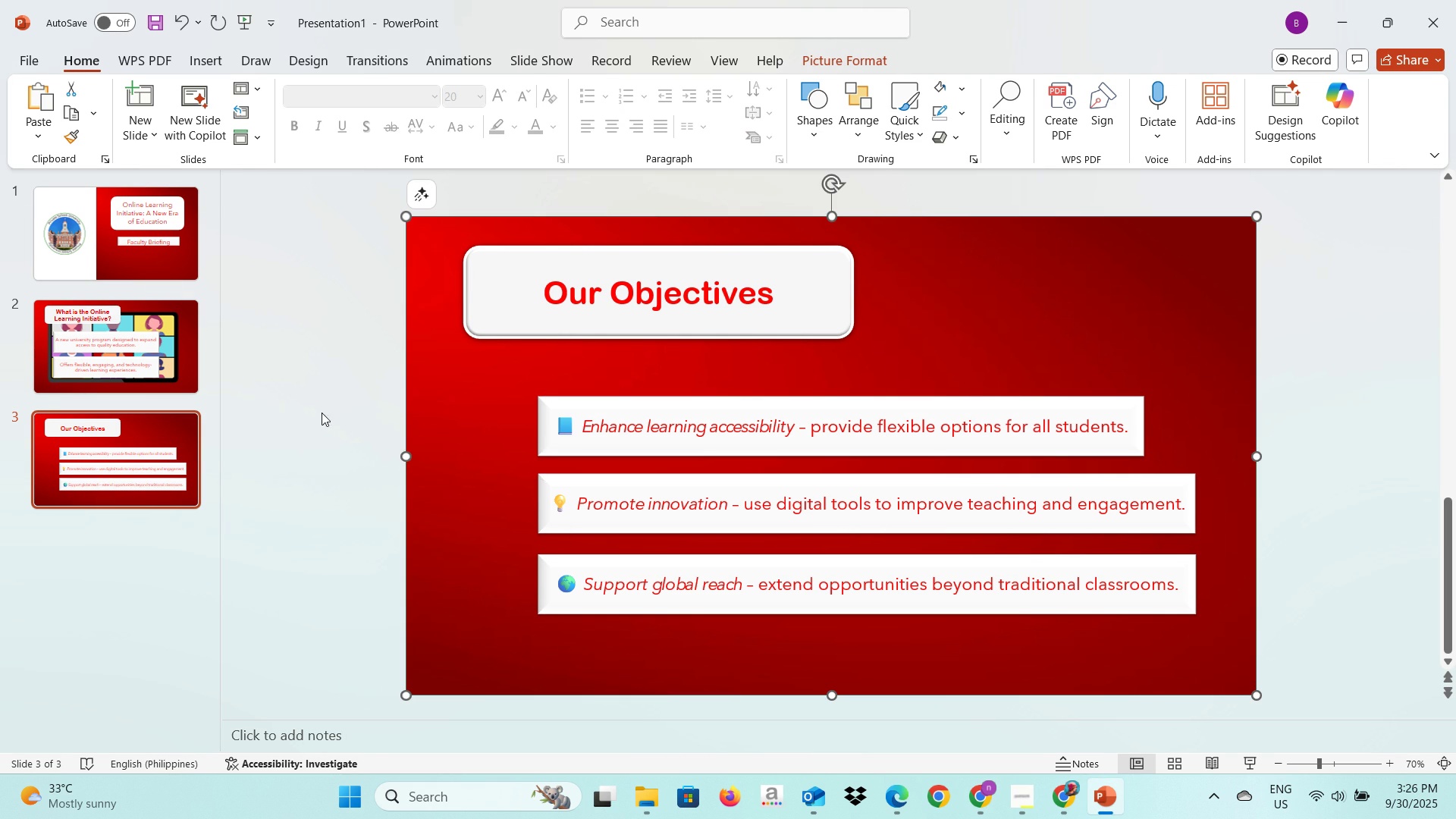 
left_click([315, 416])
 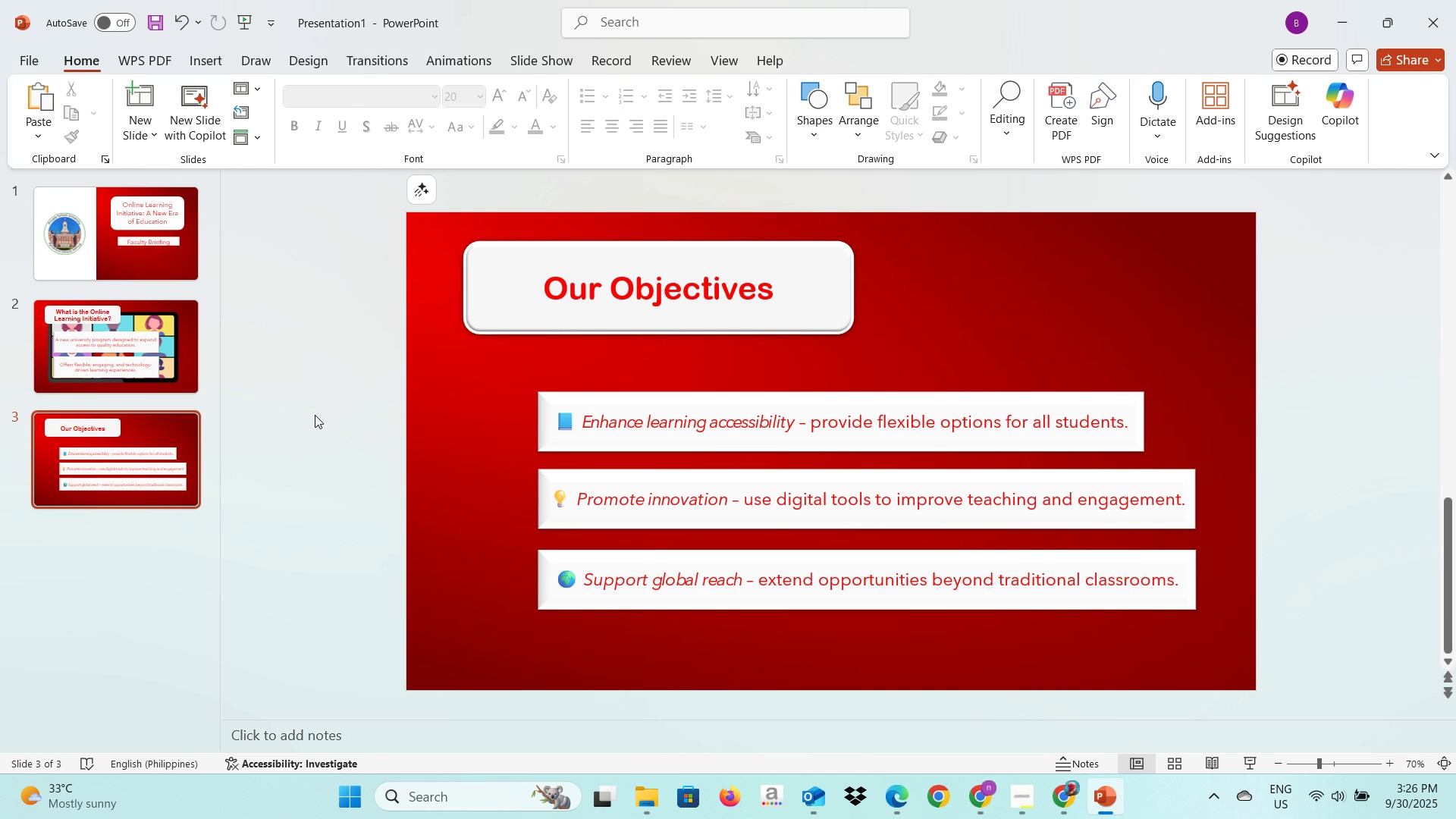 
key(Control+V)
 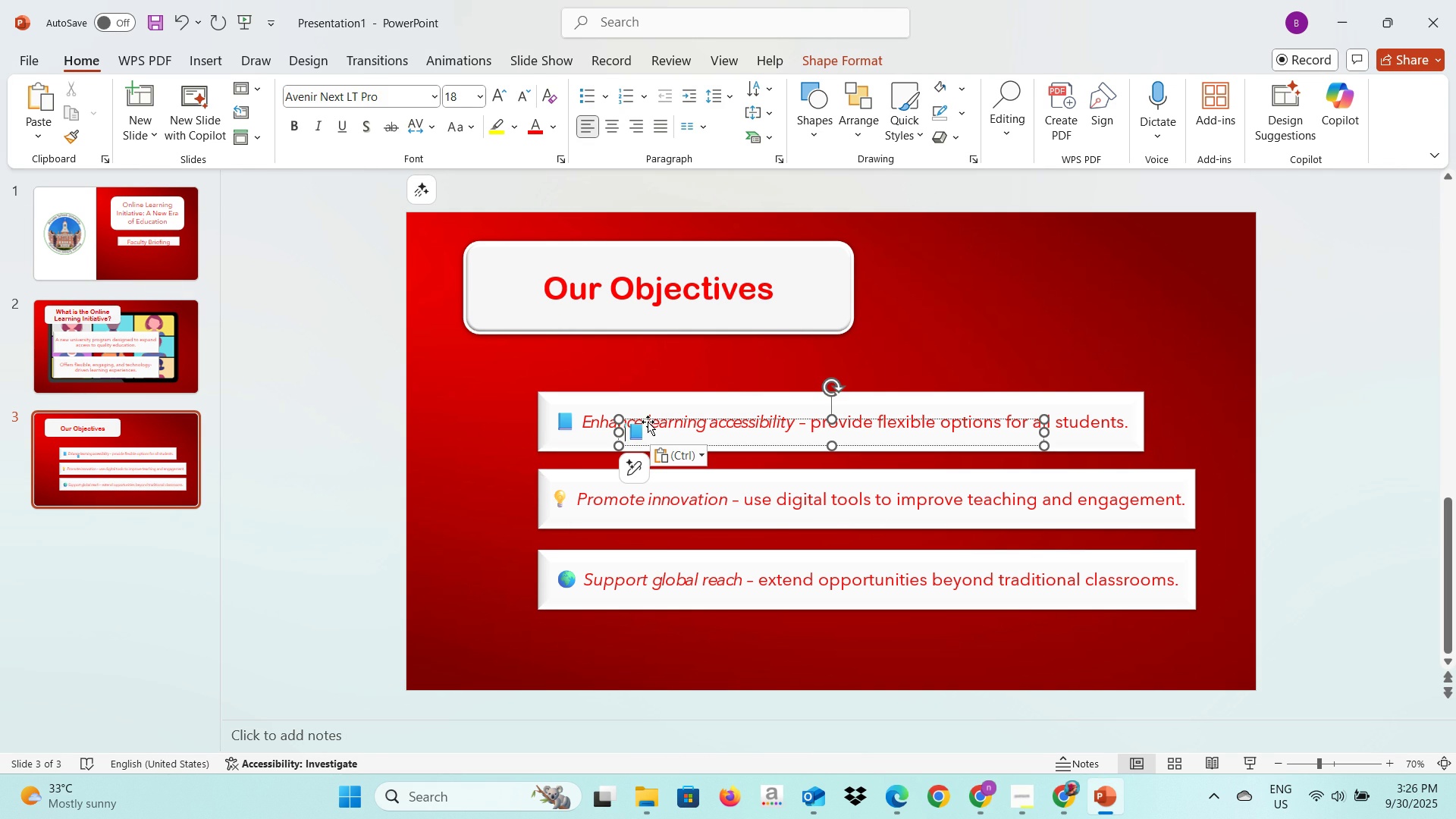 
left_click_drag(start_coordinate=[648, 422], to_coordinate=[495, 410])
 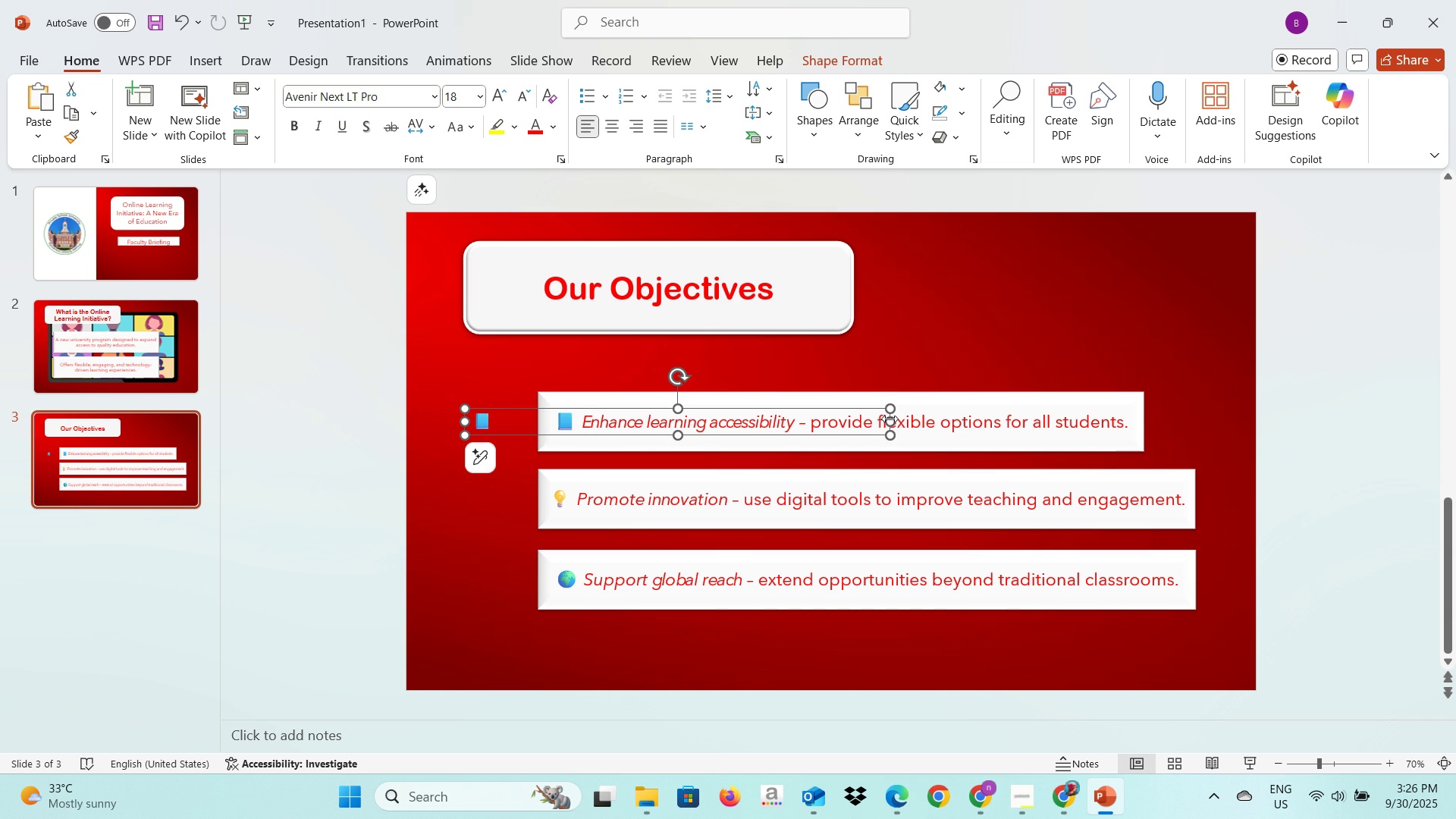 
left_click_drag(start_coordinate=[890, 419], to_coordinate=[509, 425])
 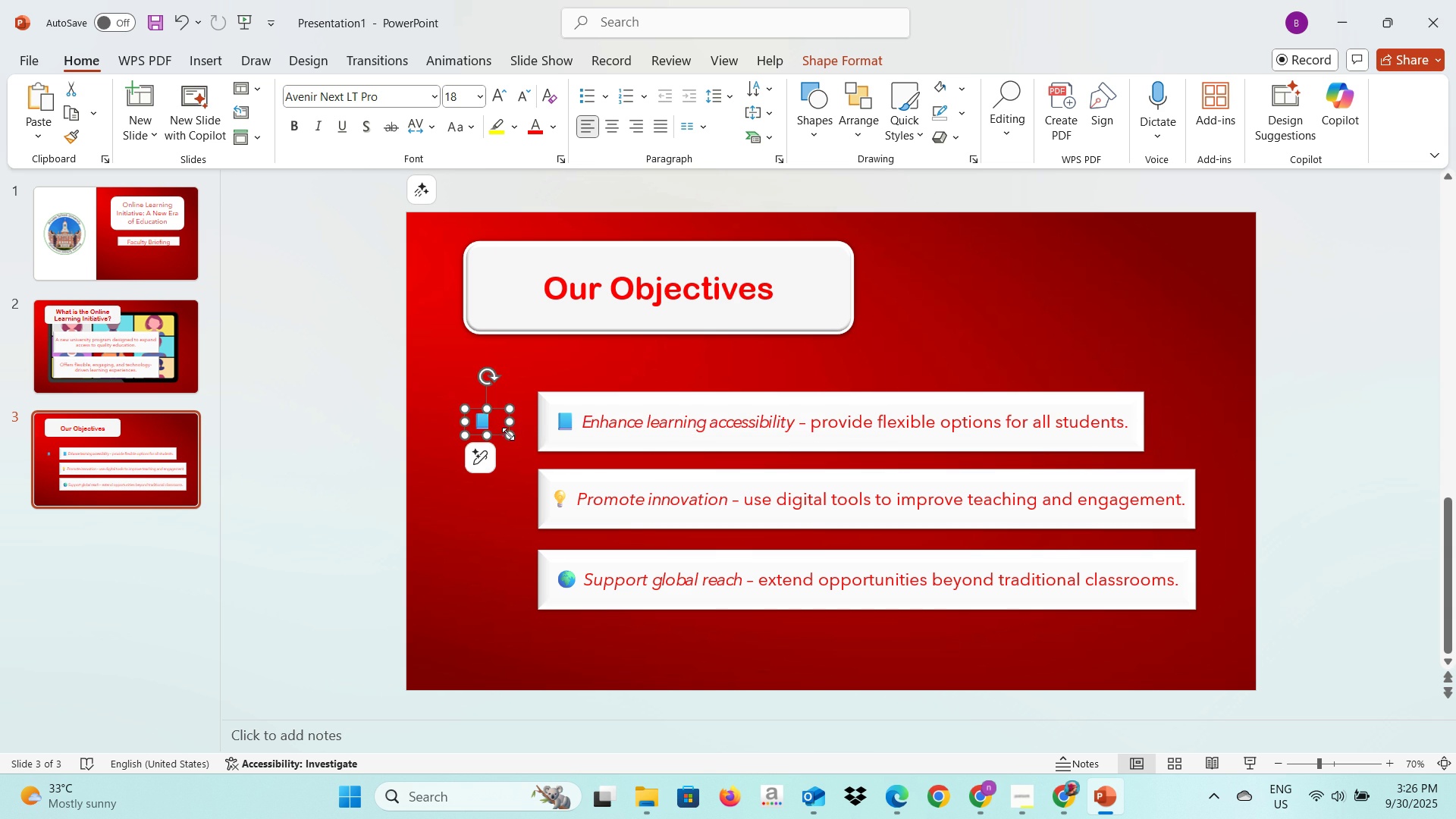 
left_click_drag(start_coordinate=[508, 434], to_coordinate=[539, 463])
 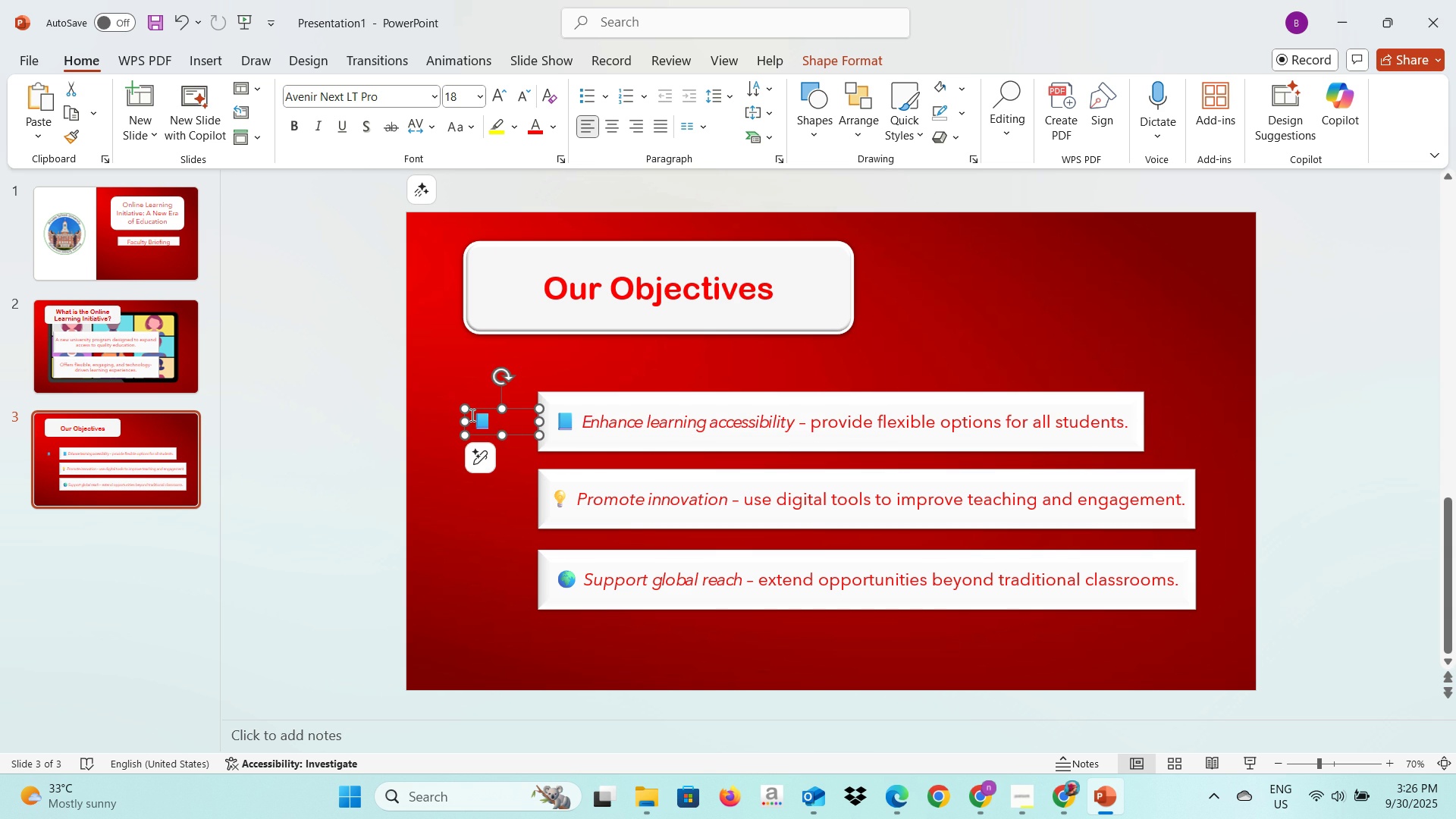 
left_click([471, 415])
 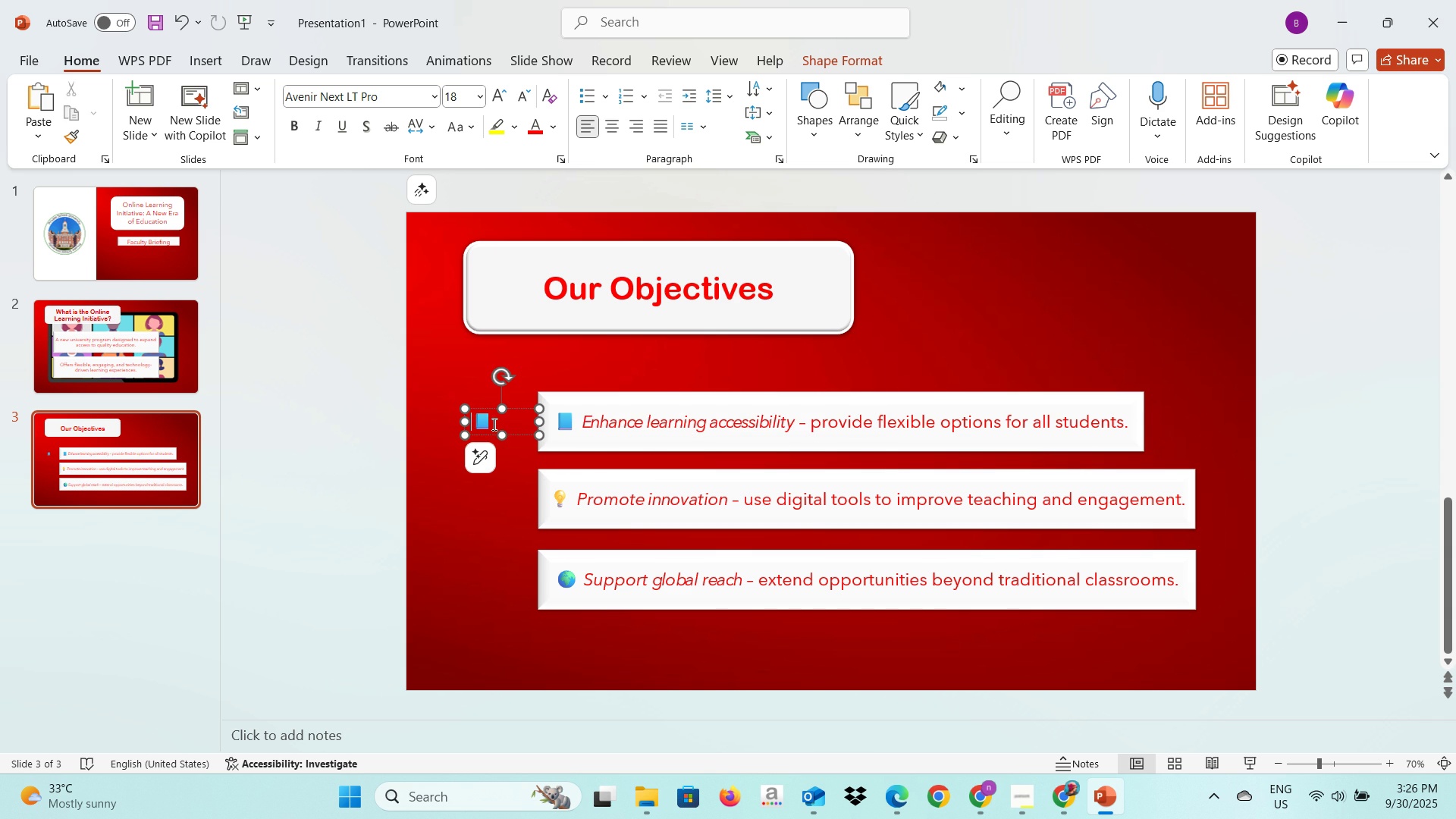 
key(Control+A)
 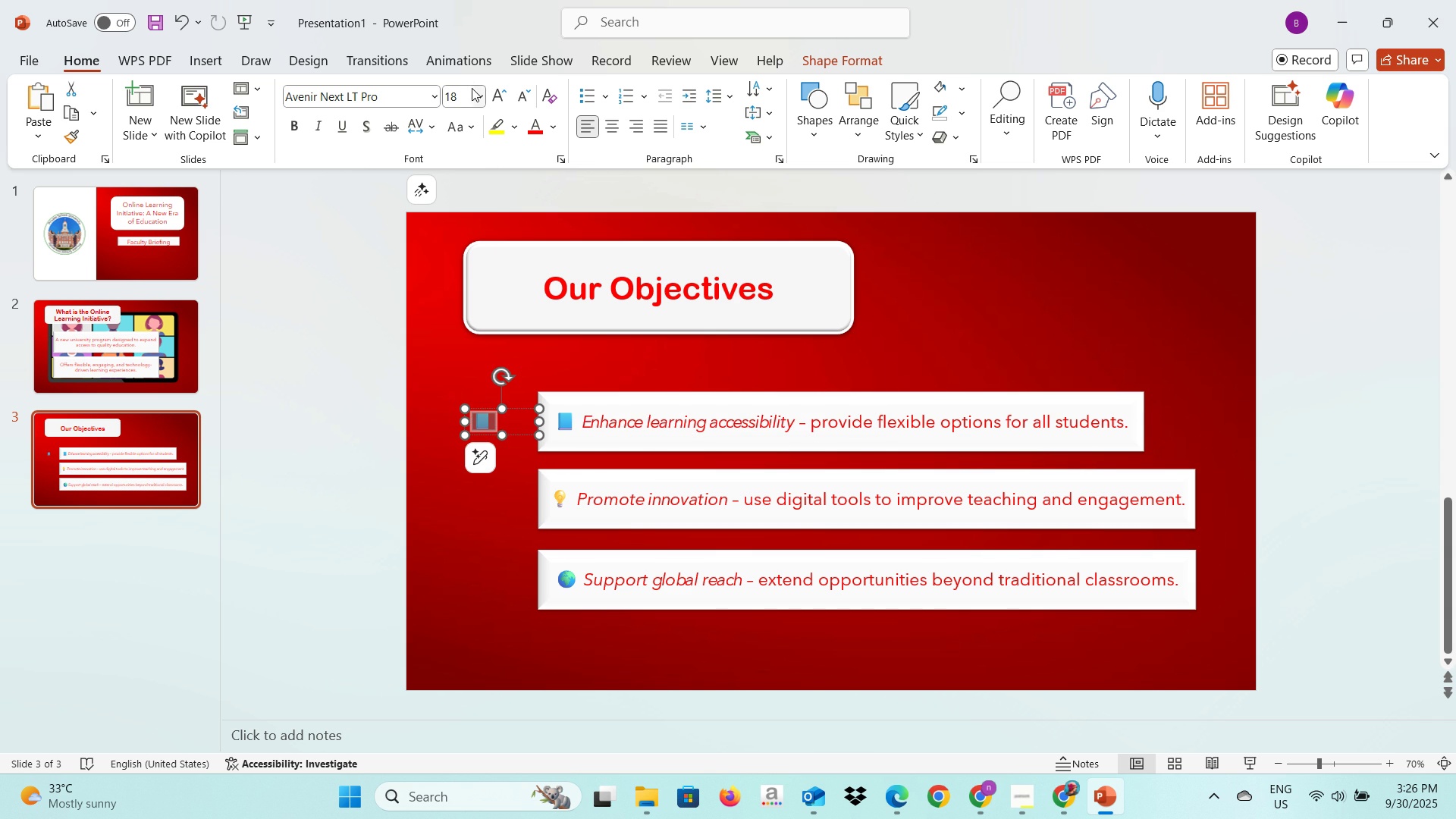 
left_click([474, 88])
 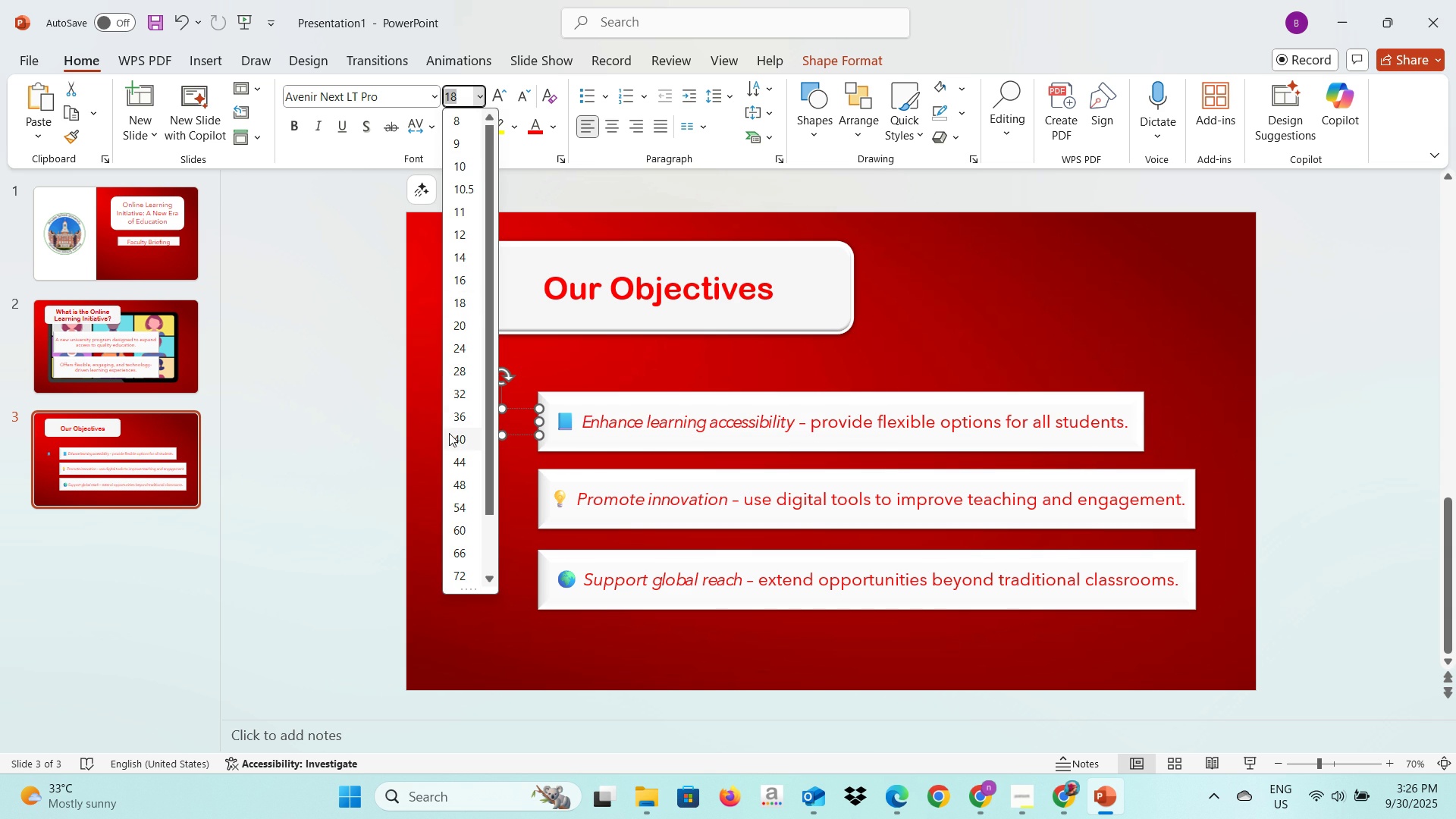 
mouse_move([459, 453])
 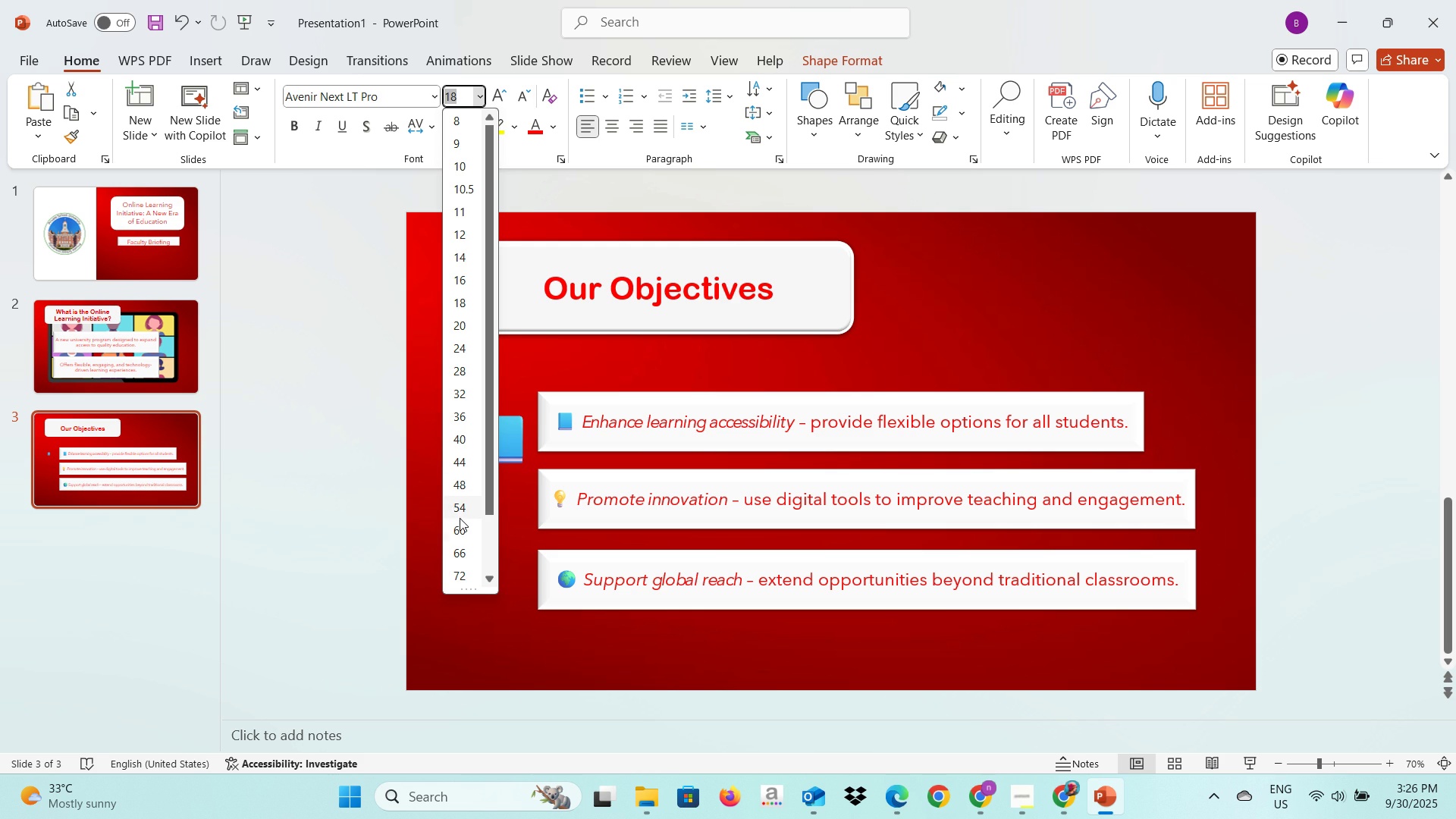 
left_click([463, 527])
 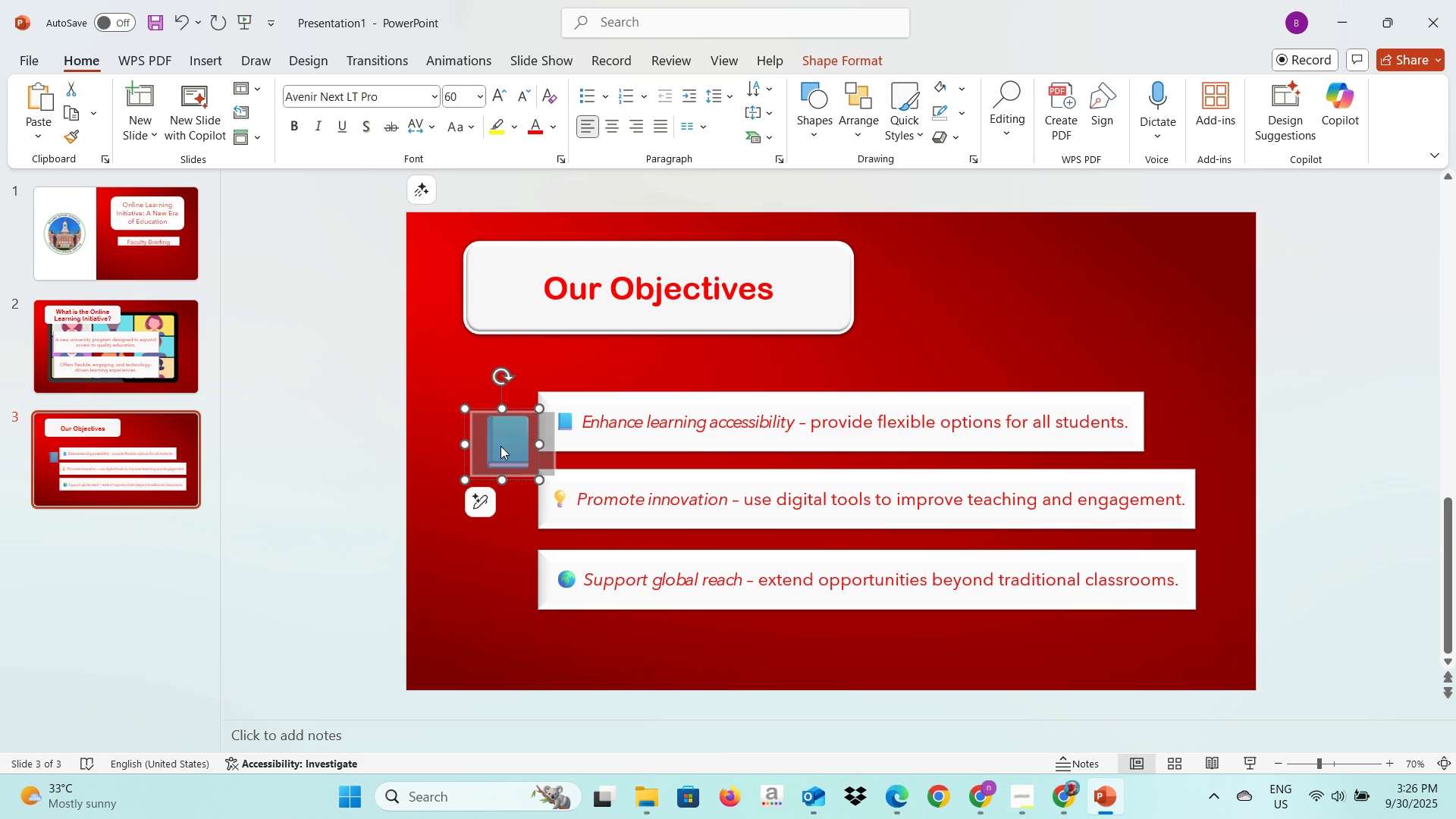 
left_click_drag(start_coordinate=[500, 446], to_coordinate=[488, 417])
 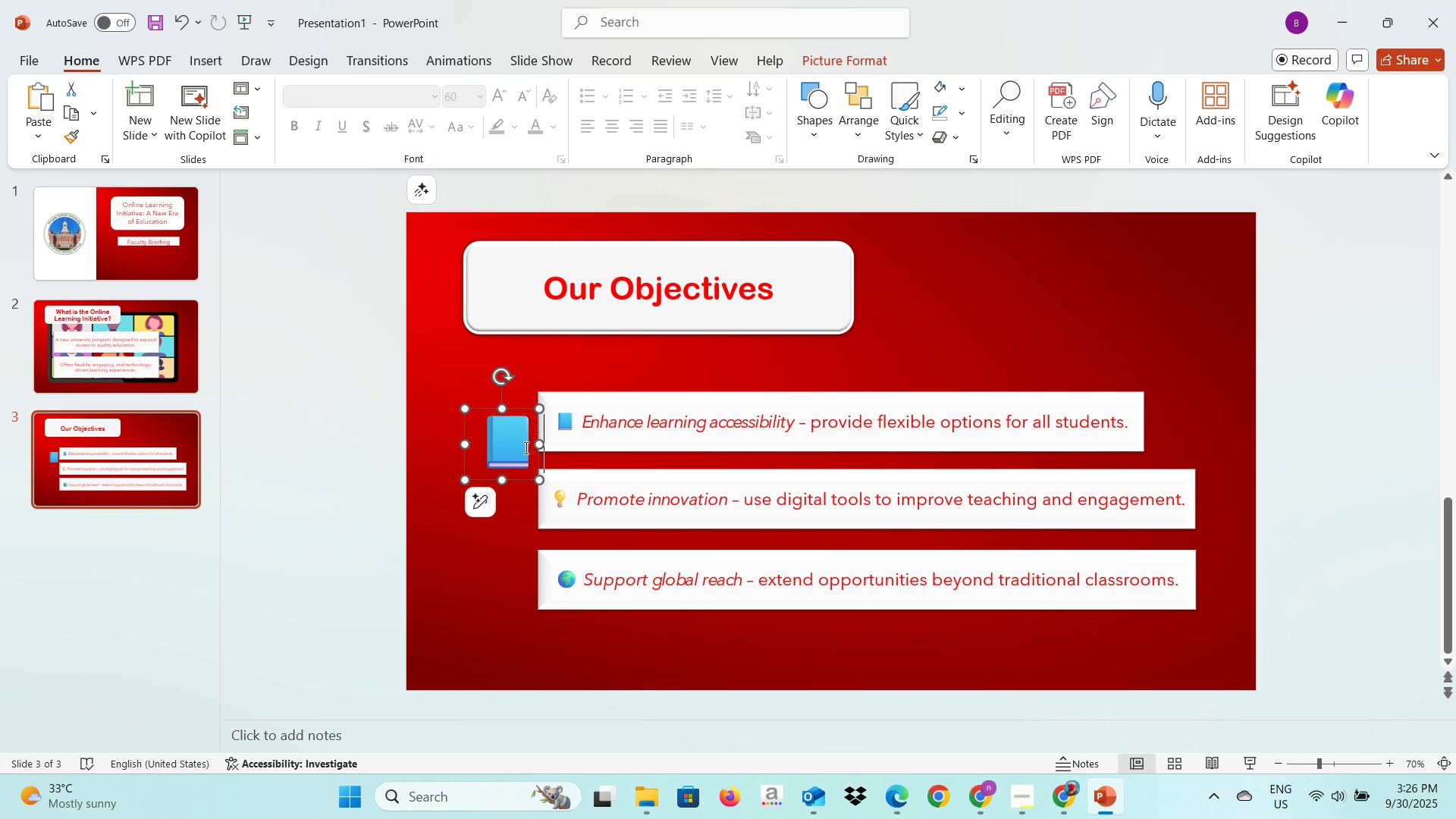 
left_click([525, 447])
 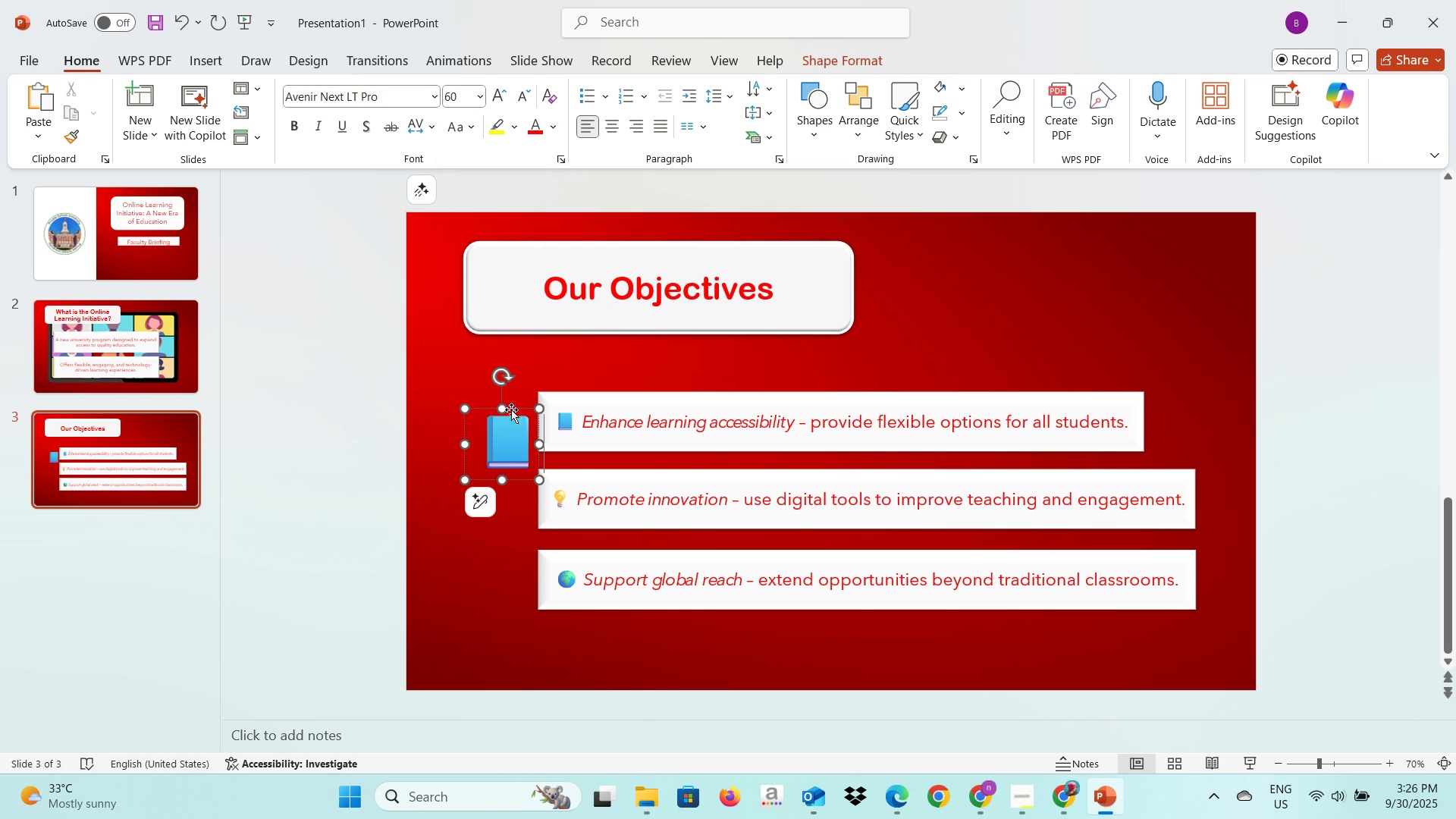 
left_click_drag(start_coordinate=[511, 410], to_coordinate=[501, 390])
 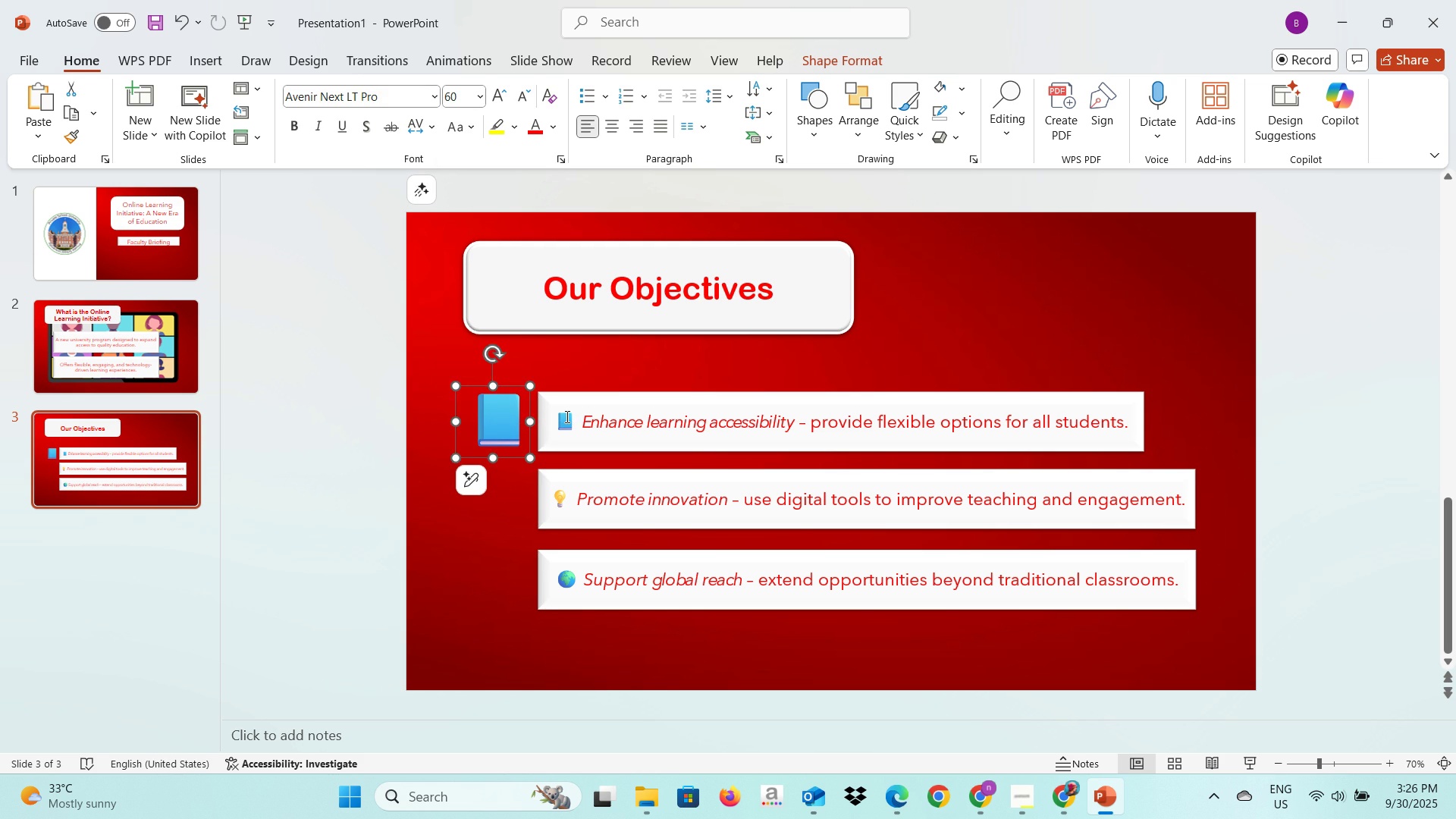 
left_click([566, 416])
 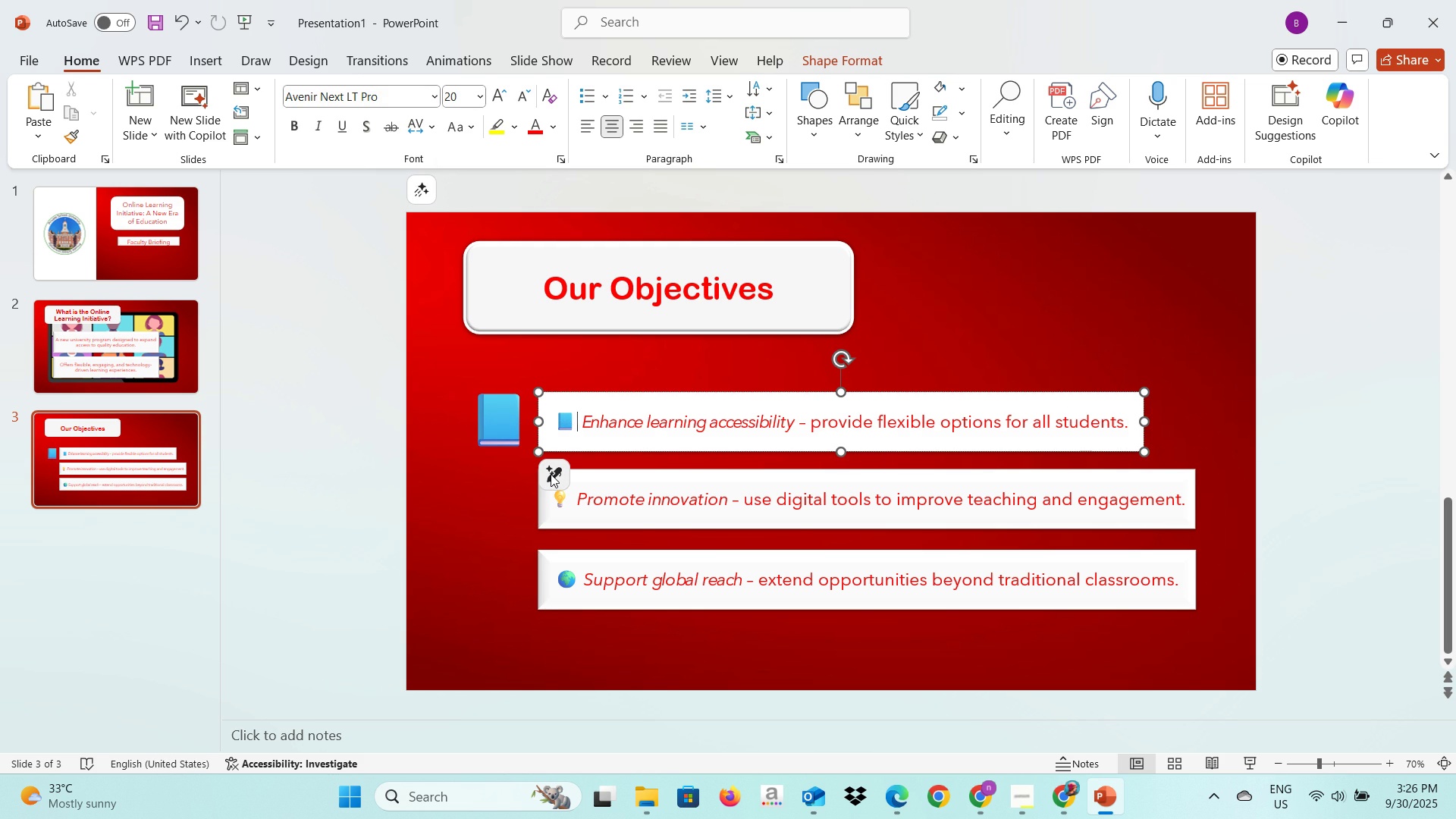 
key(Backspace)
 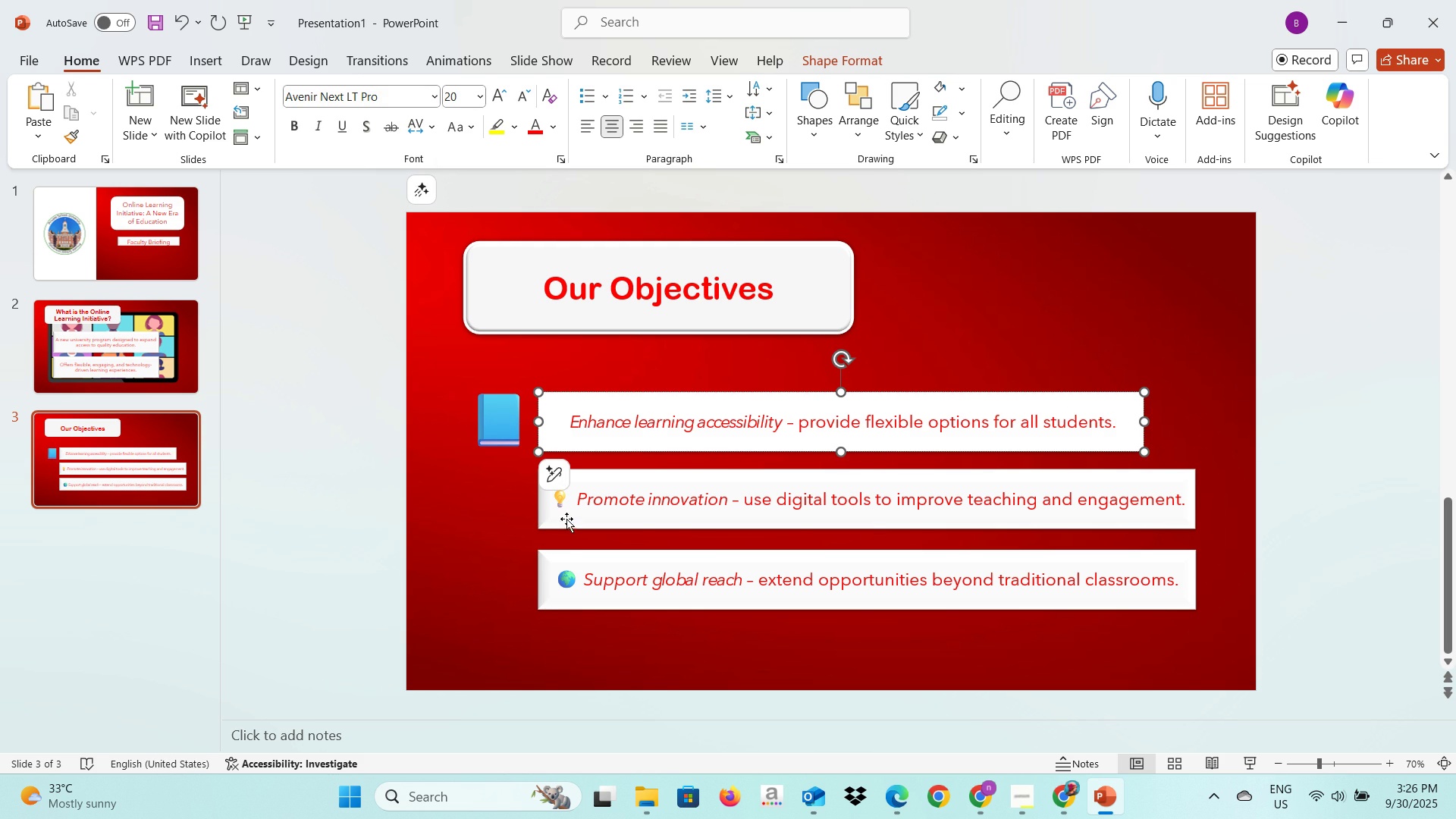 
left_click([567, 503])
 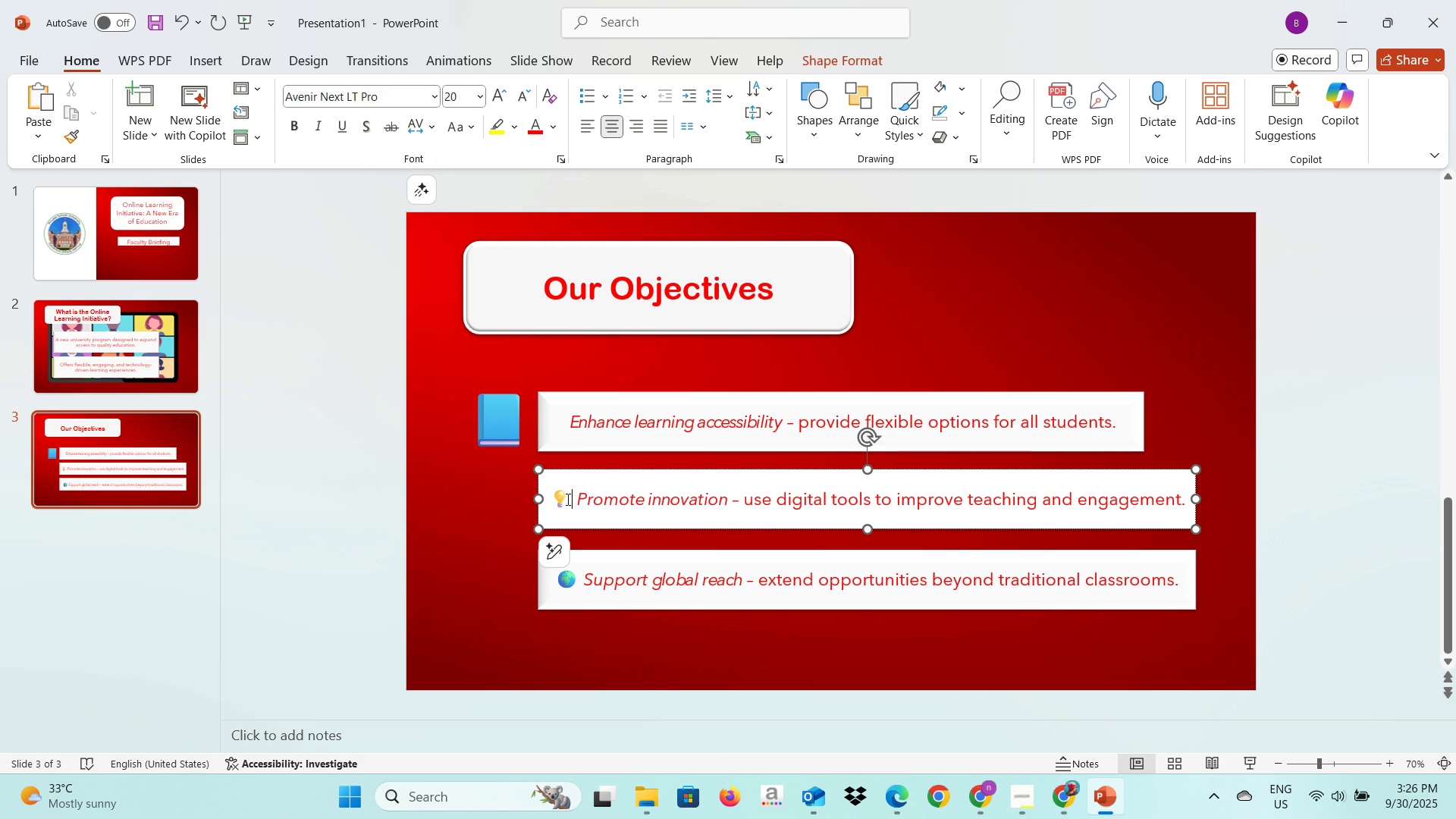 
left_click_drag(start_coordinate=[566, 499], to_coordinate=[557, 498])
 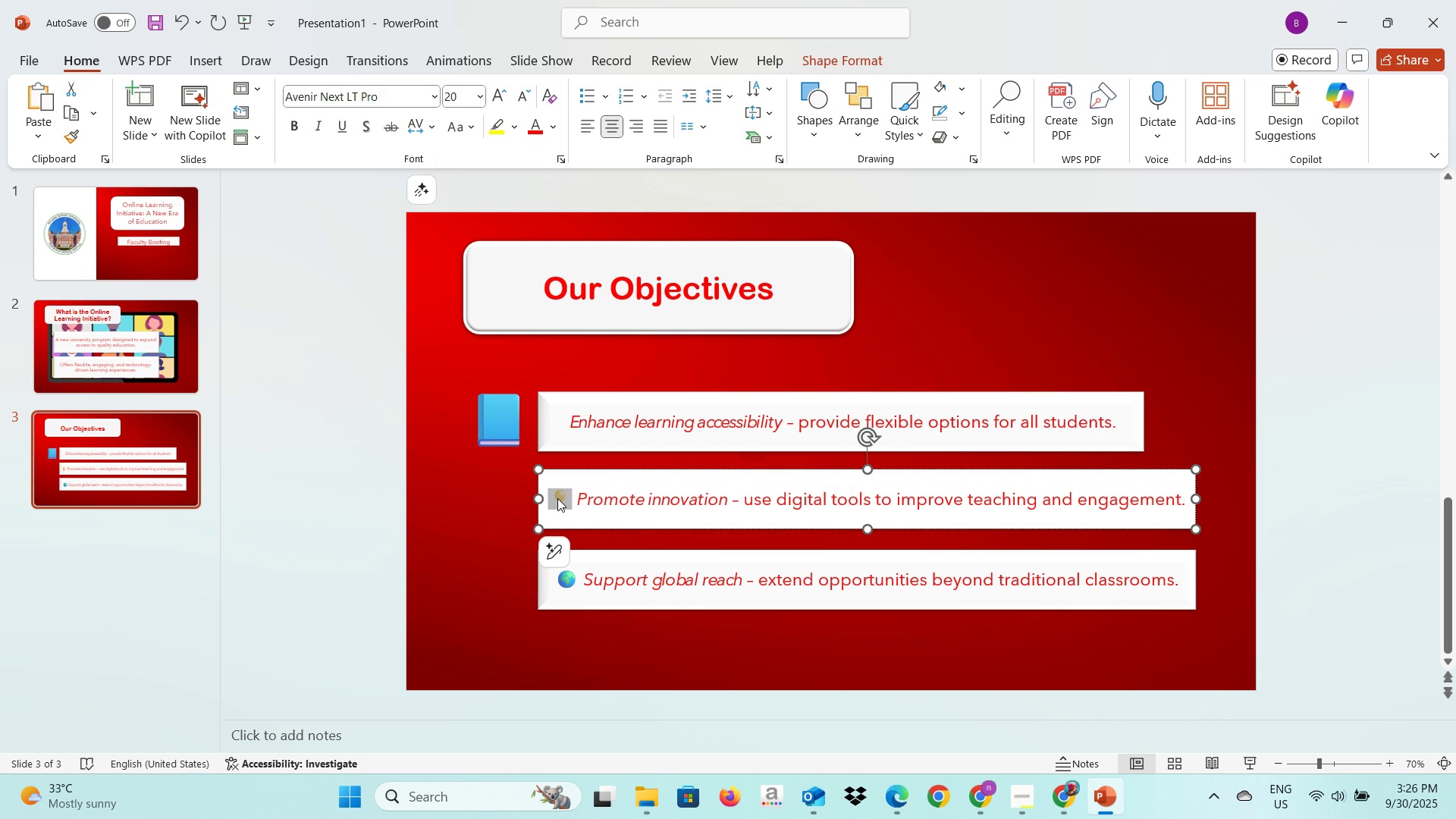 
key(Control+C)
 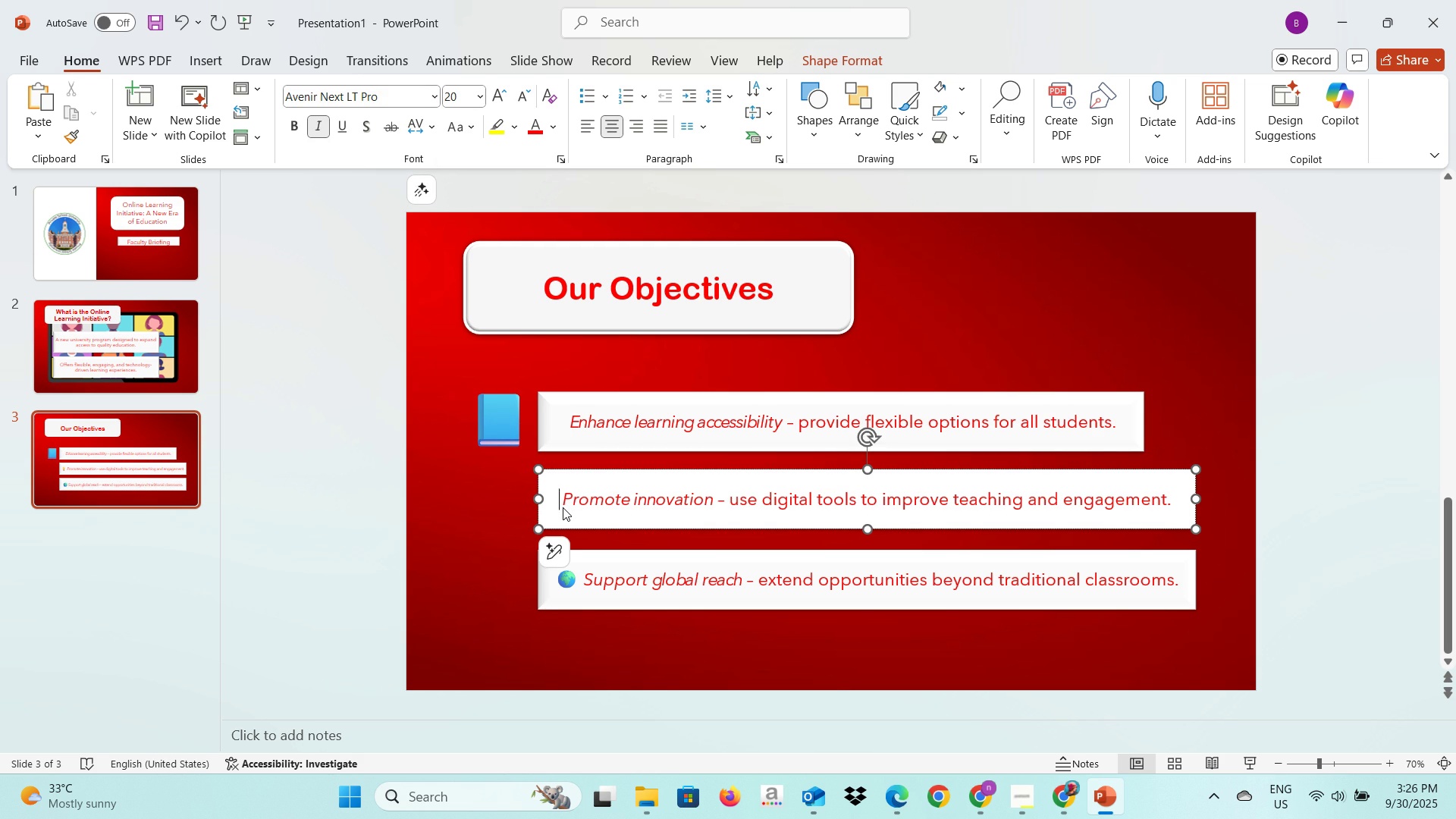 
key(Backspace)
 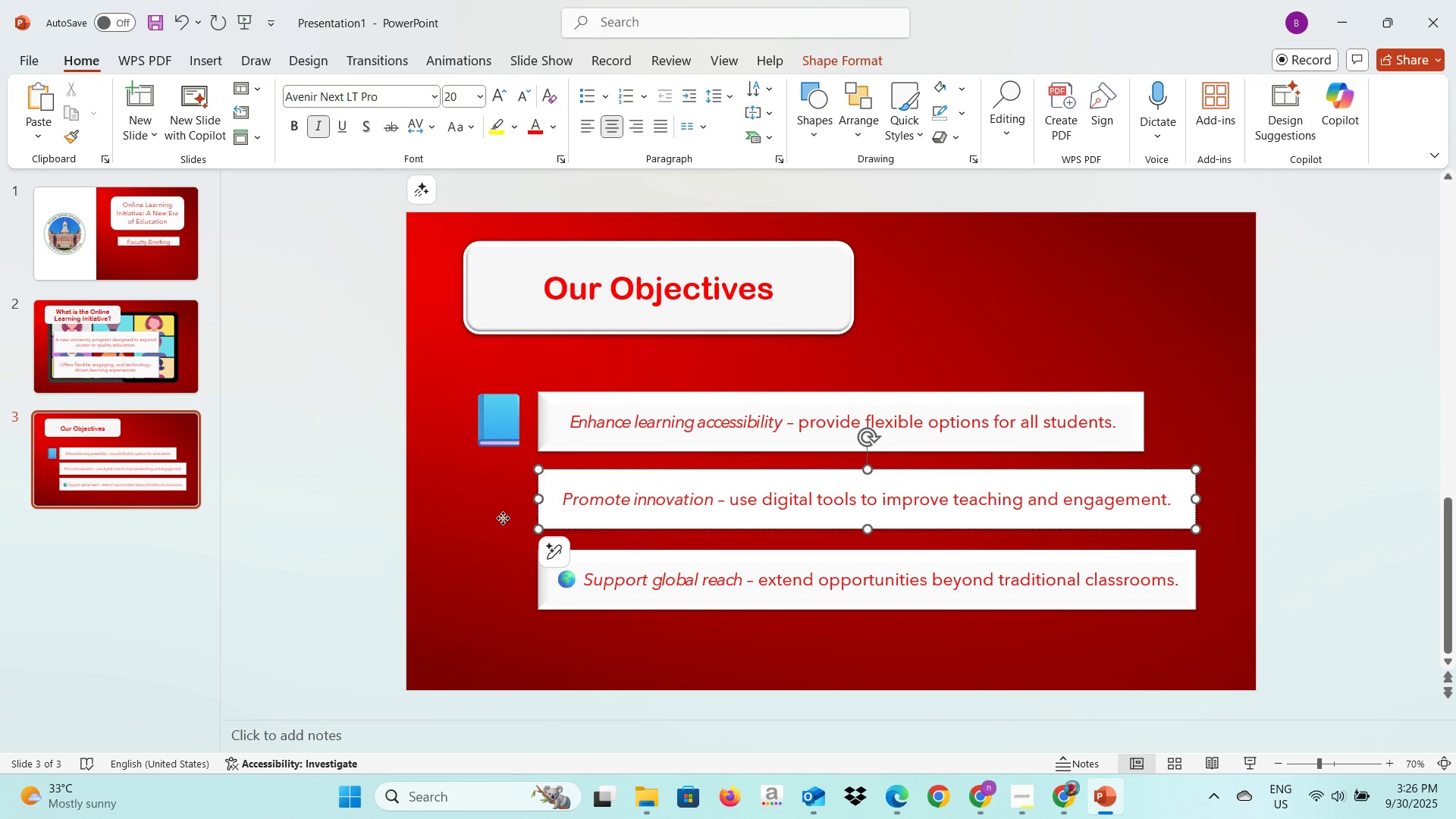 
left_click([503, 518])
 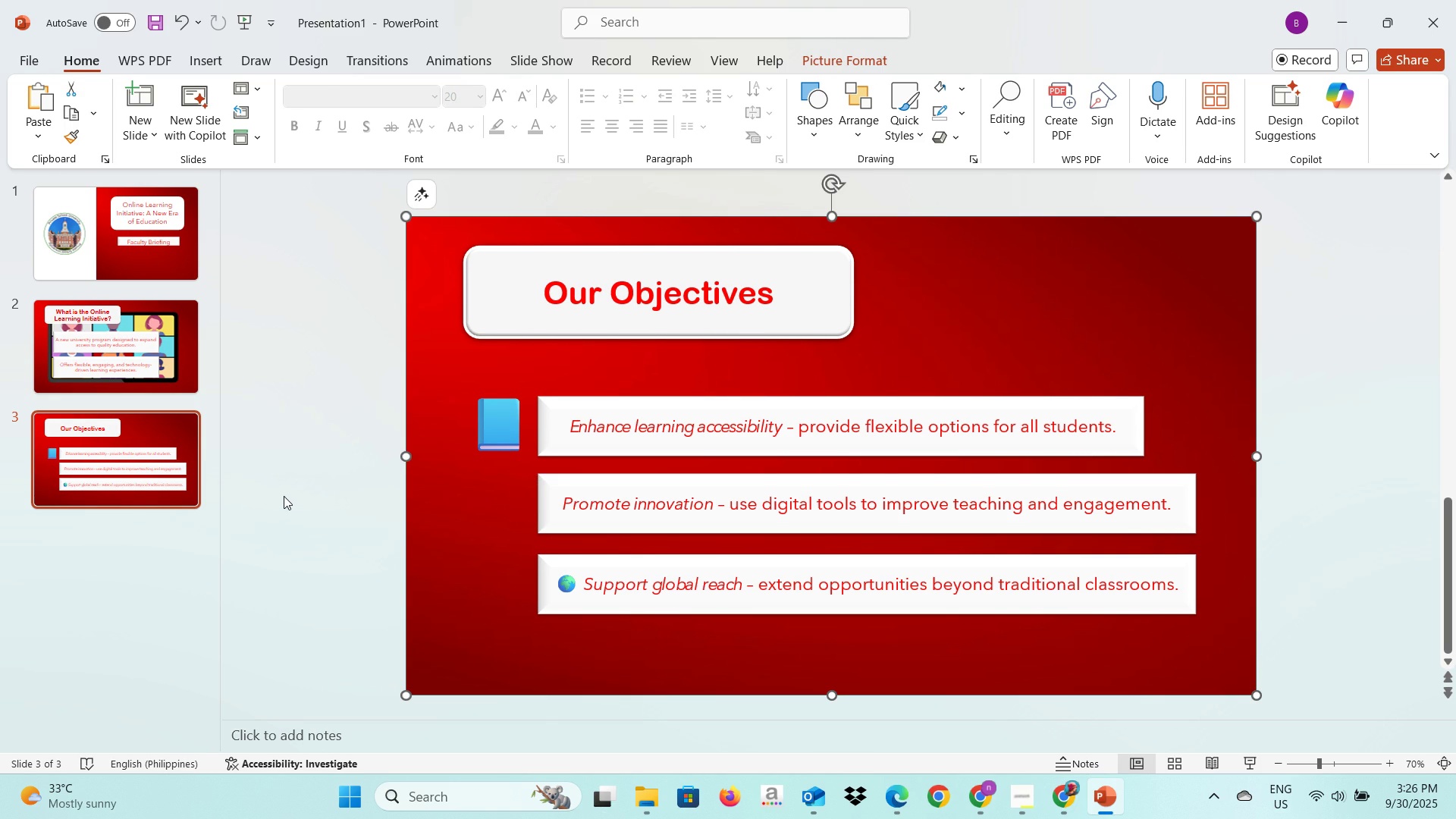 
left_click([278, 499])
 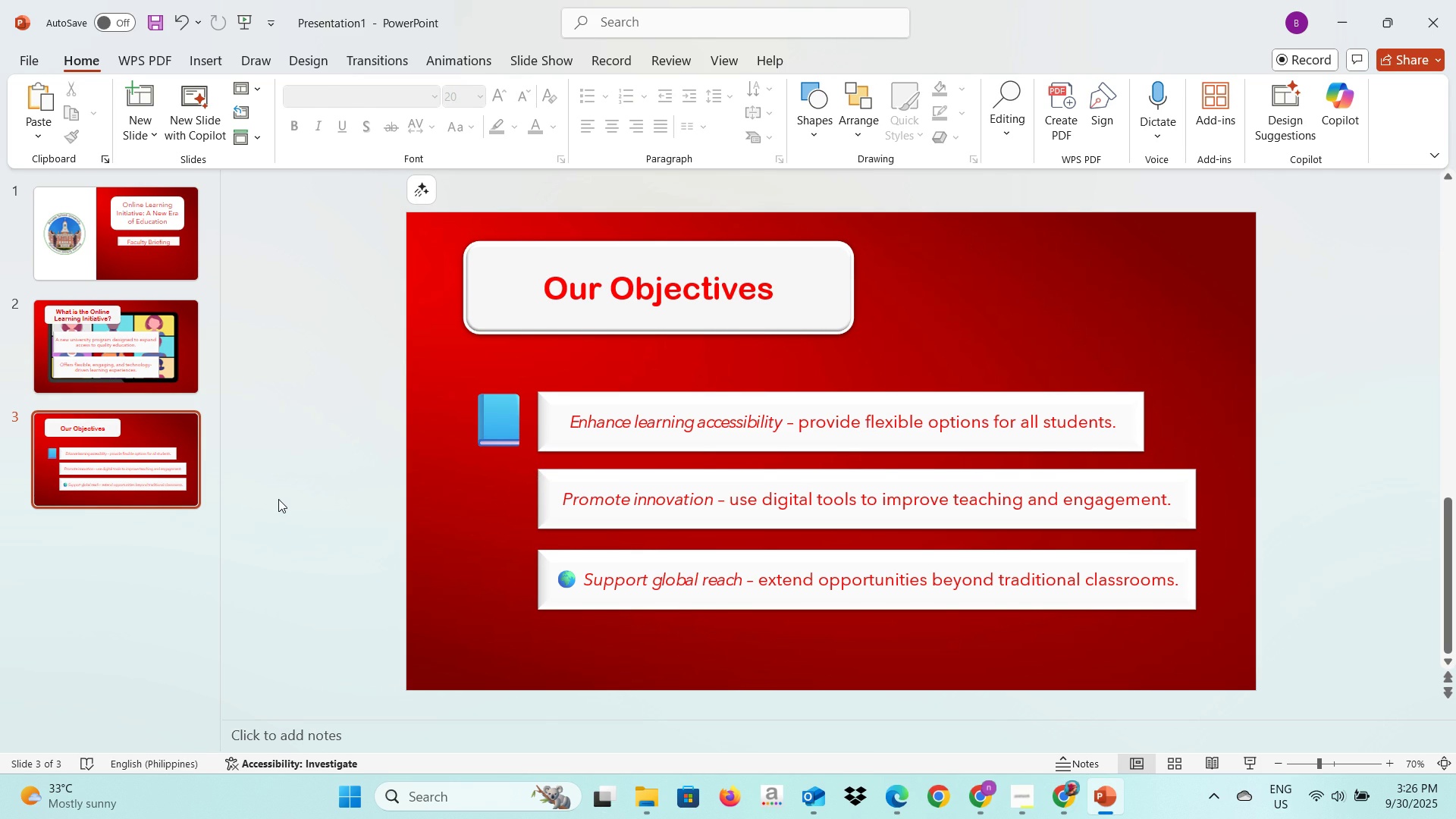 
key(Control+V)
 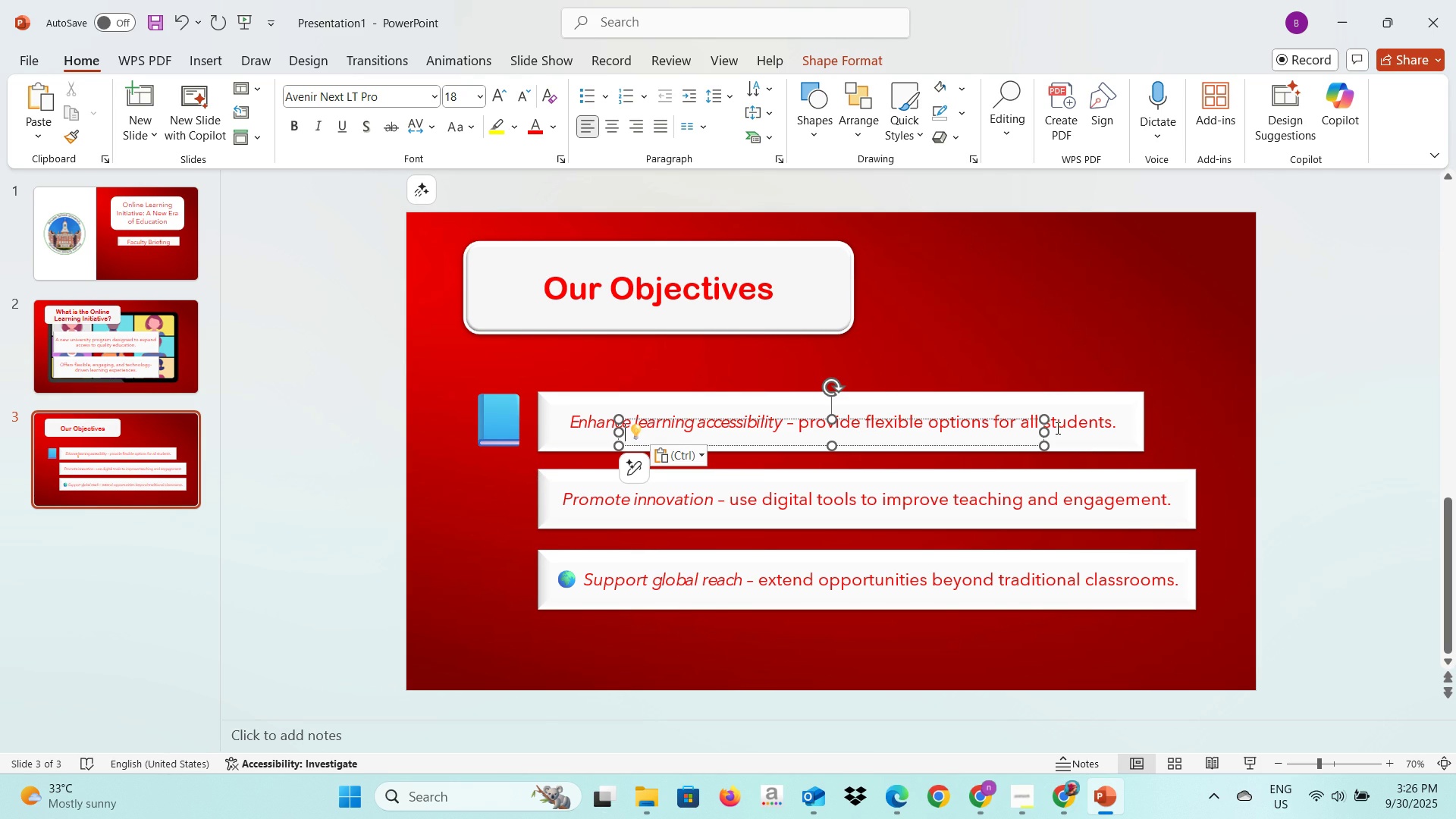 
left_click_drag(start_coordinate=[1046, 435], to_coordinate=[663, 437])
 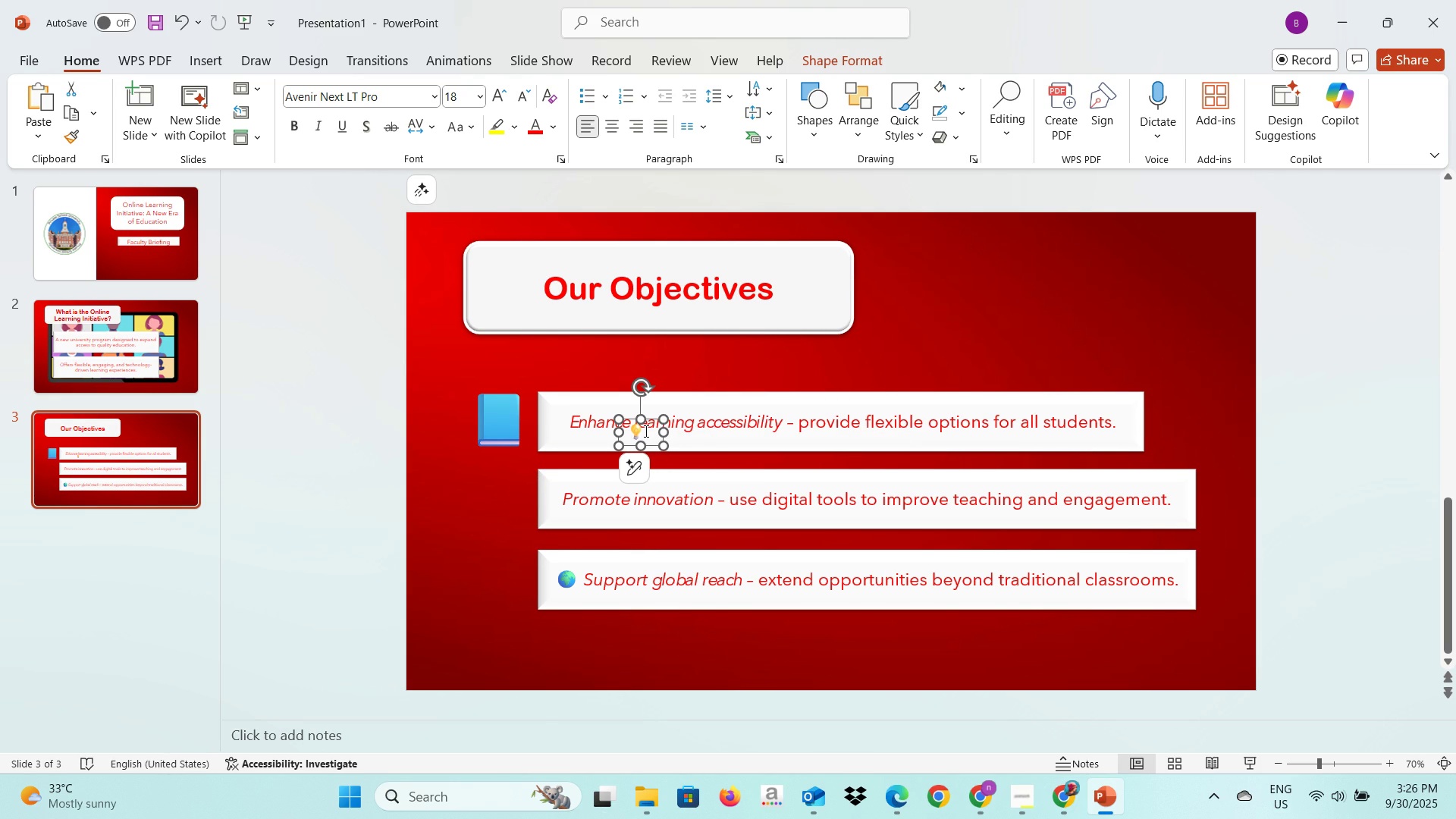 
left_click([645, 431])
 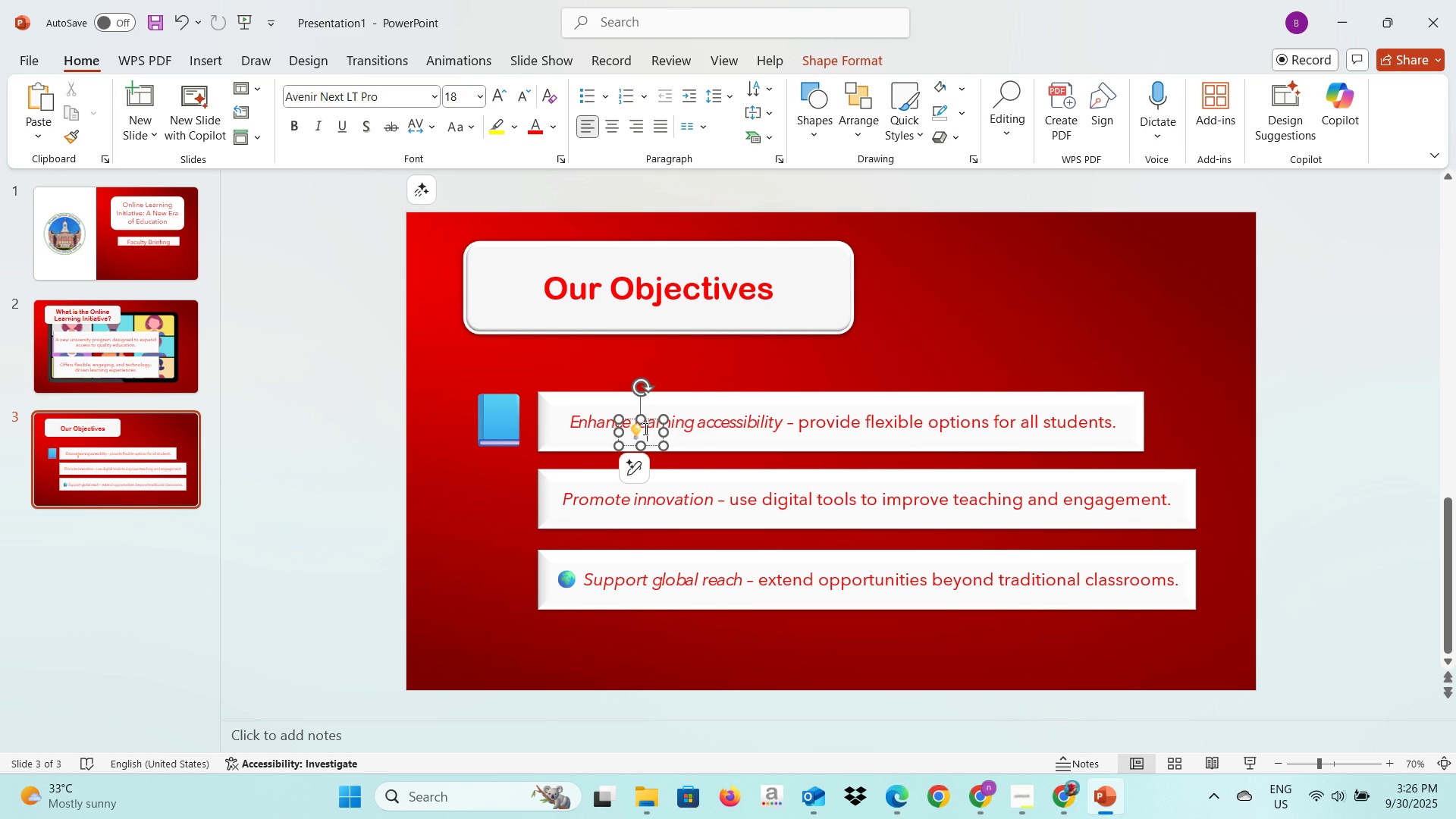 
key(Control+A)
 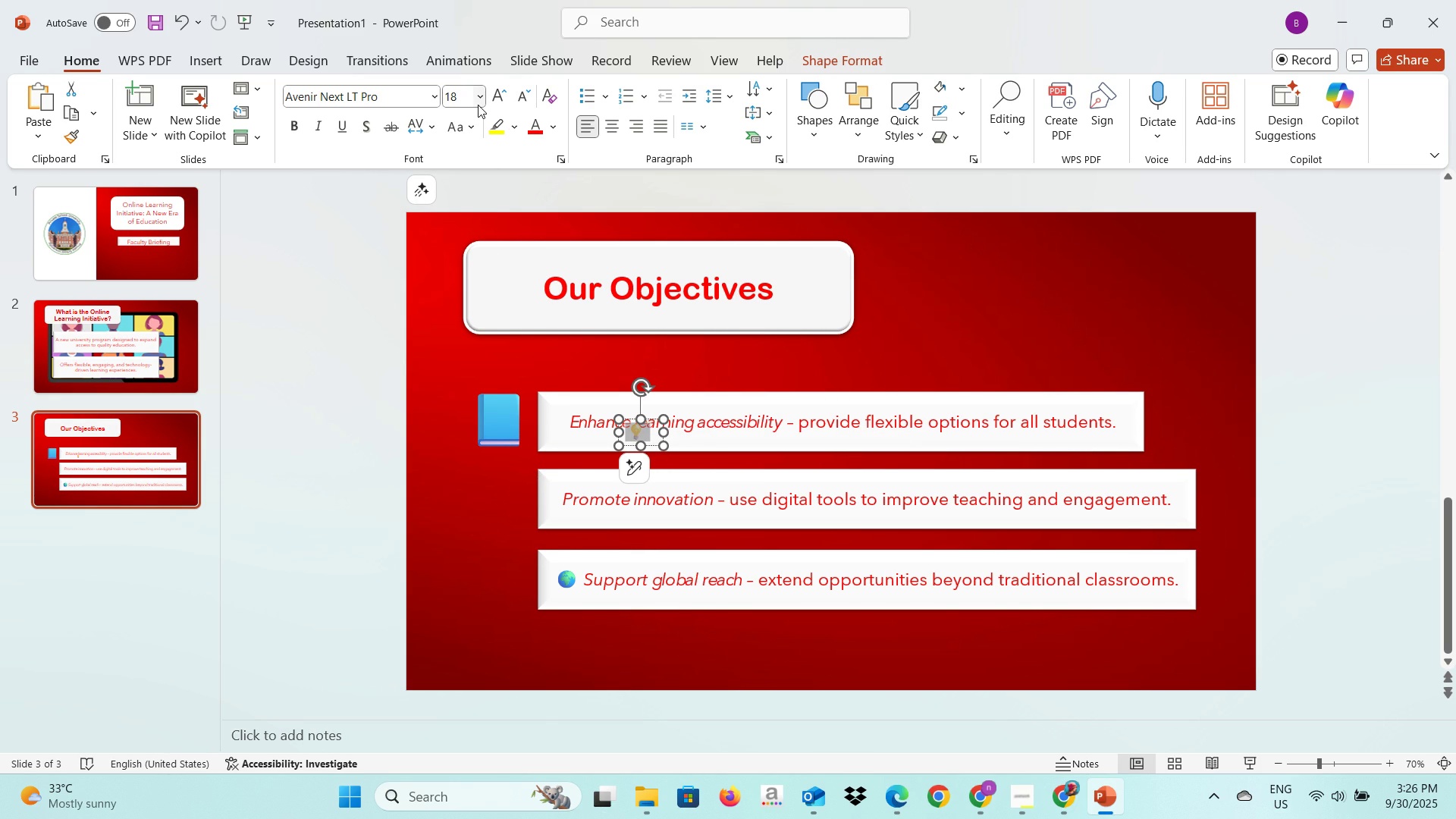 
left_click([478, 105])
 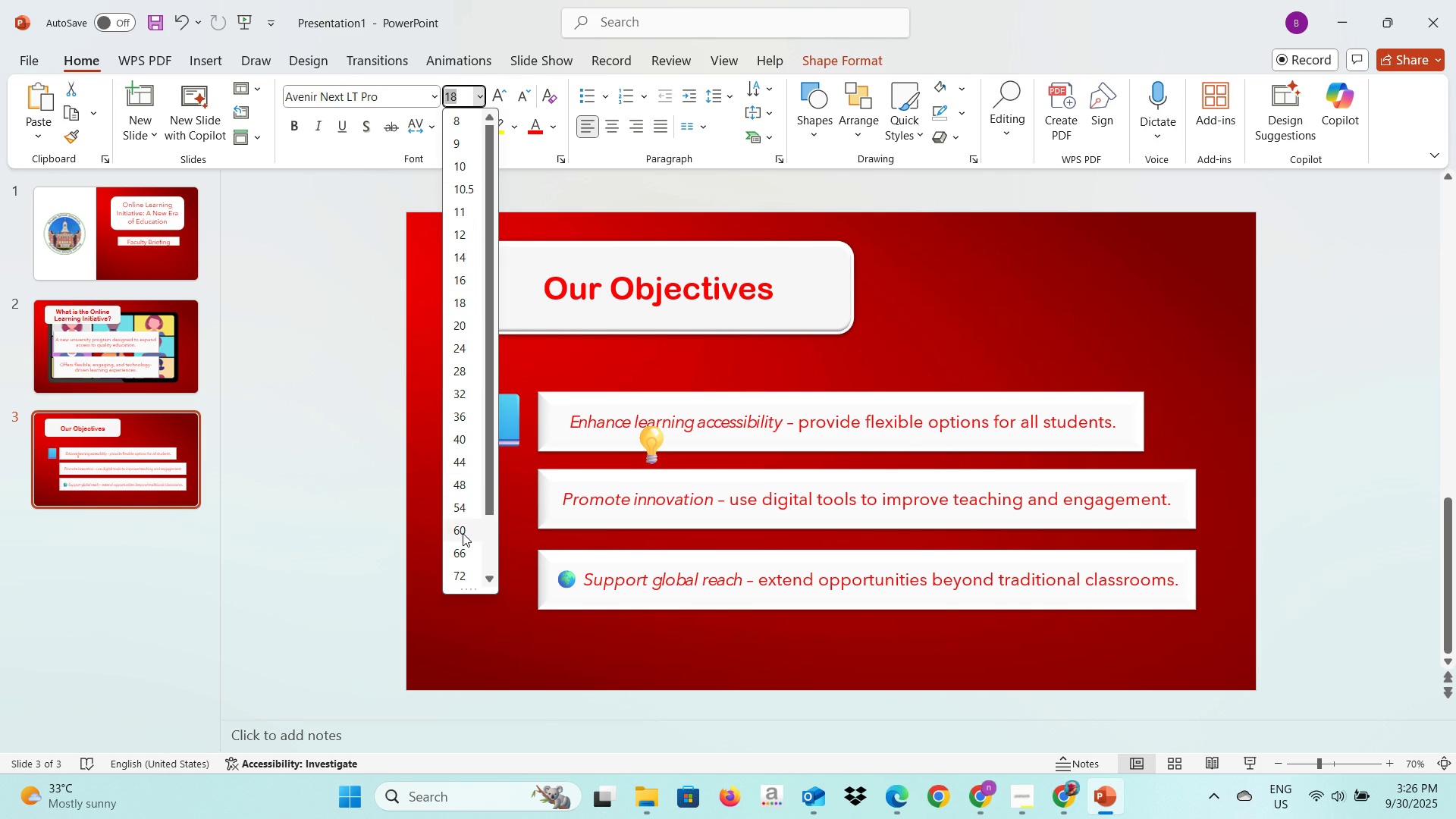 
left_click([463, 533])
 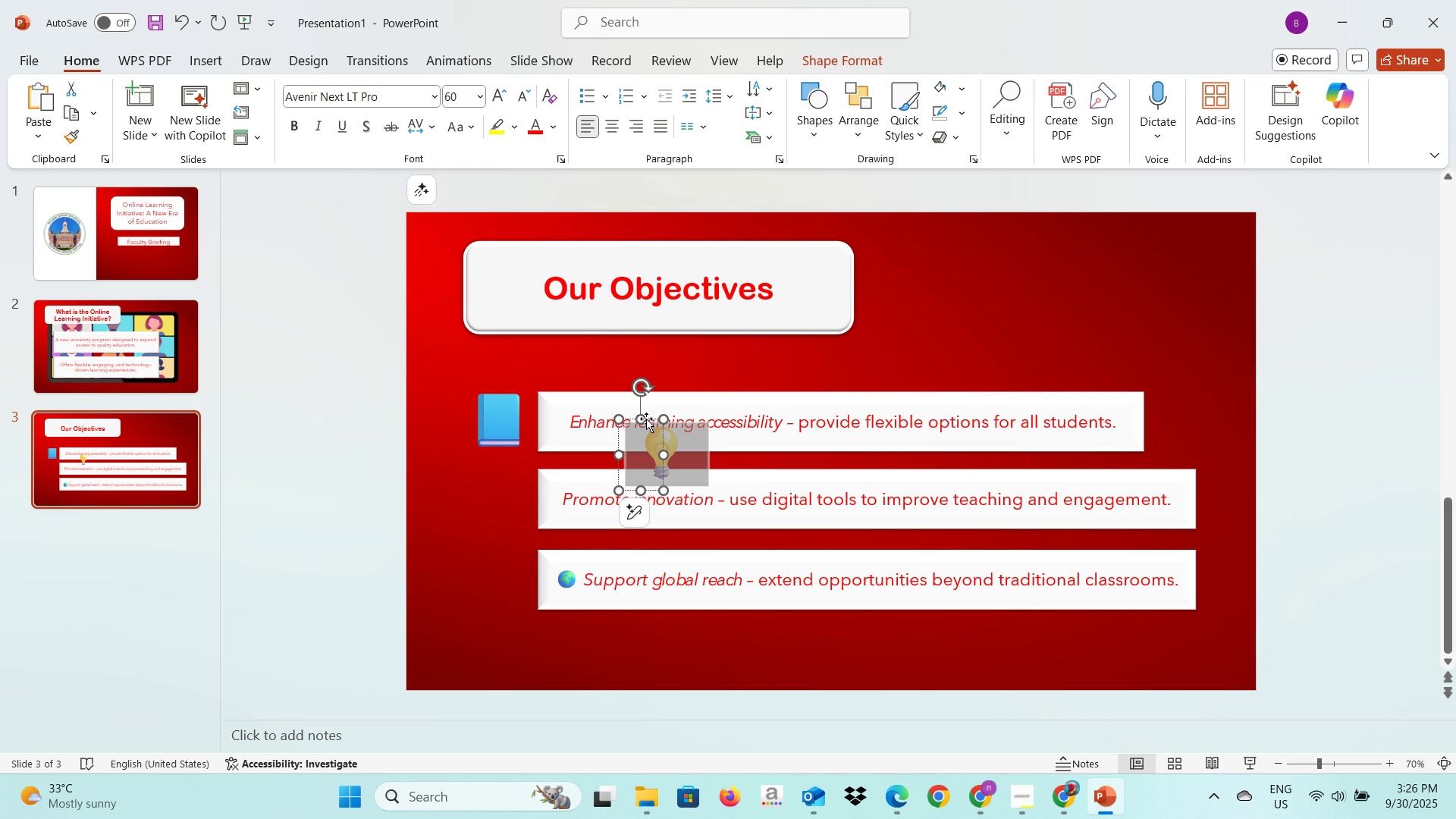 
left_click_drag(start_coordinate=[648, 419], to_coordinate=[485, 464])
 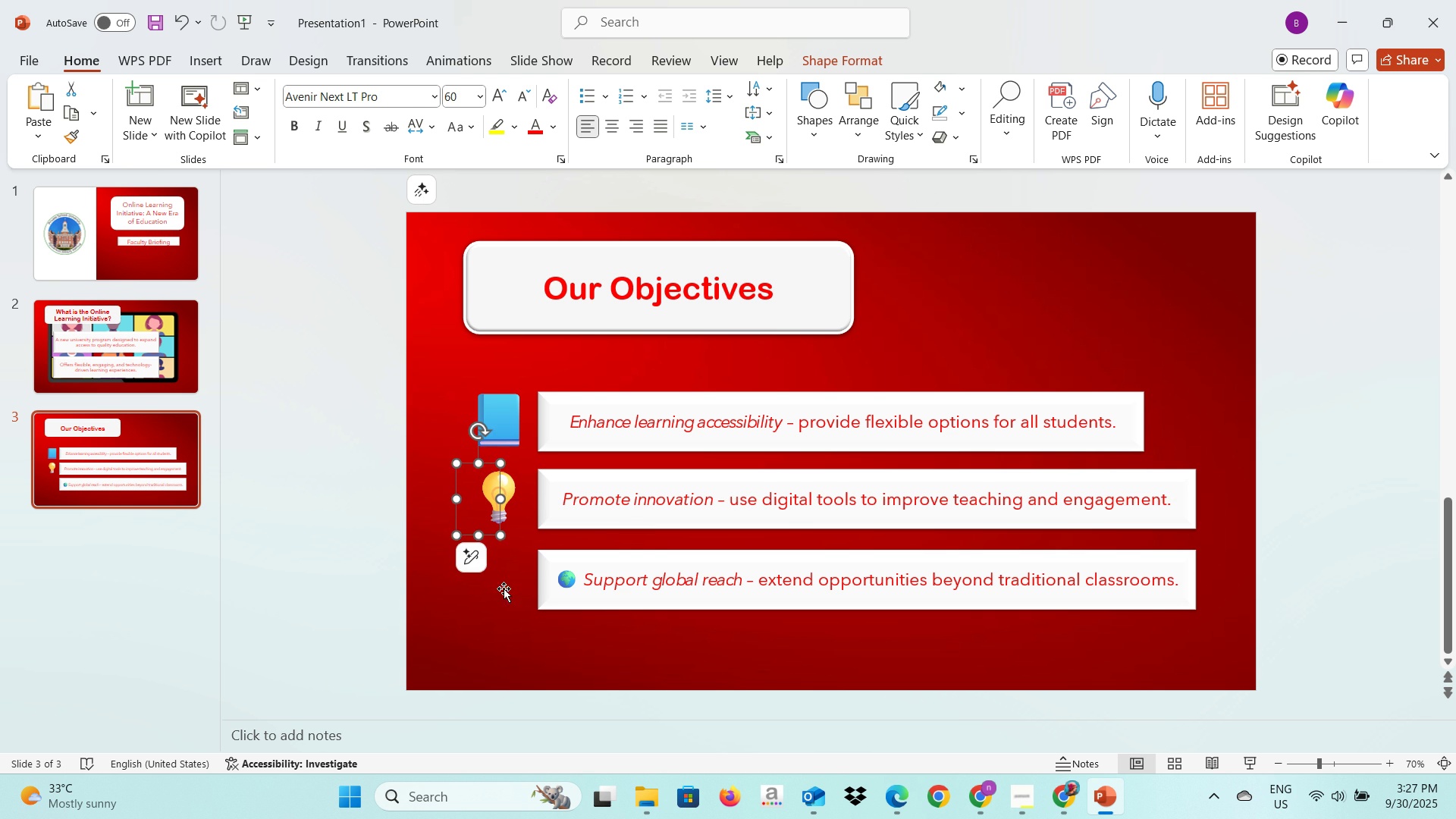 
left_click([504, 588])
 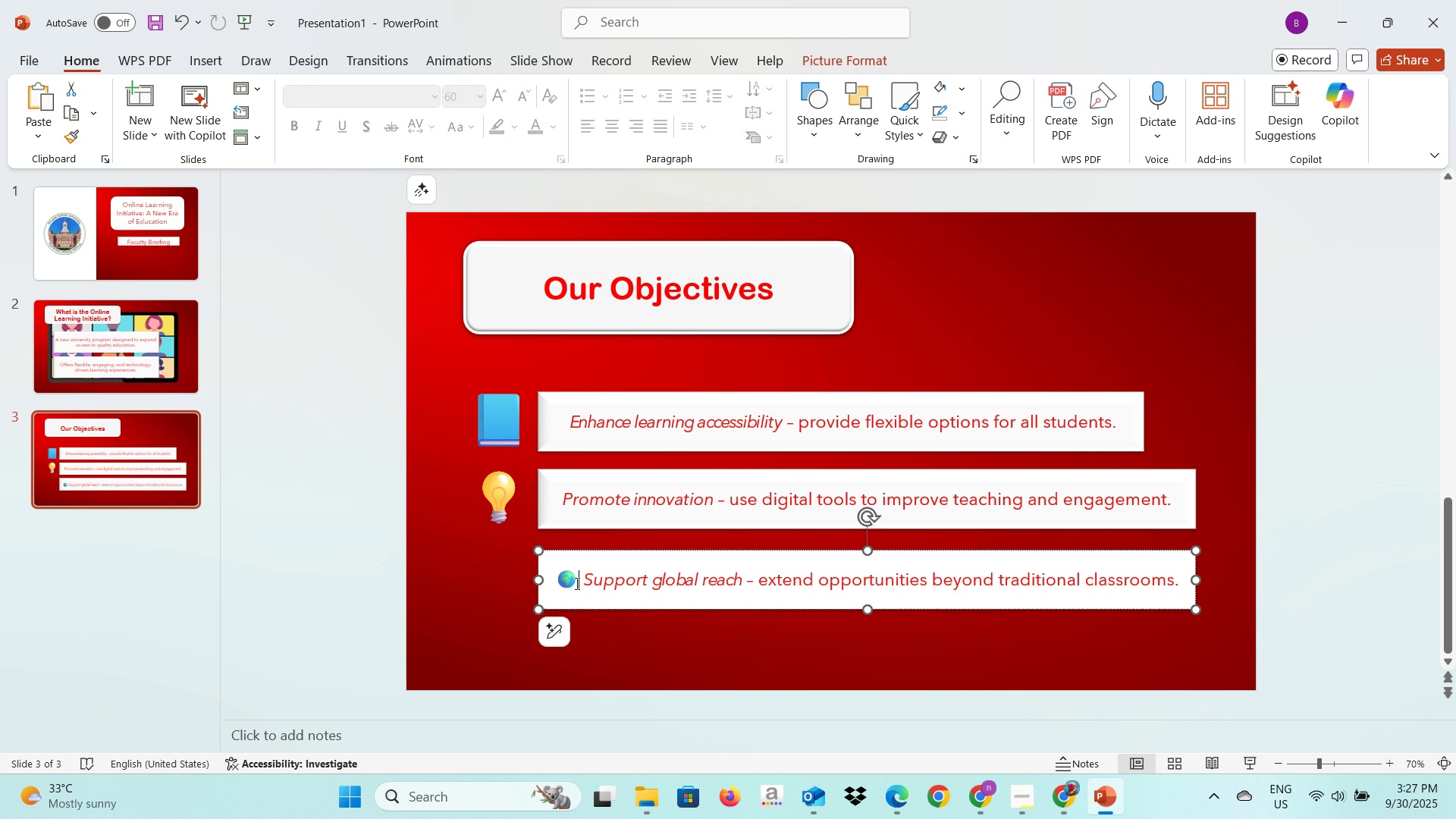 
left_click([576, 583])
 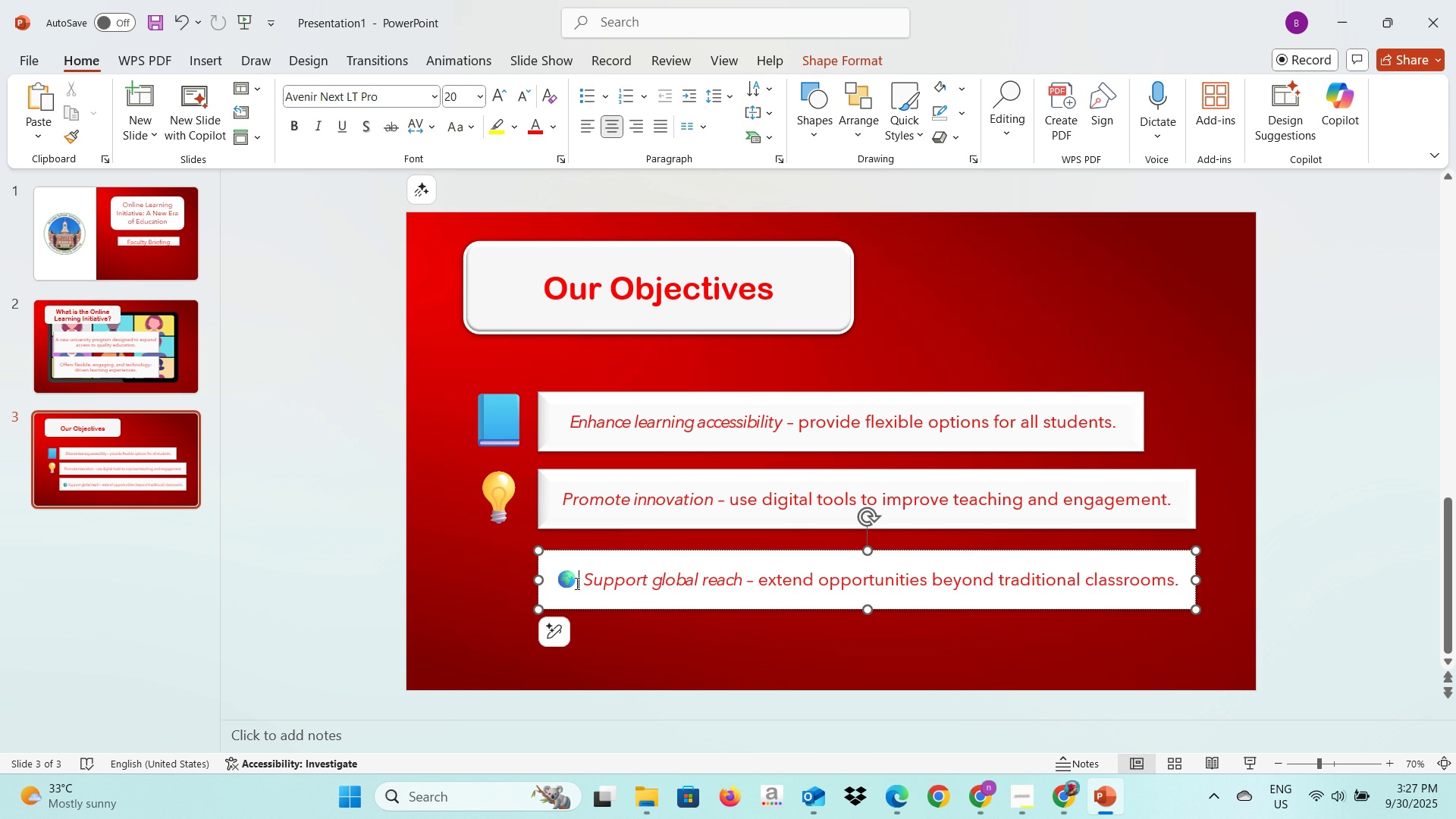 
left_click_drag(start_coordinate=[576, 583], to_coordinate=[565, 583])
 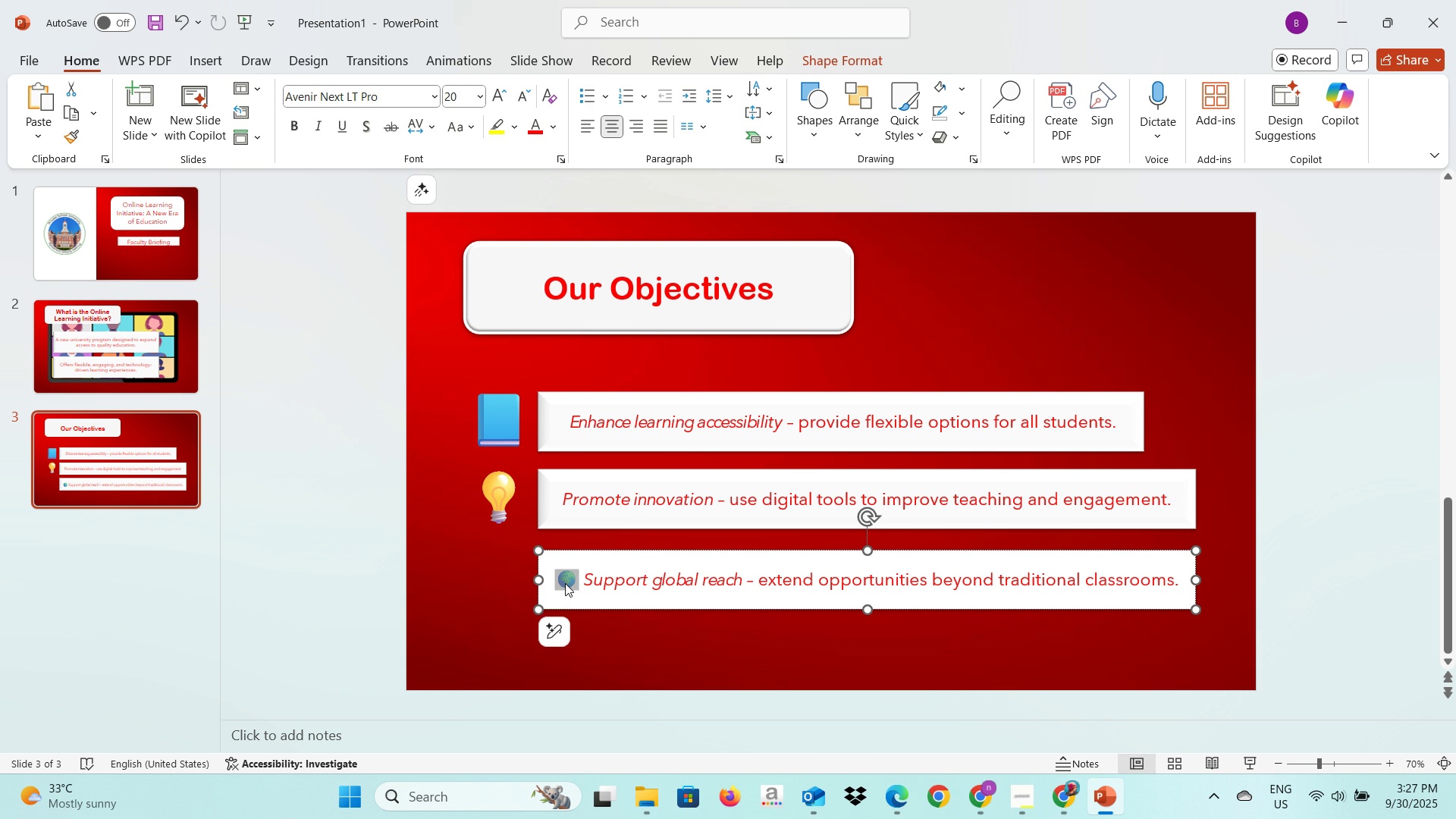 
key(Control+C)
 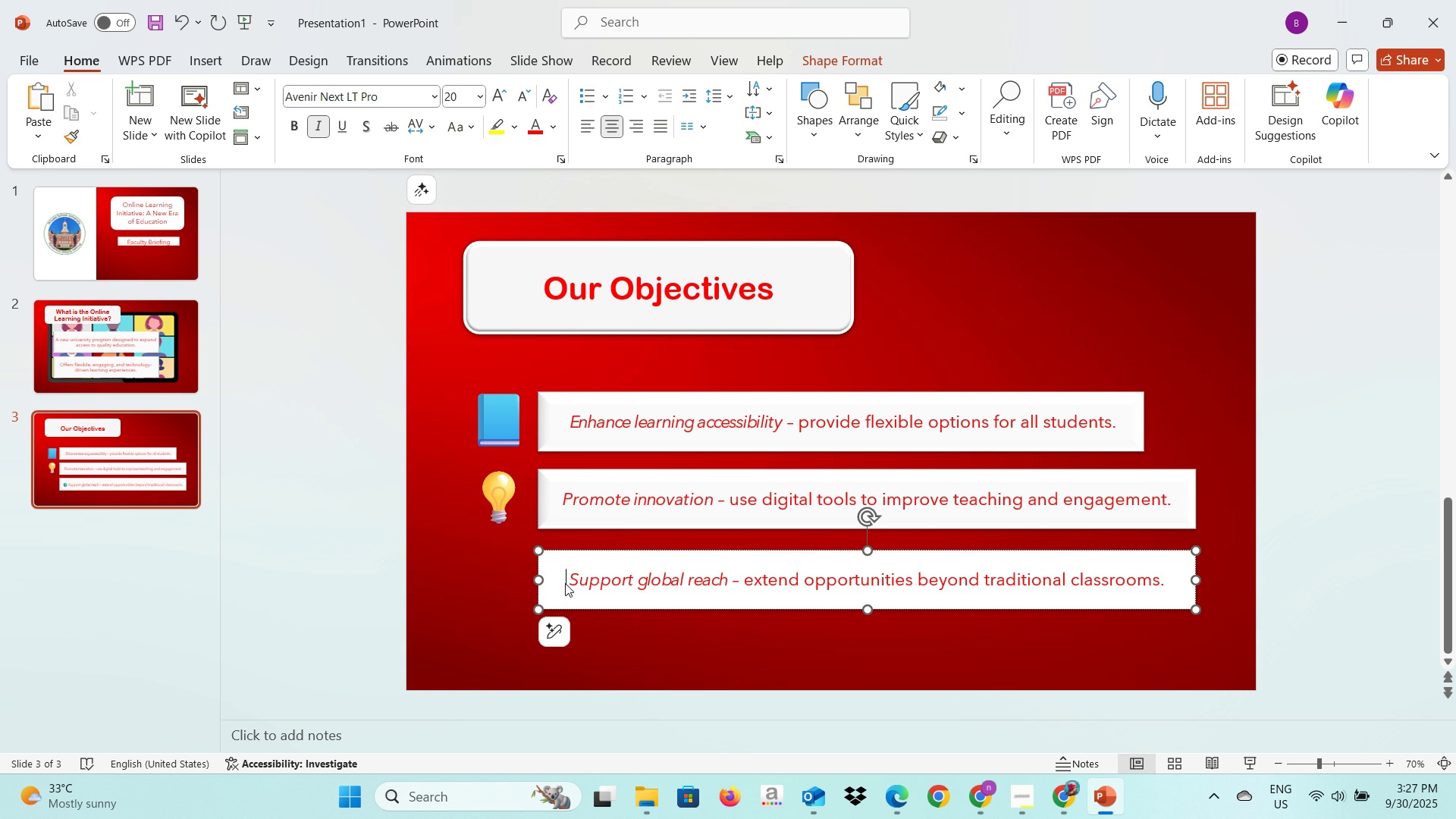 
key(Backspace)
 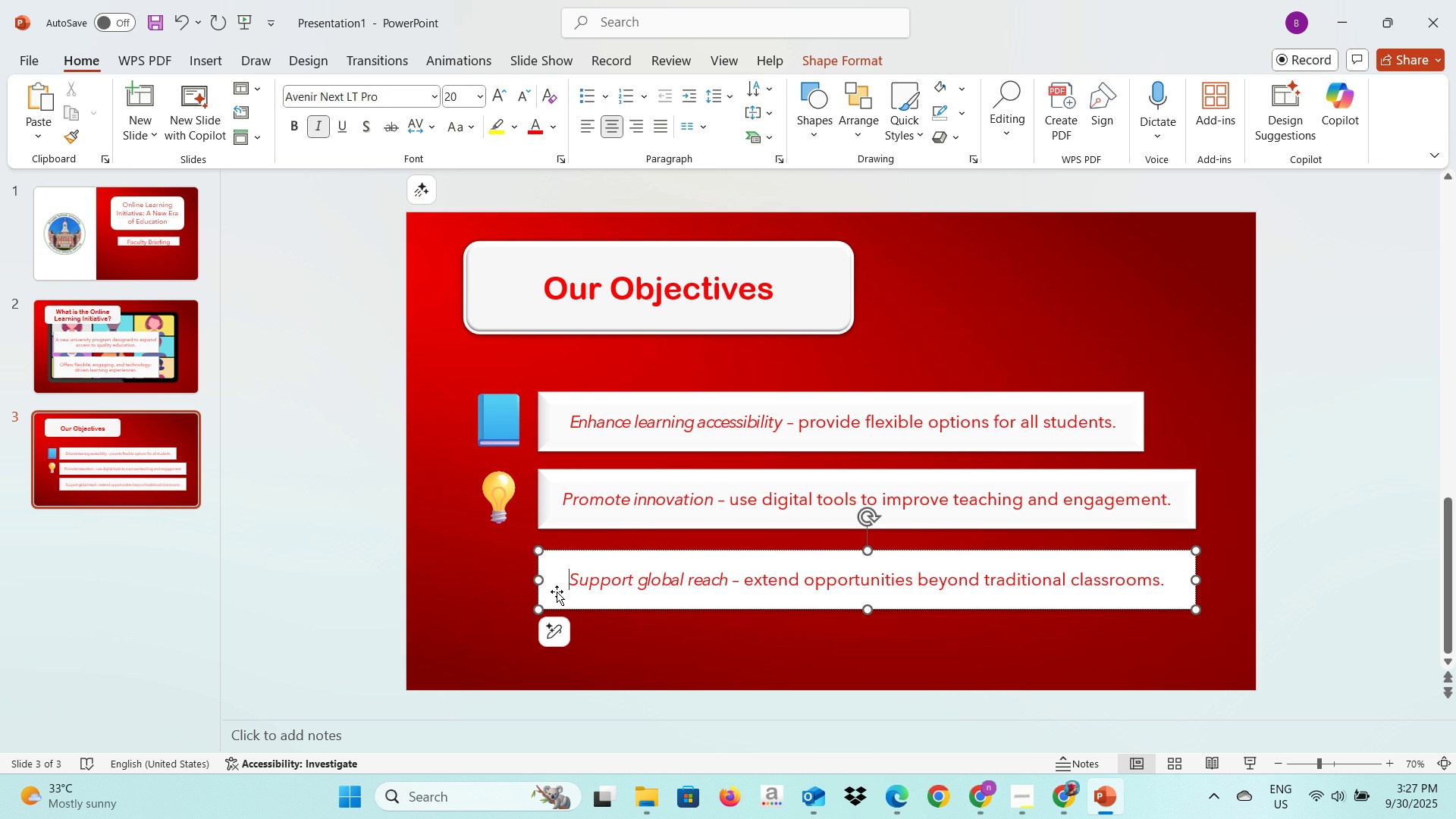 
key(Backspace)
 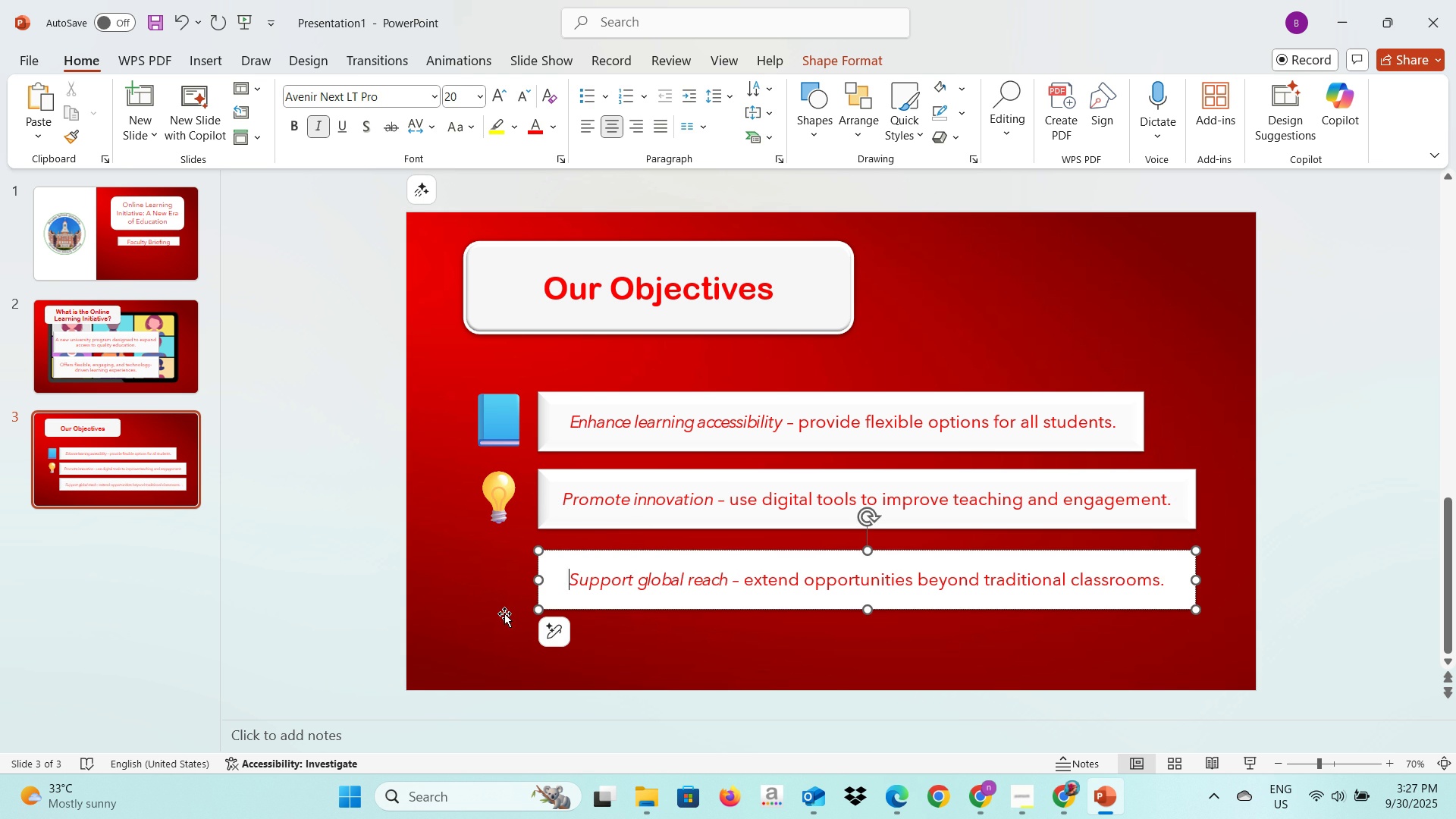 
left_click([504, 614])
 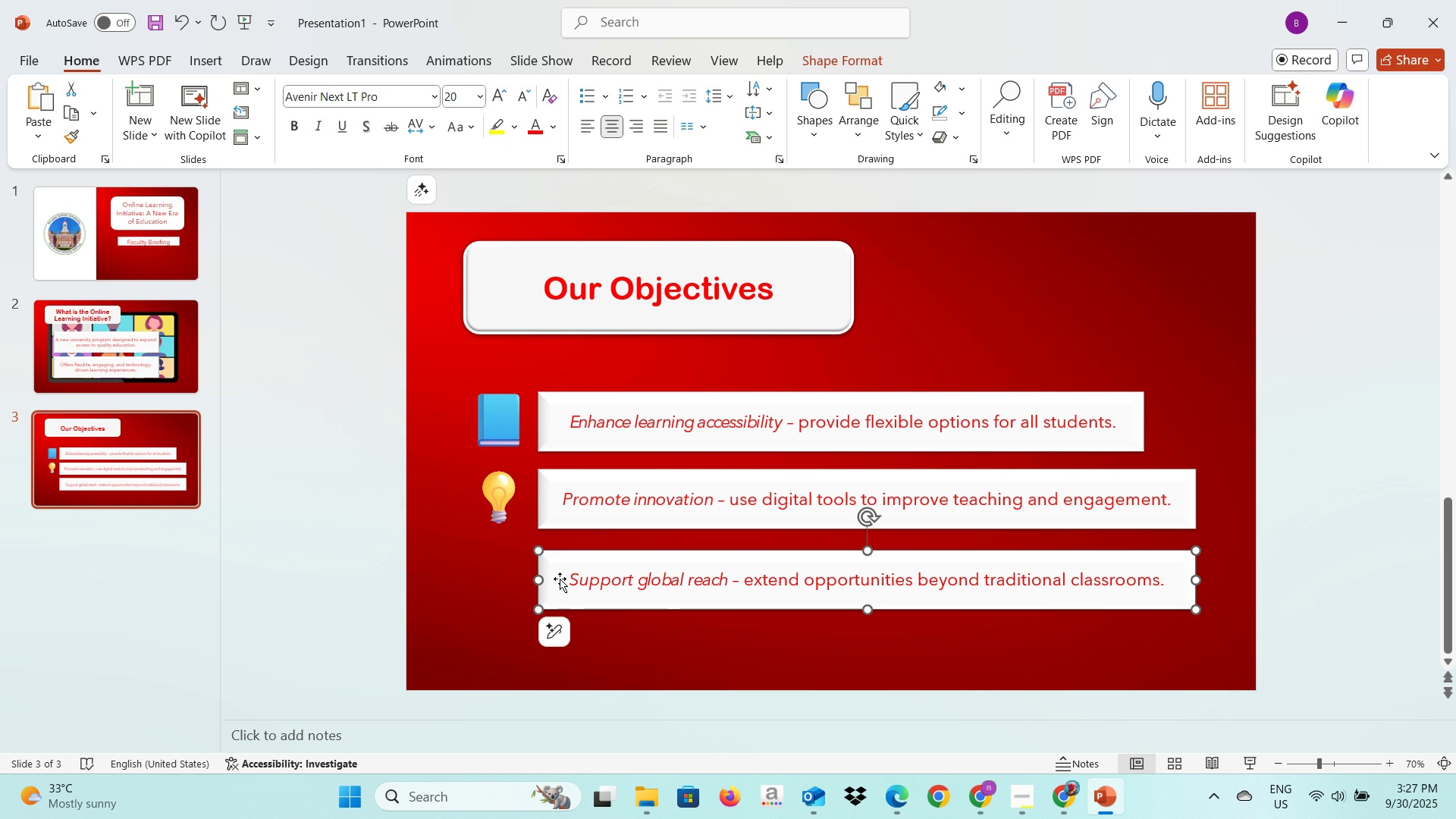 
double_click([564, 581])
 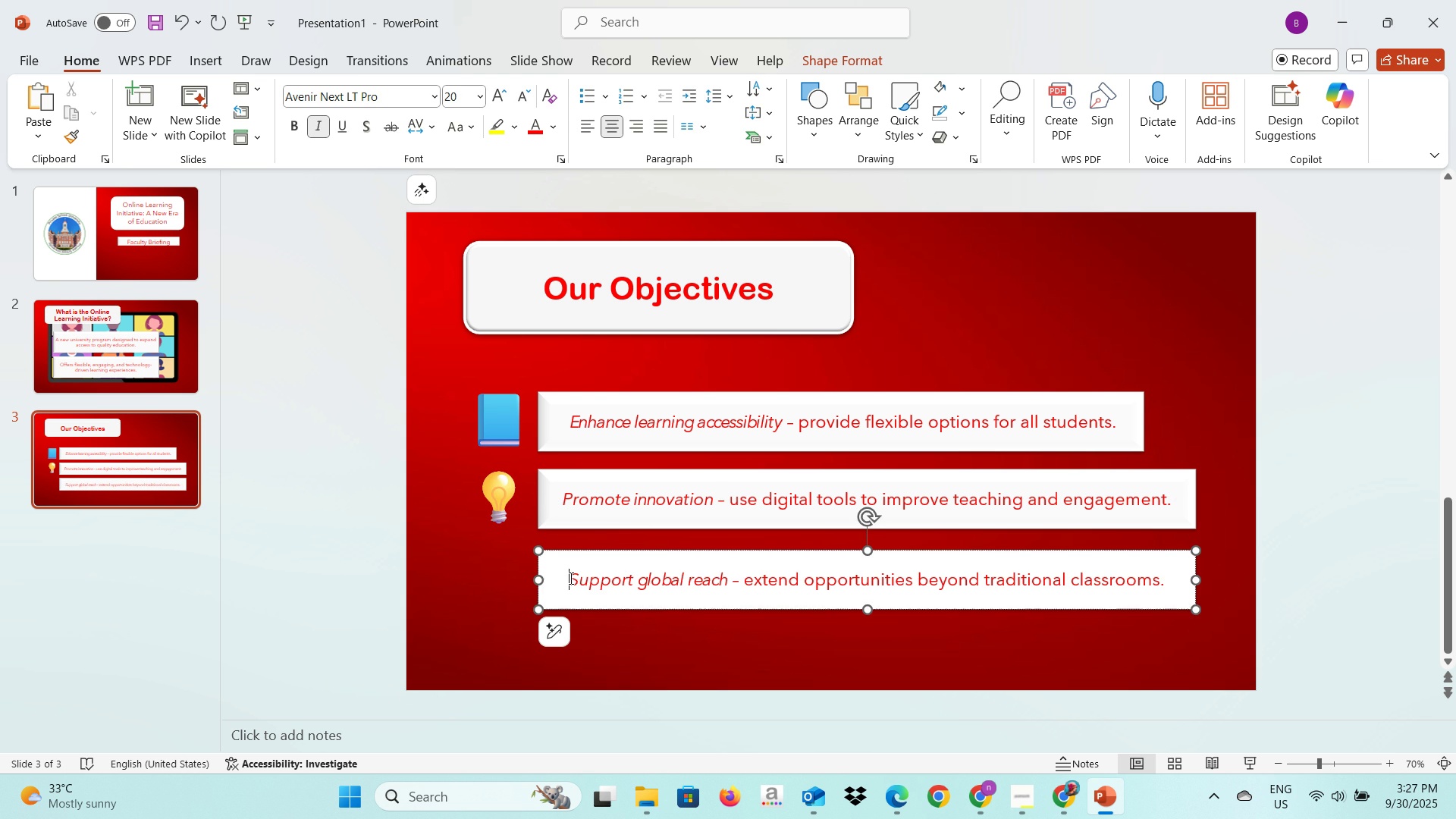 
triple_click([570, 578])
 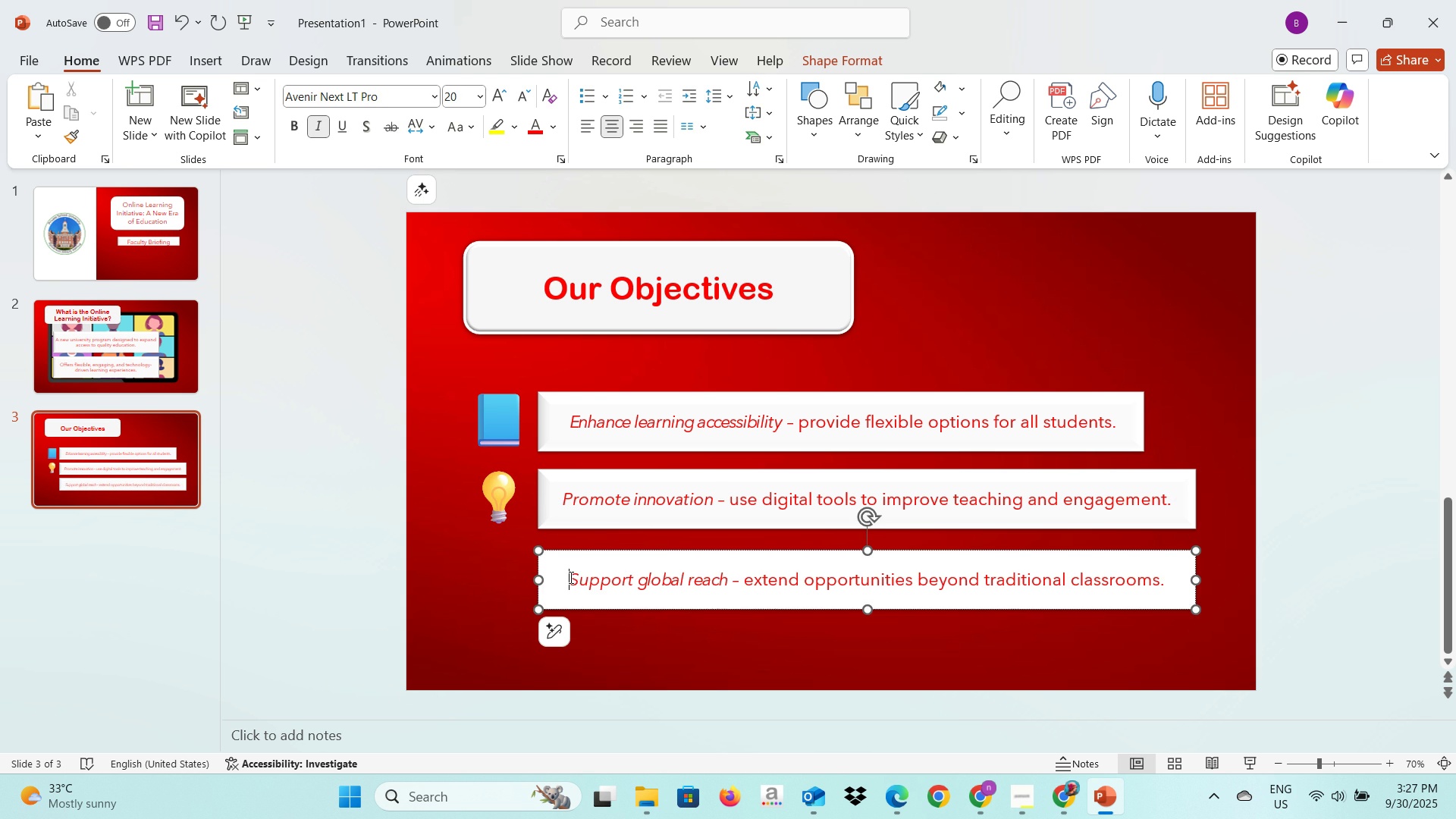 
key(Backspace)
 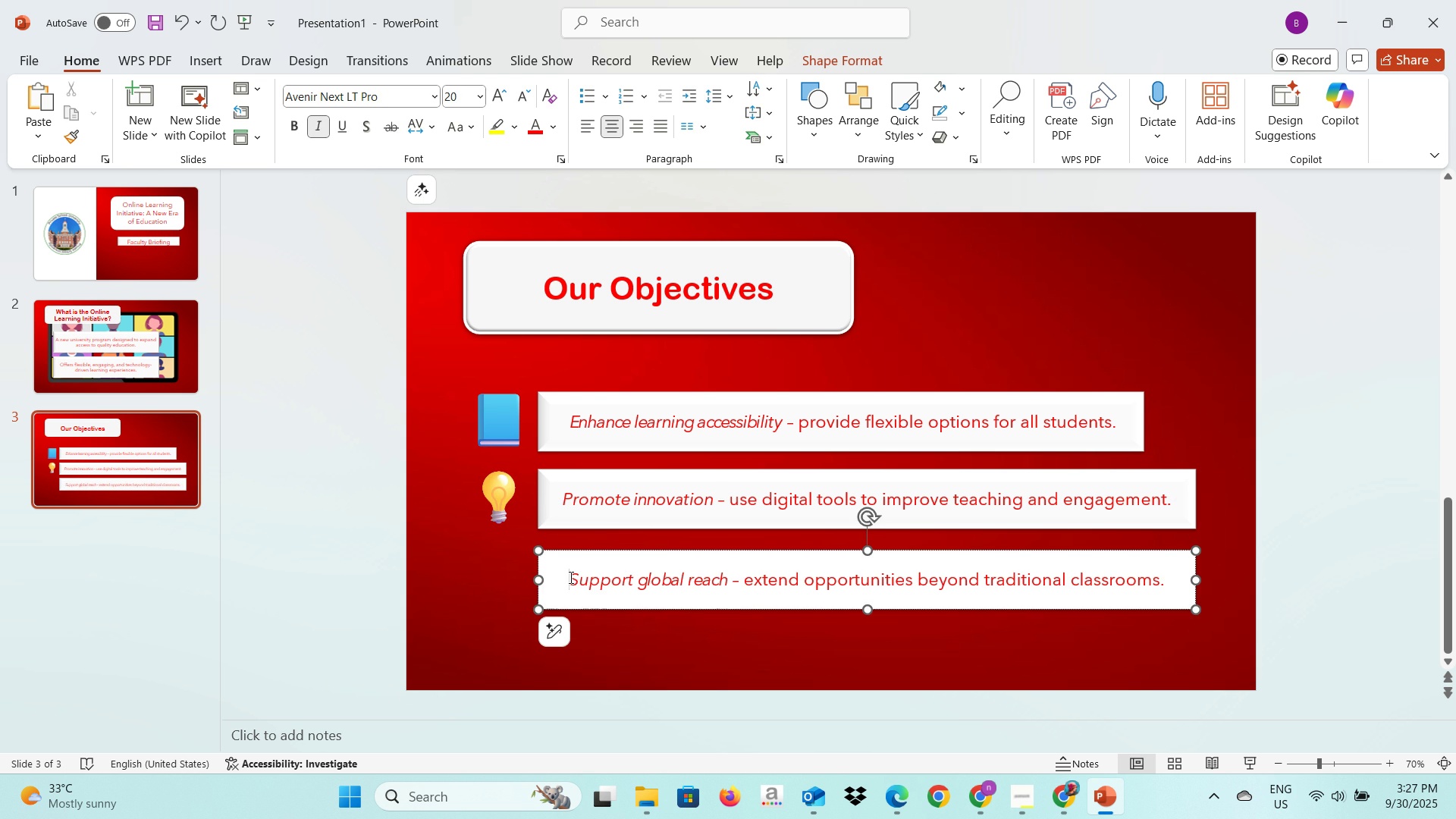 
key(Backspace)
 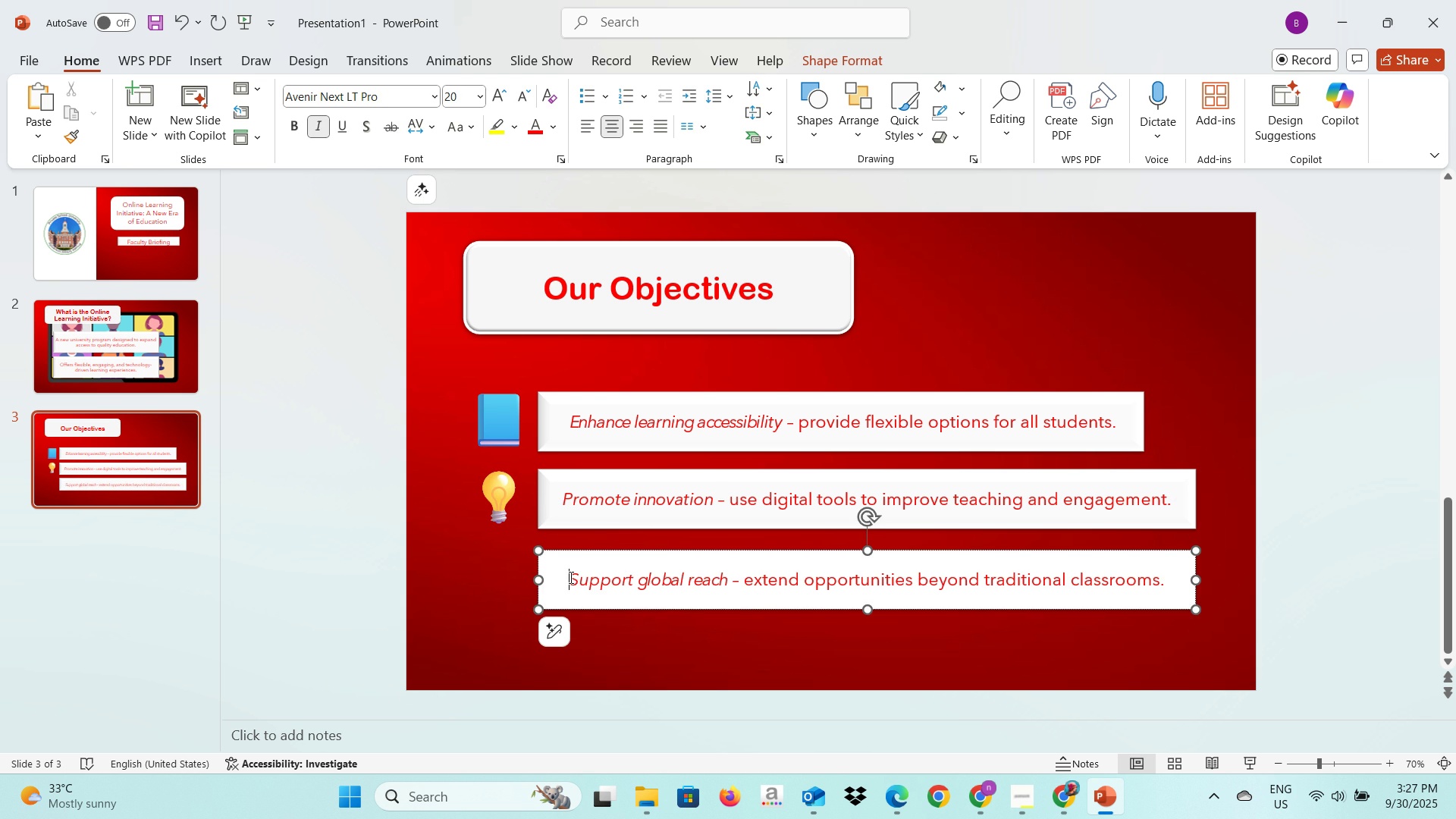 
left_click_drag(start_coordinate=[570, 577], to_coordinate=[1172, 582])
 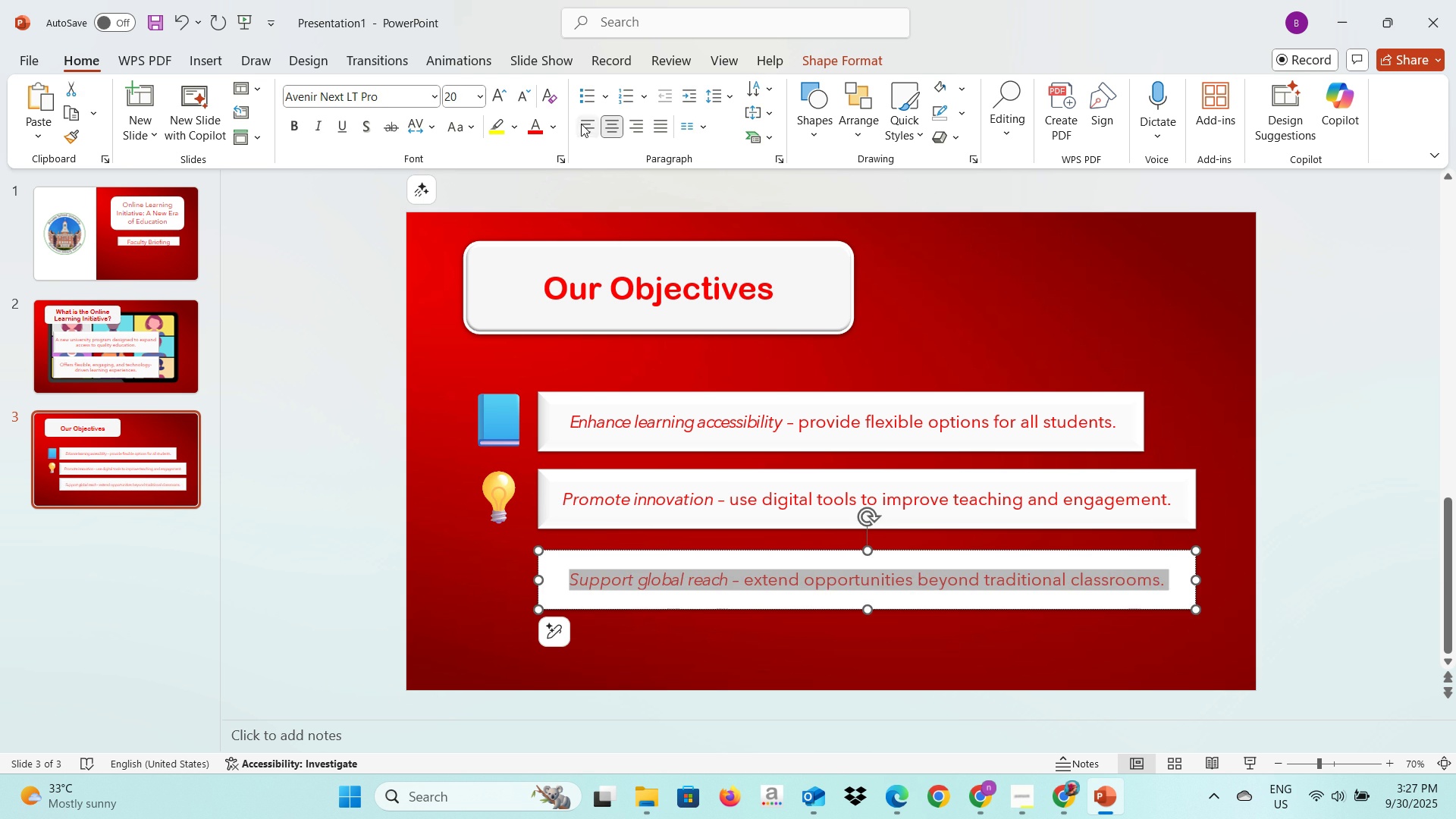 
left_click([581, 124])
 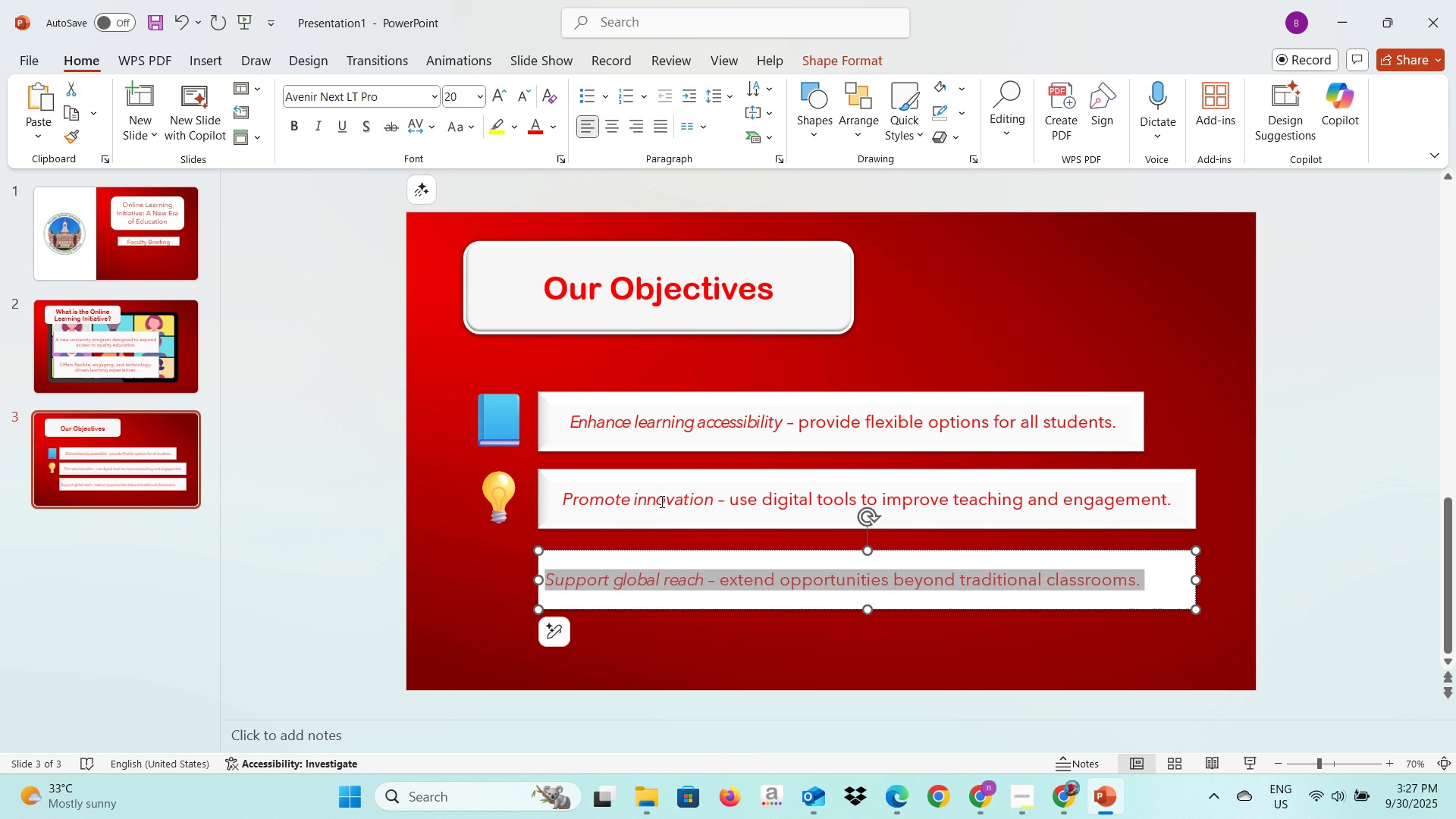 
left_click([661, 501])
 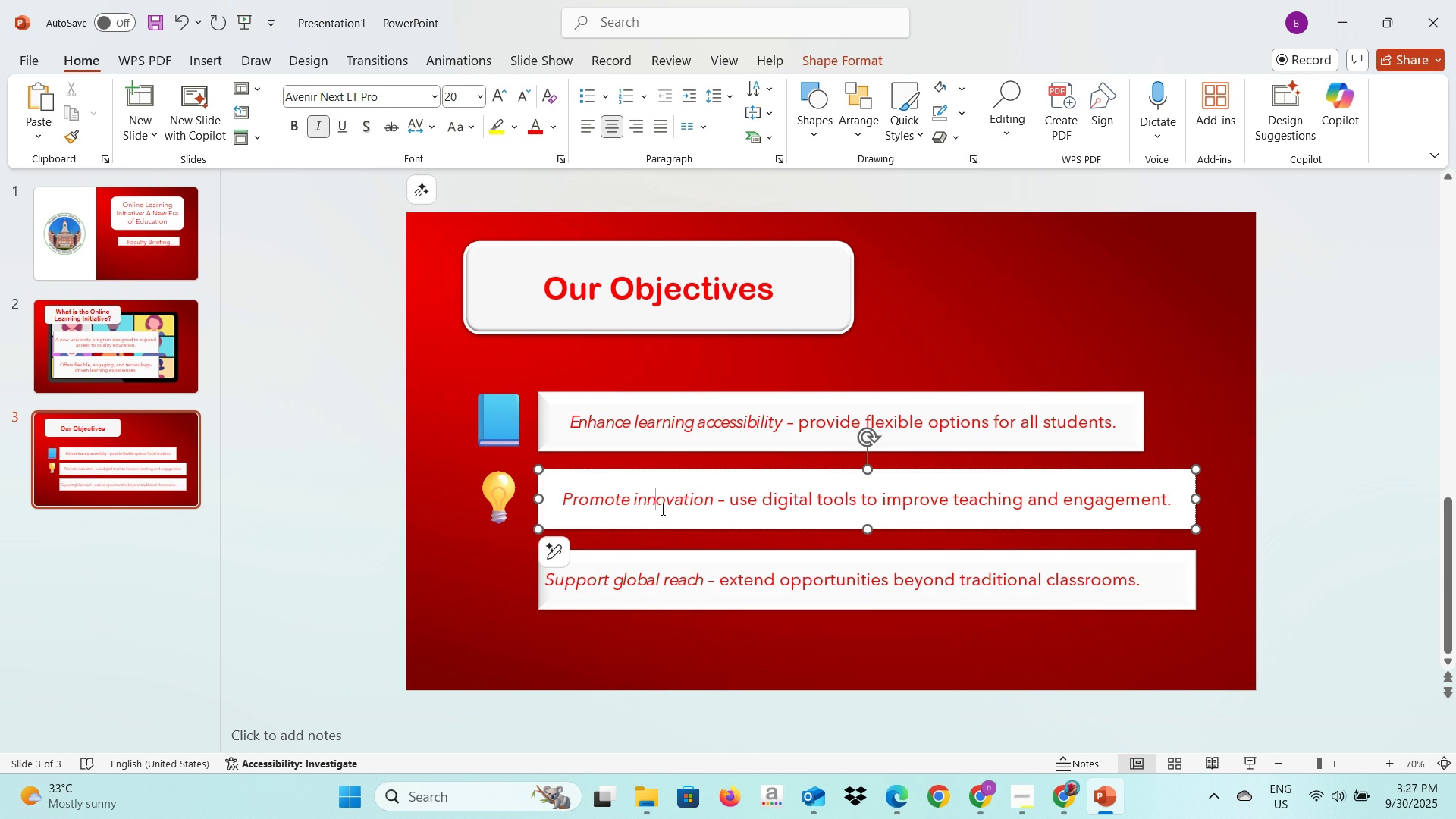 
key(Control+Z)
 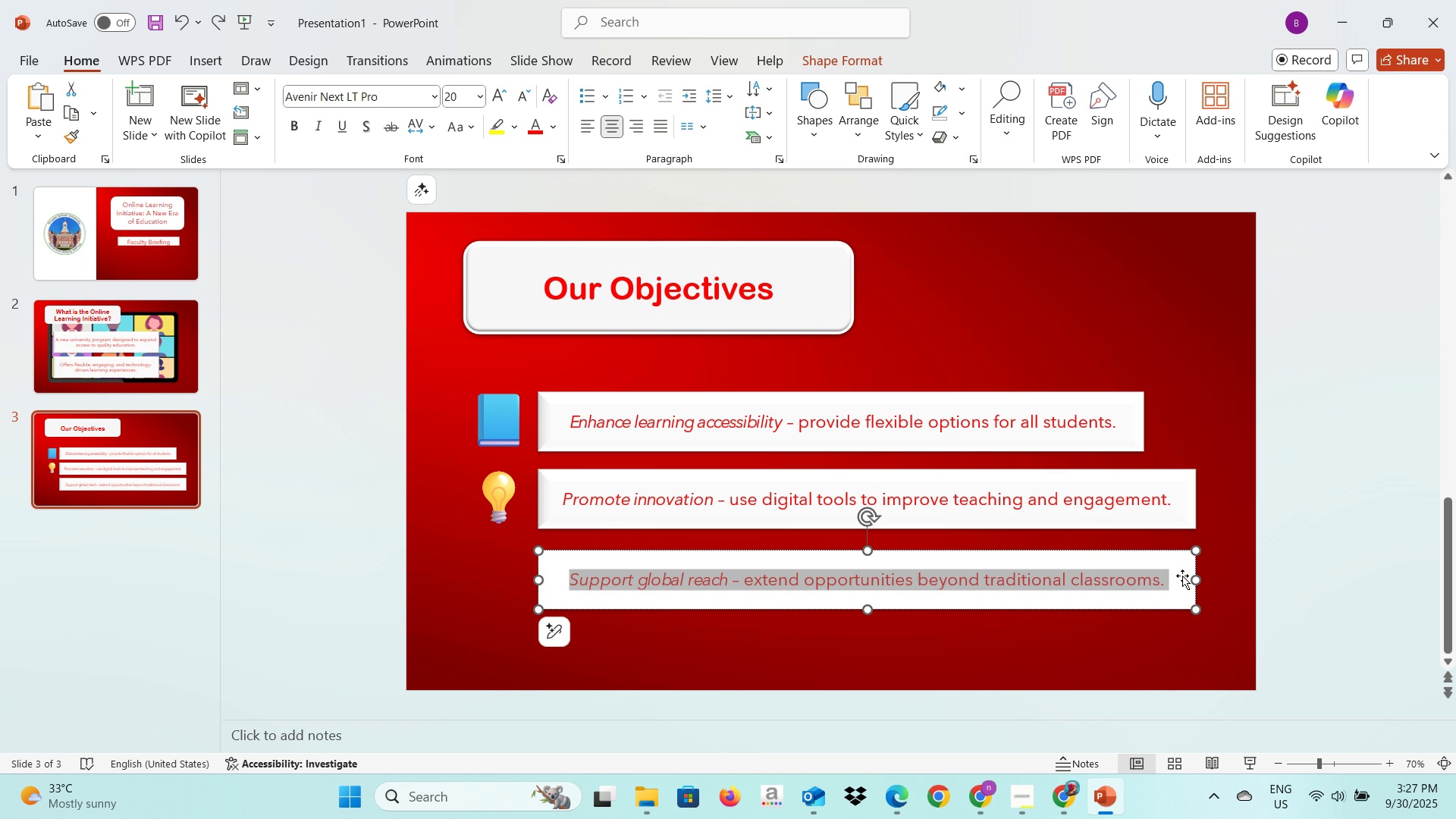 
left_click_drag(start_coordinate=[1194, 579], to_coordinate=[1169, 579])
 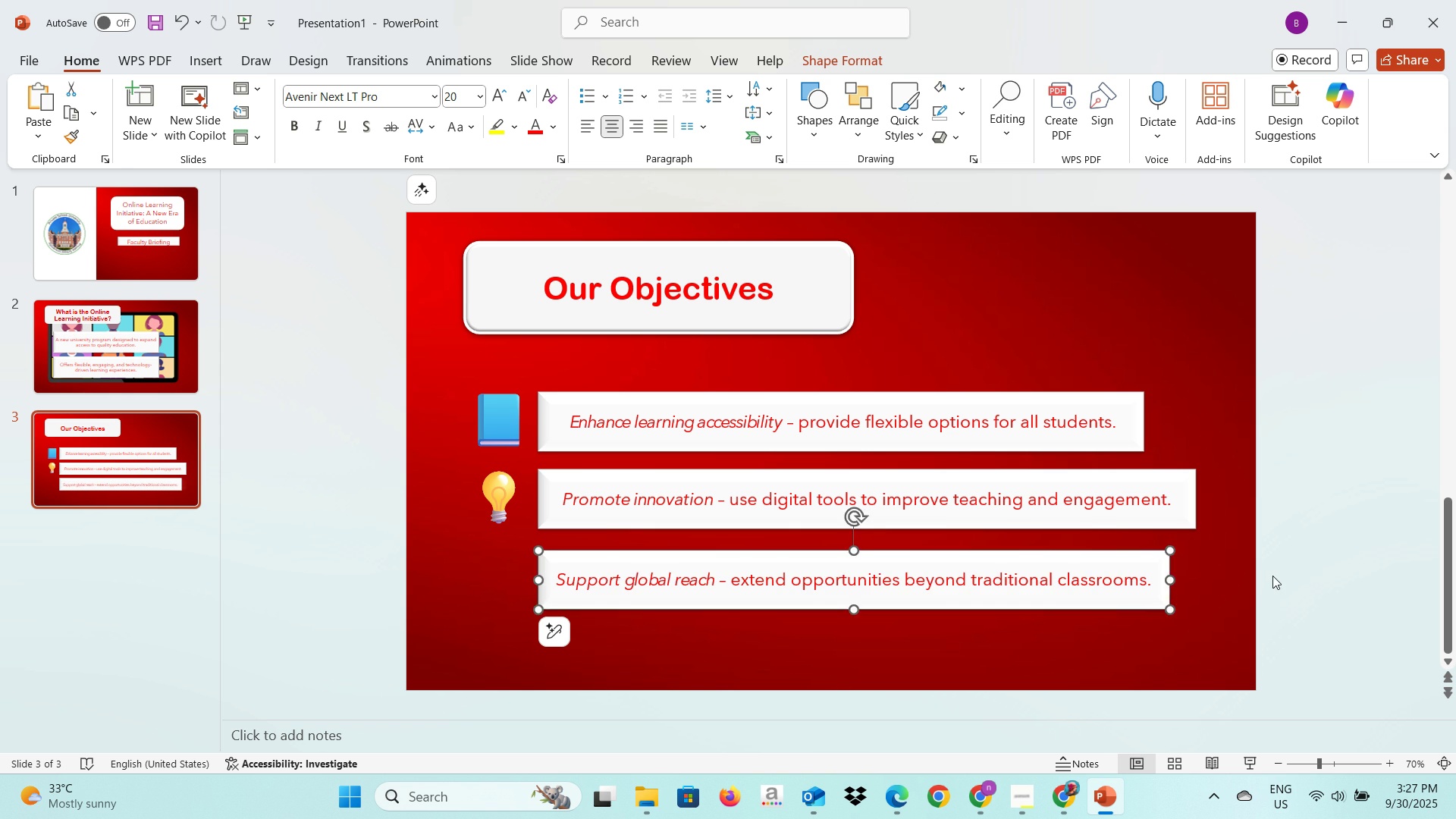 
left_click([1272, 576])
 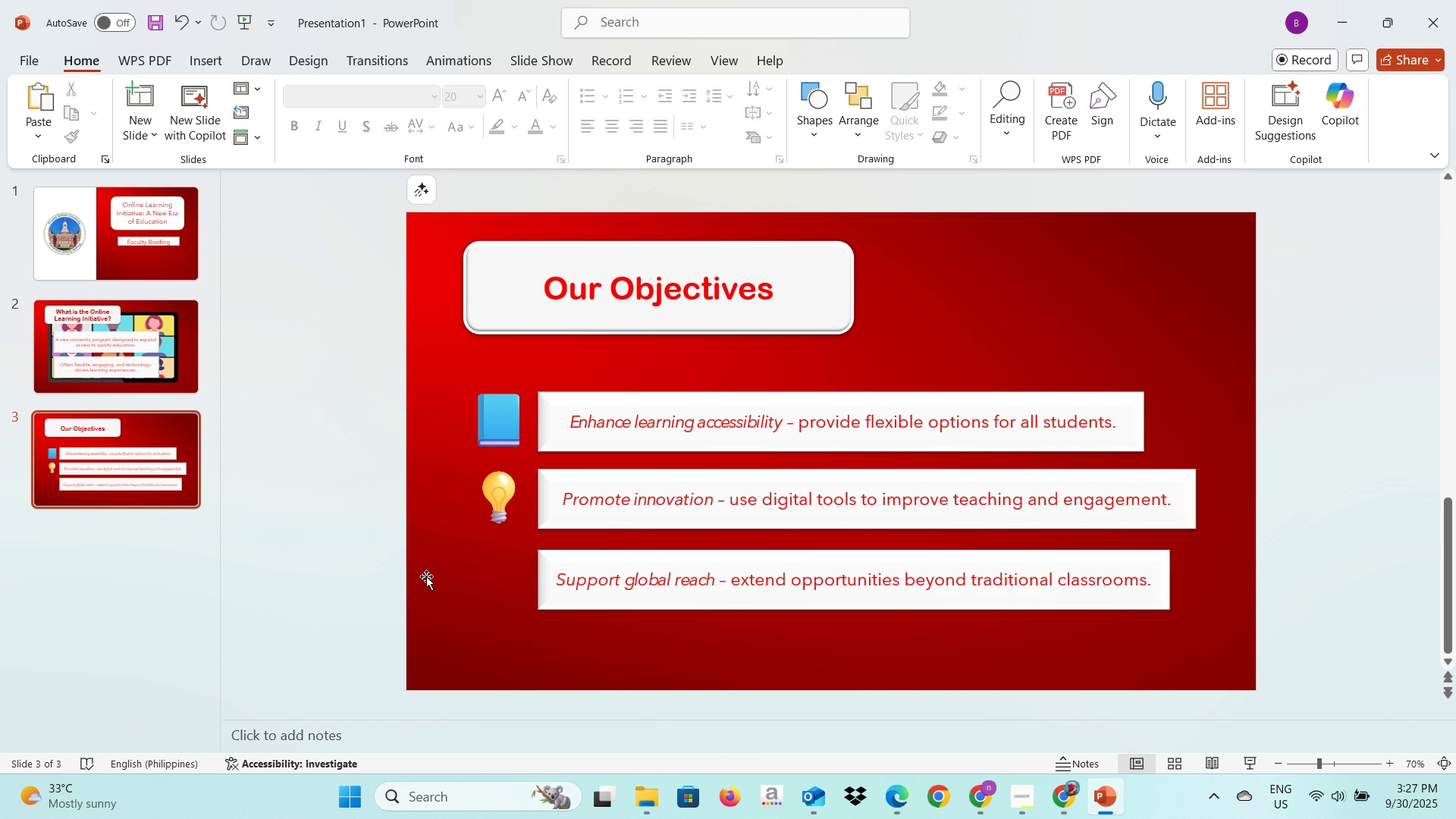 
left_click([380, 580])
 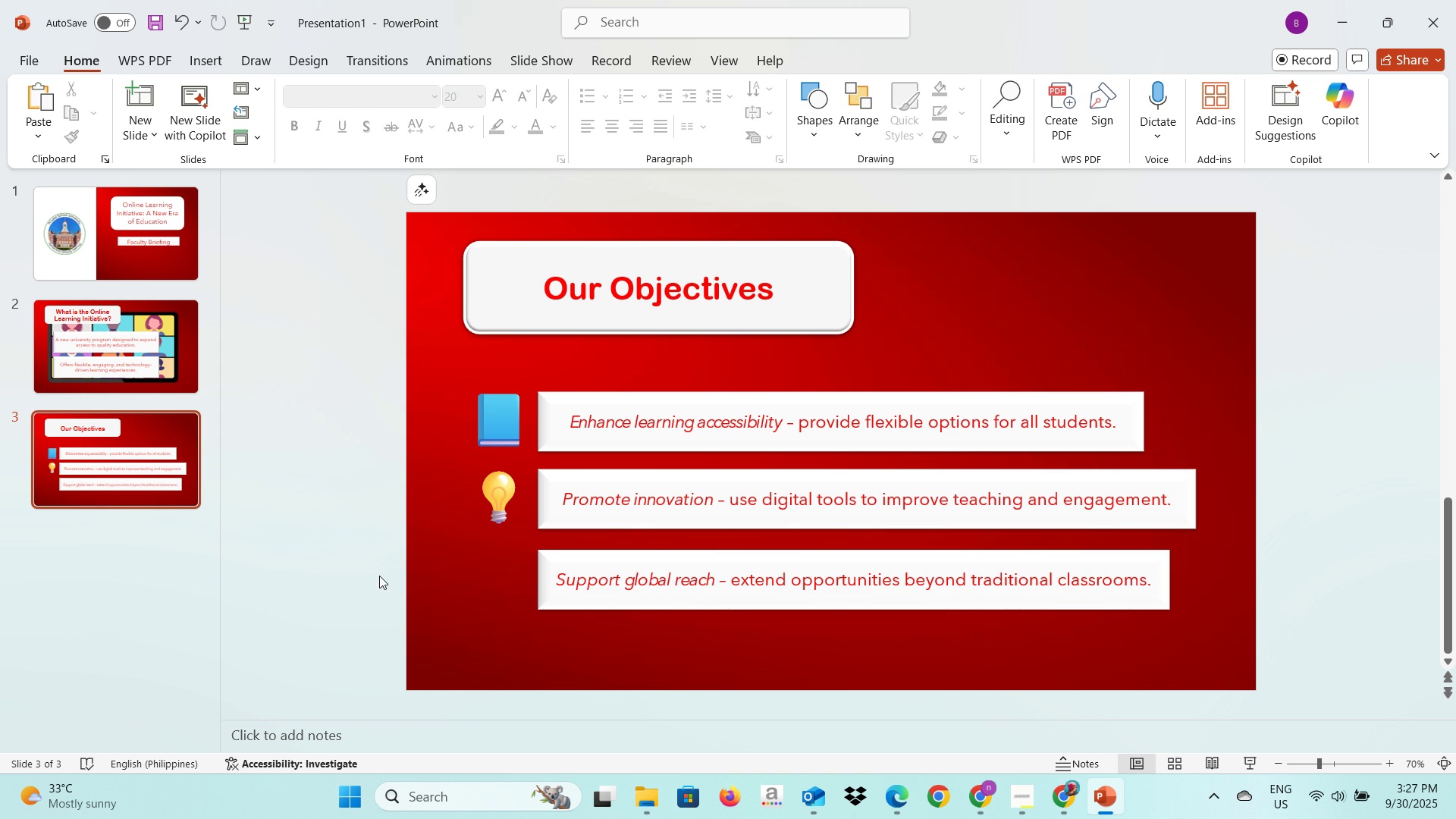 
key(Control+V)
 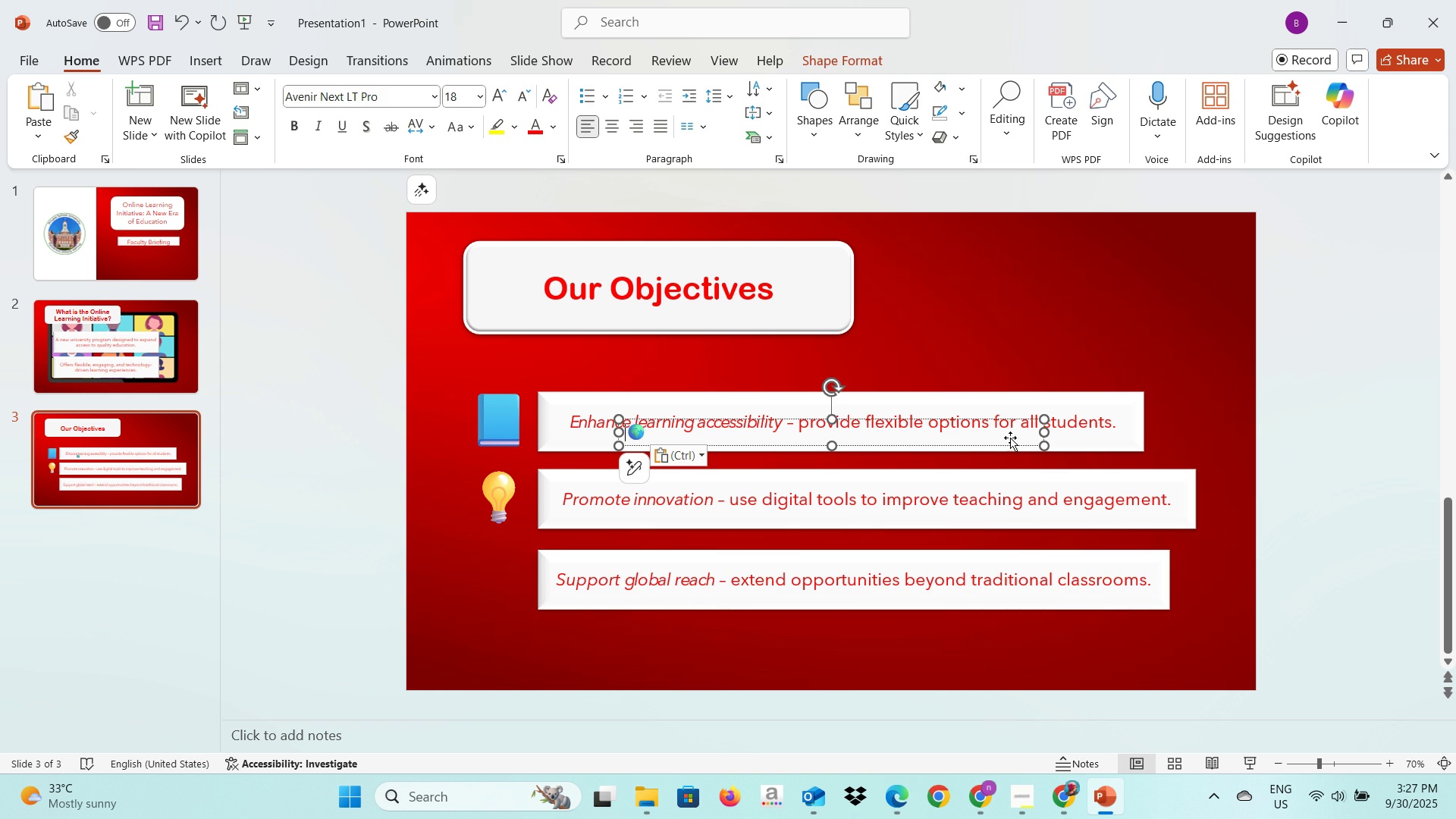 
left_click_drag(start_coordinate=[1041, 432], to_coordinate=[668, 436])
 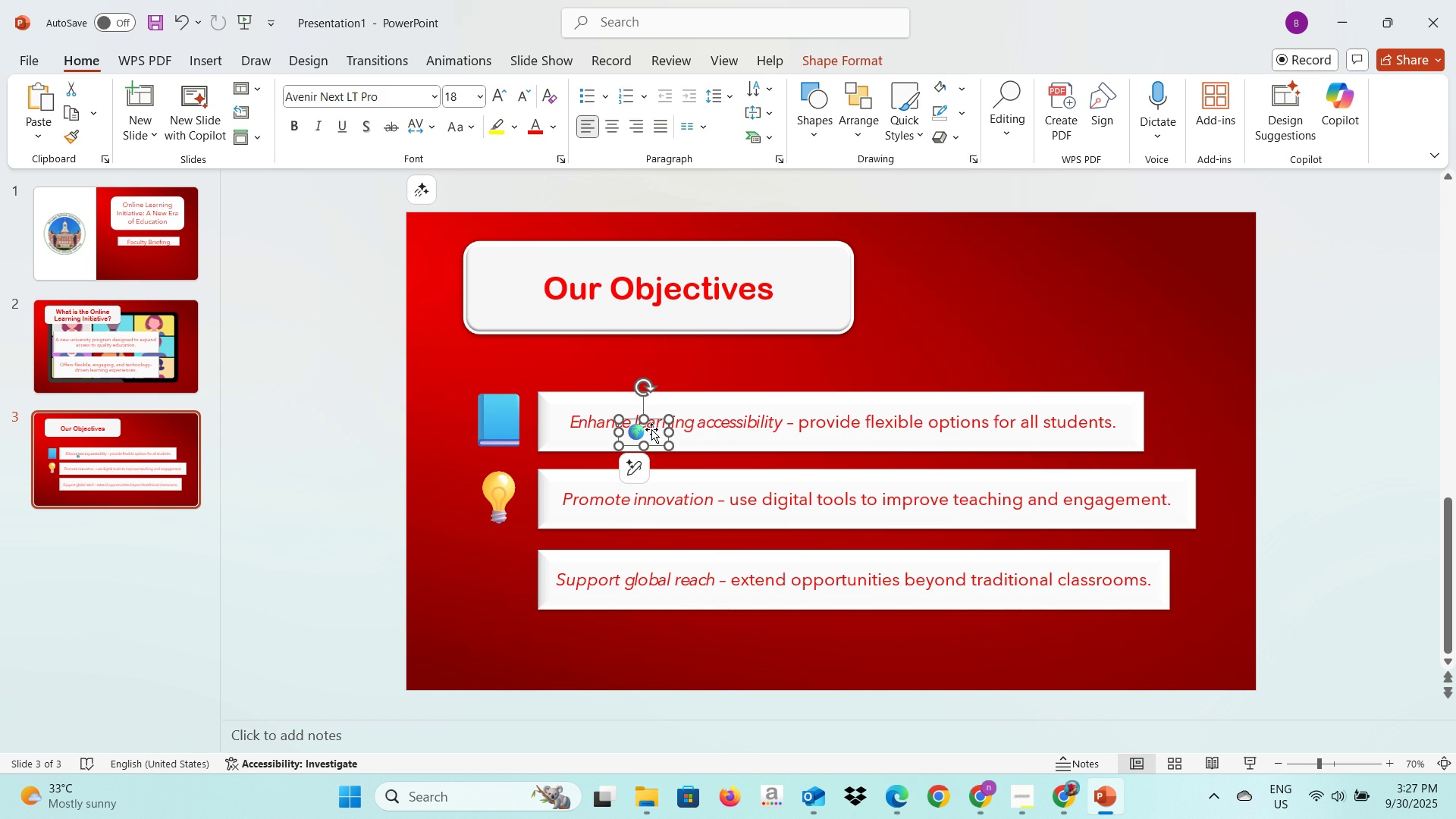 
left_click_drag(start_coordinate=[651, 429], to_coordinate=[648, 431])
 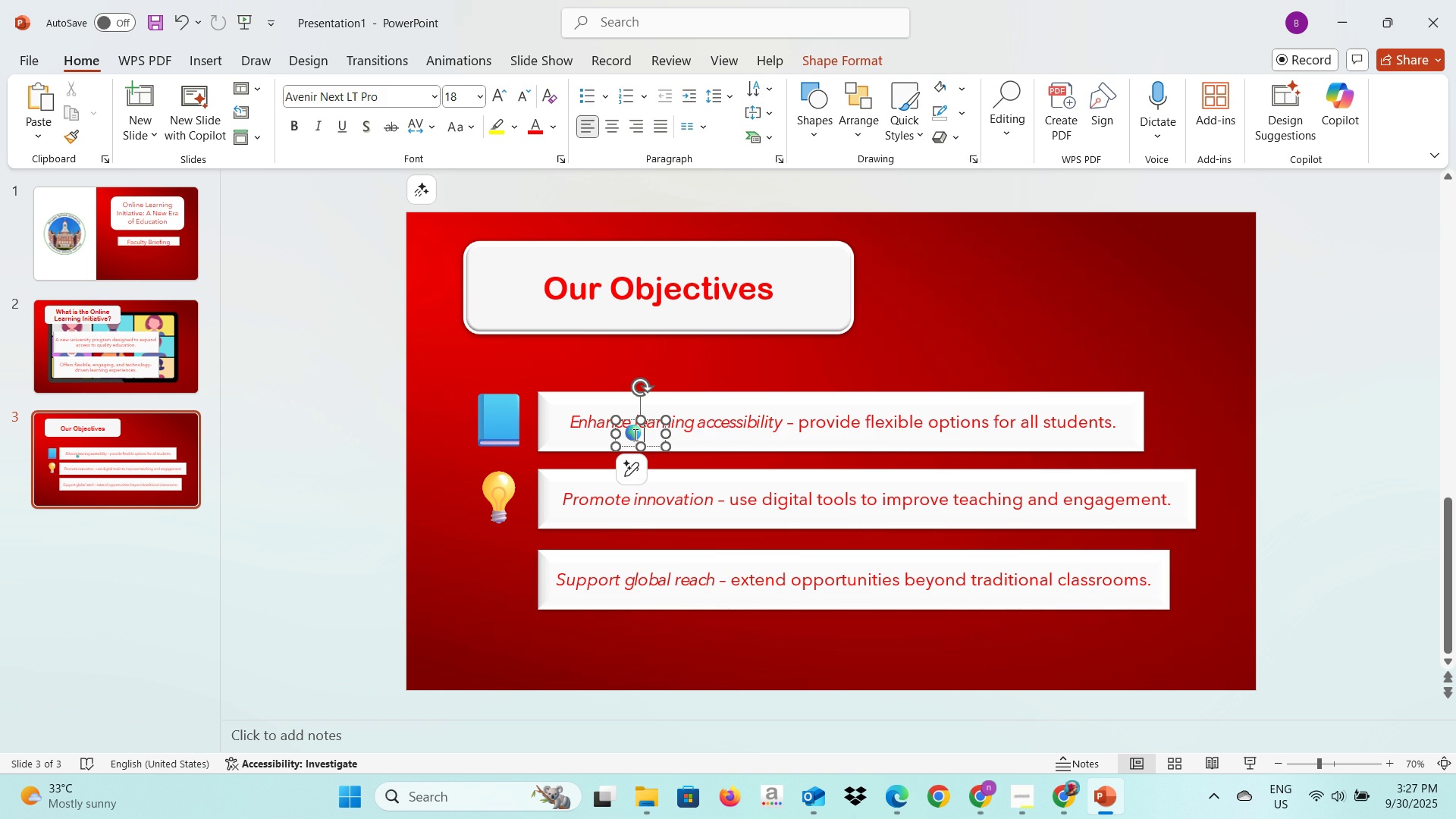 
left_click([634, 435])
 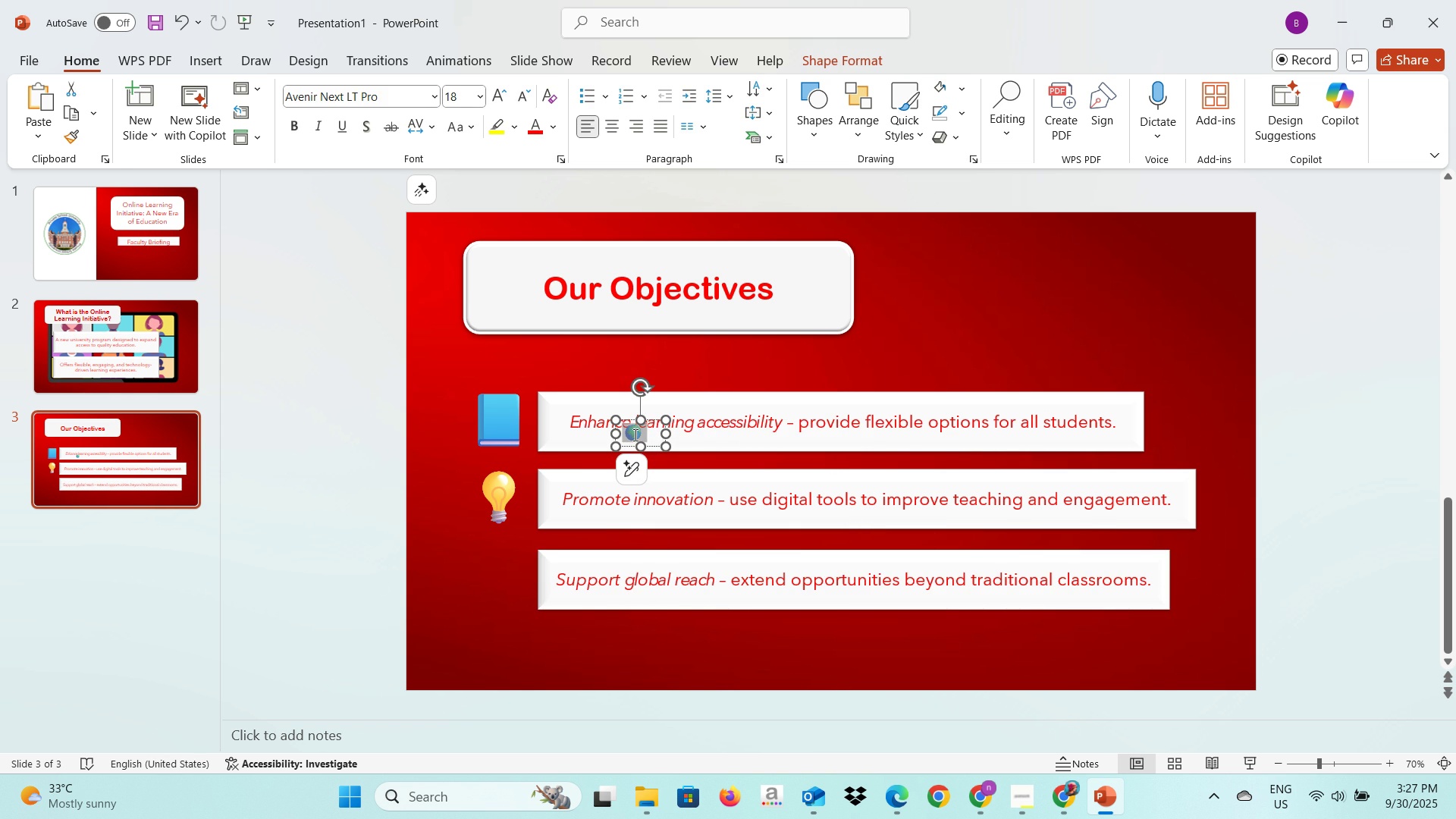 
key(Control+A)
 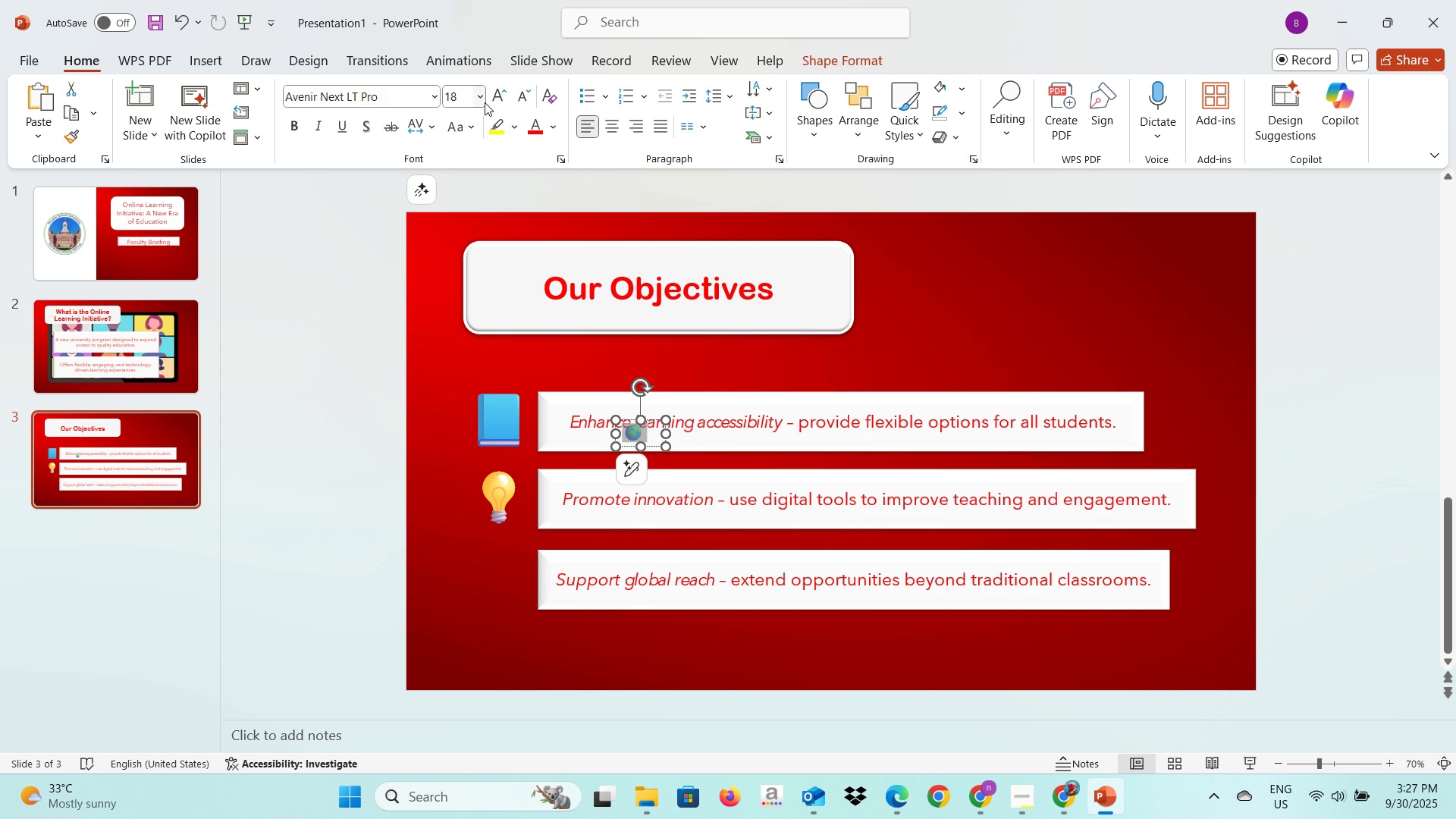 
left_click([482, 102])
 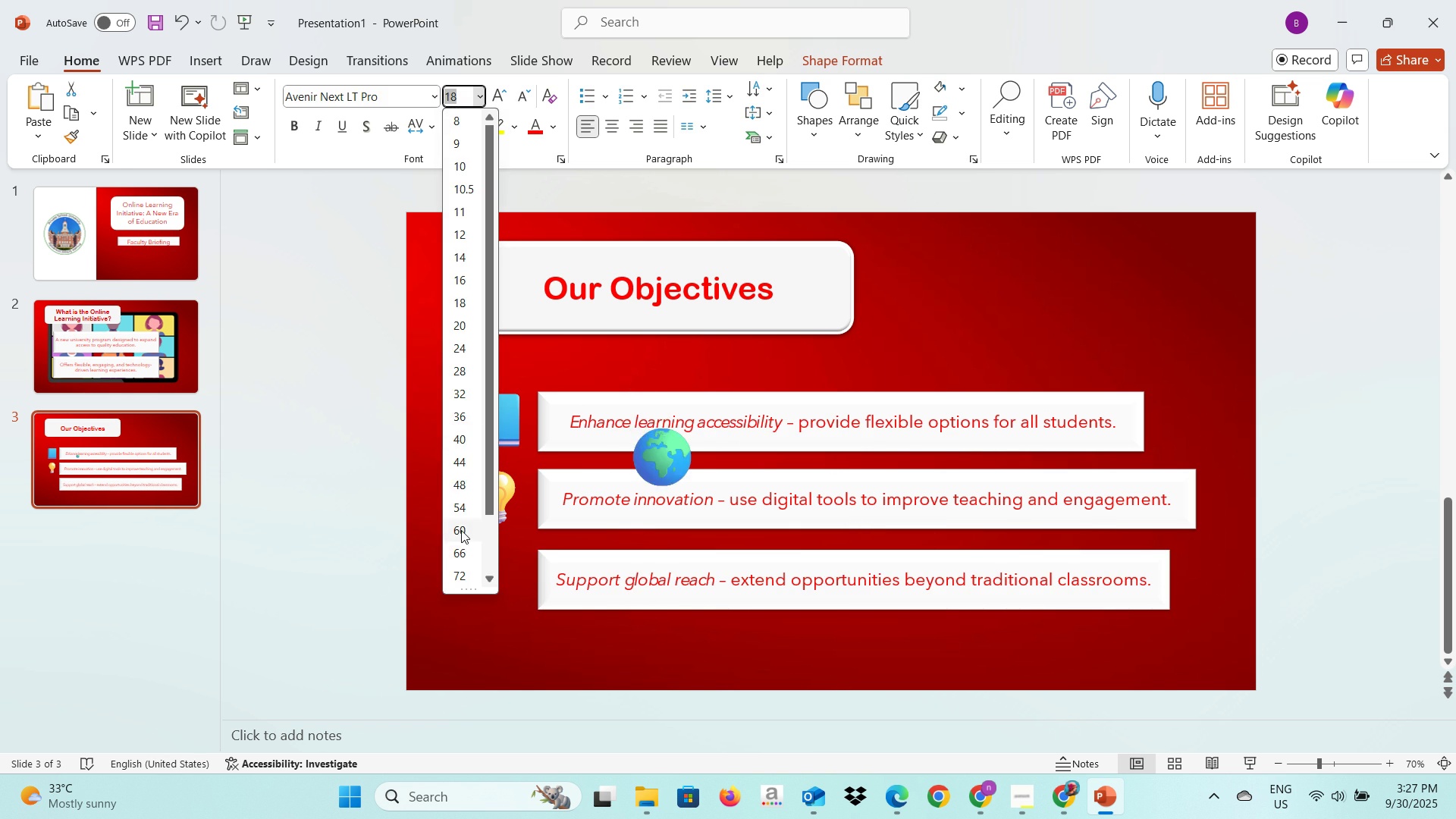 
left_click([461, 530])
 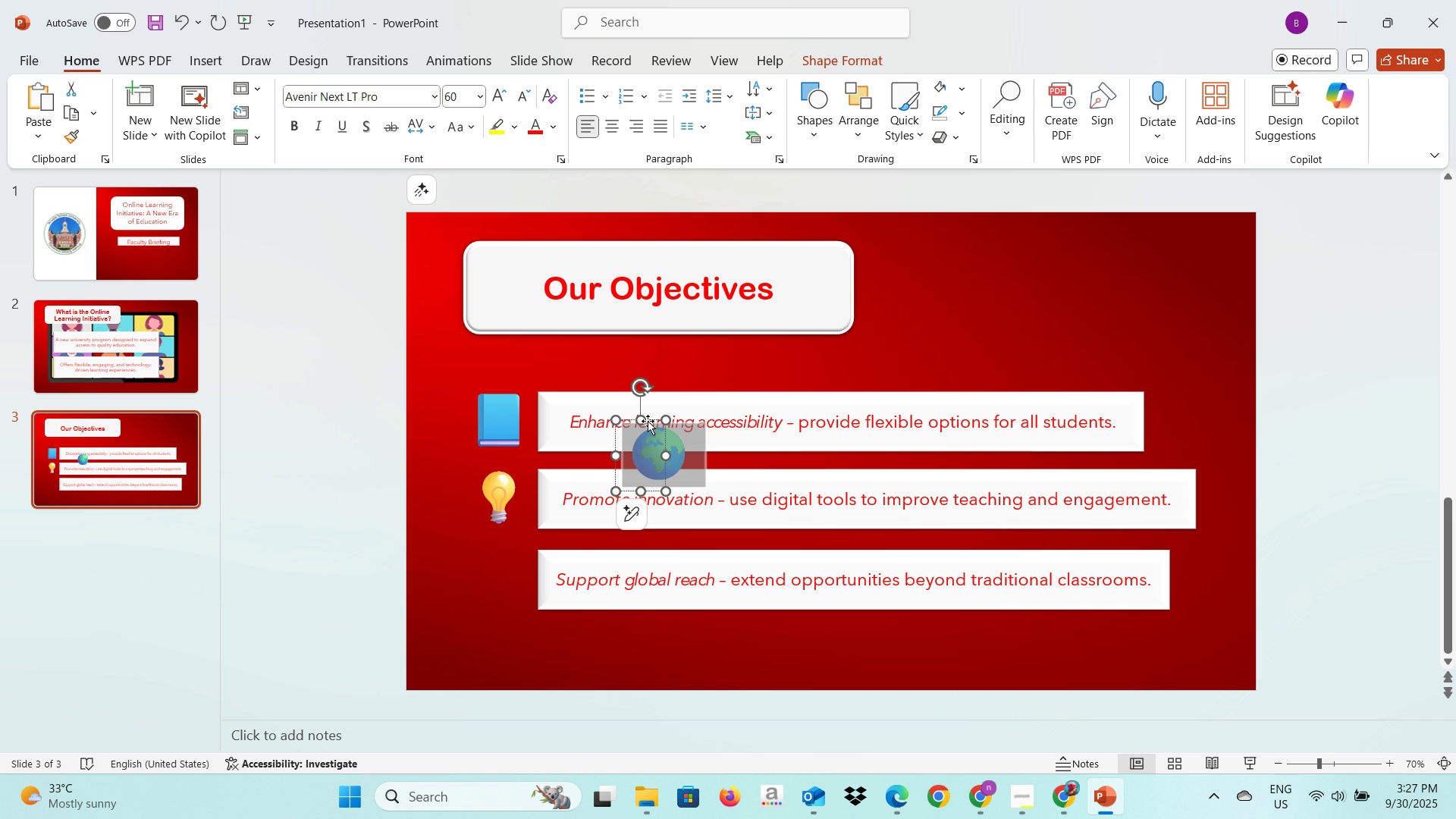 
left_click_drag(start_coordinate=[648, 420], to_coordinate=[487, 542])
 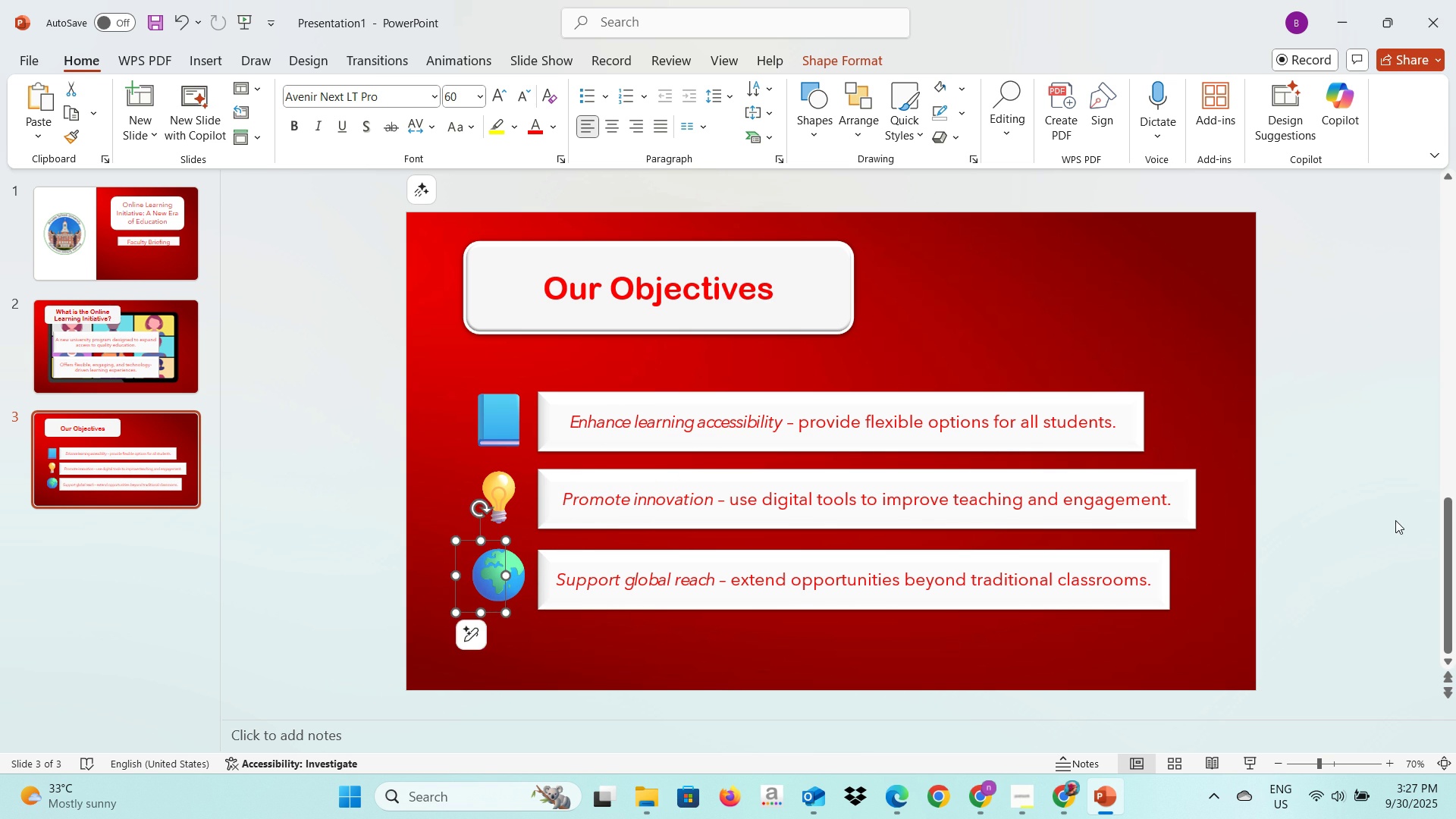 
left_click([1395, 520])
 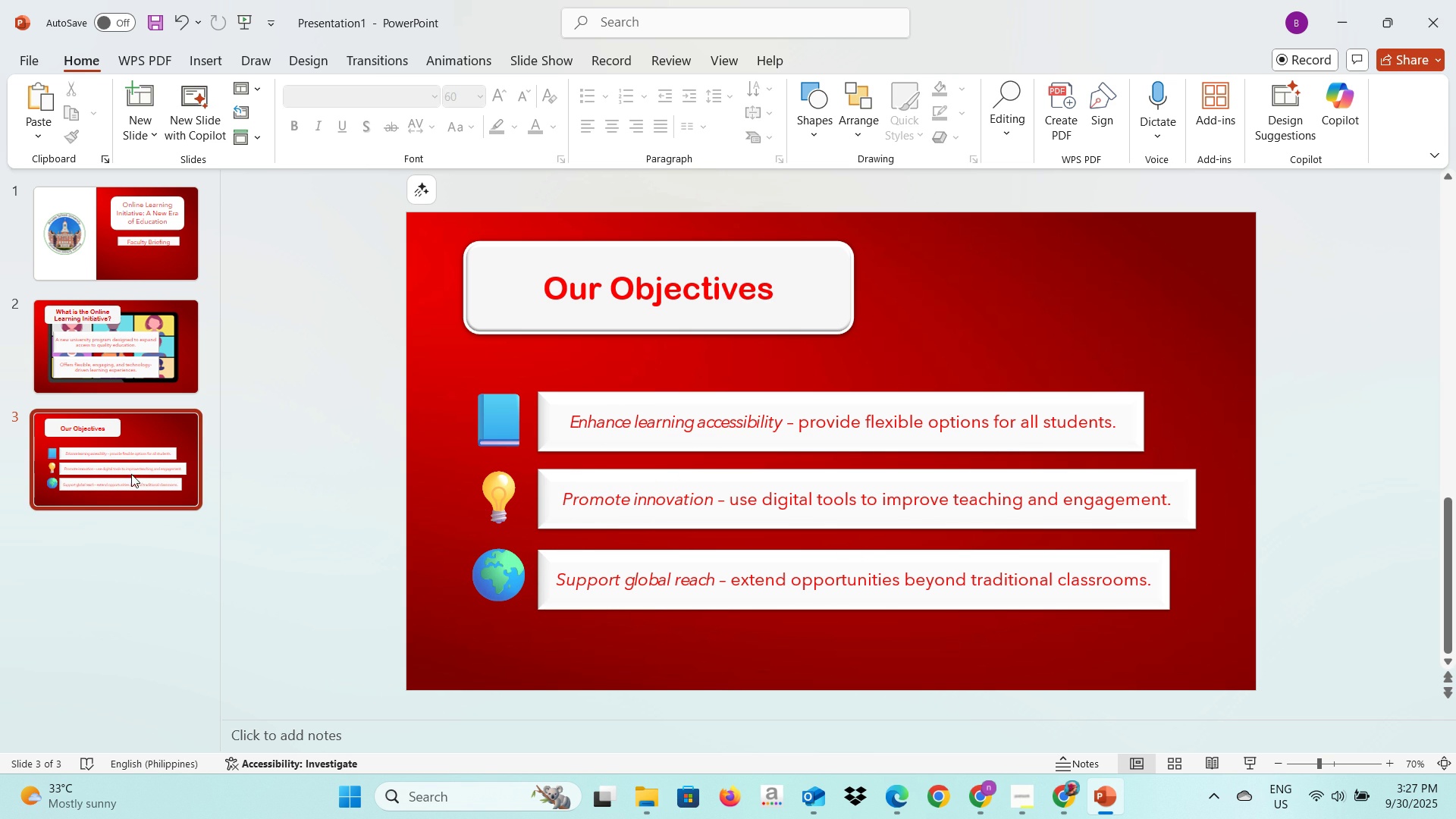 
hold_key(key=ControlLeft, duration=0.54)
 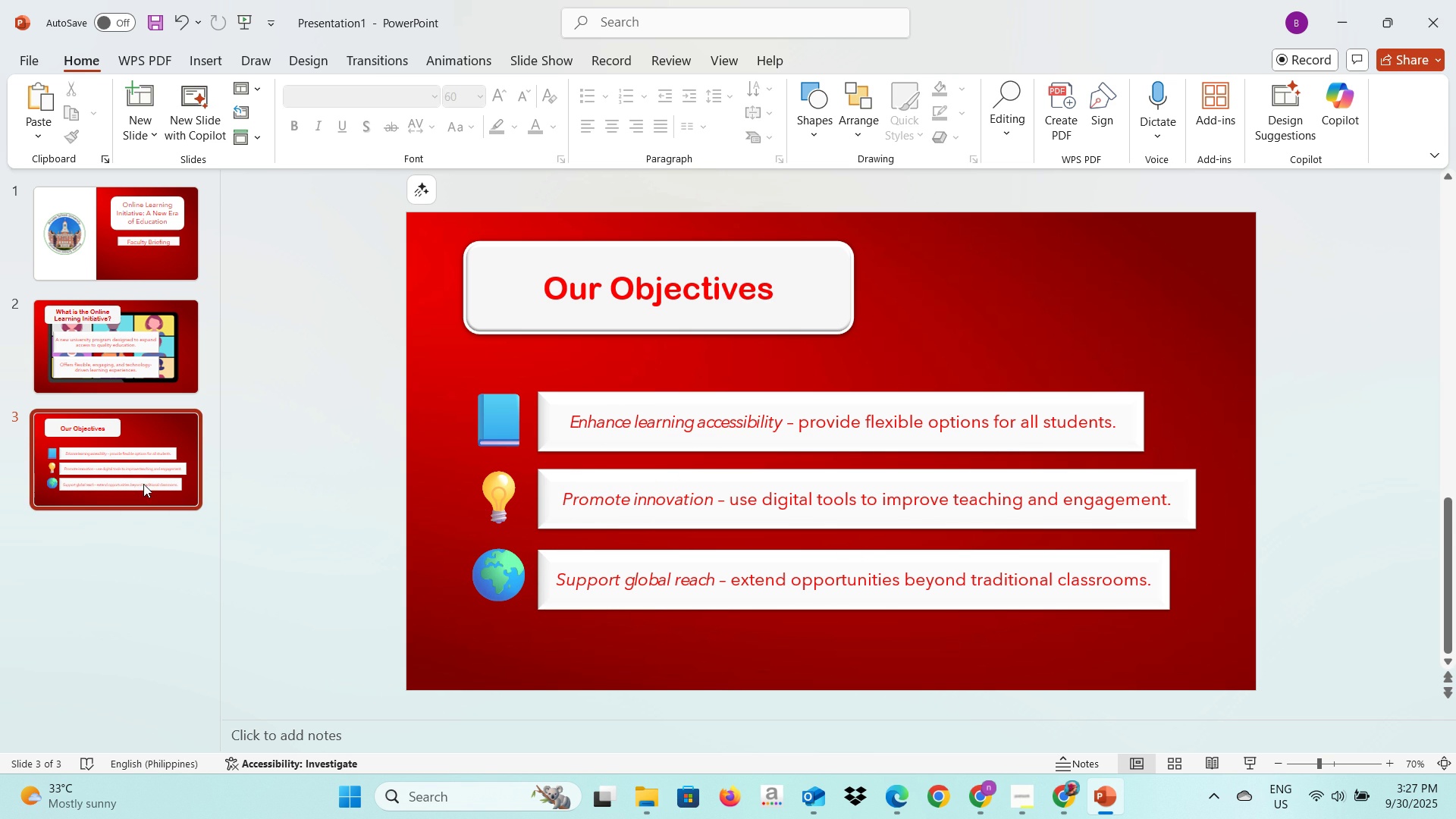 
left_click([143, 484])
 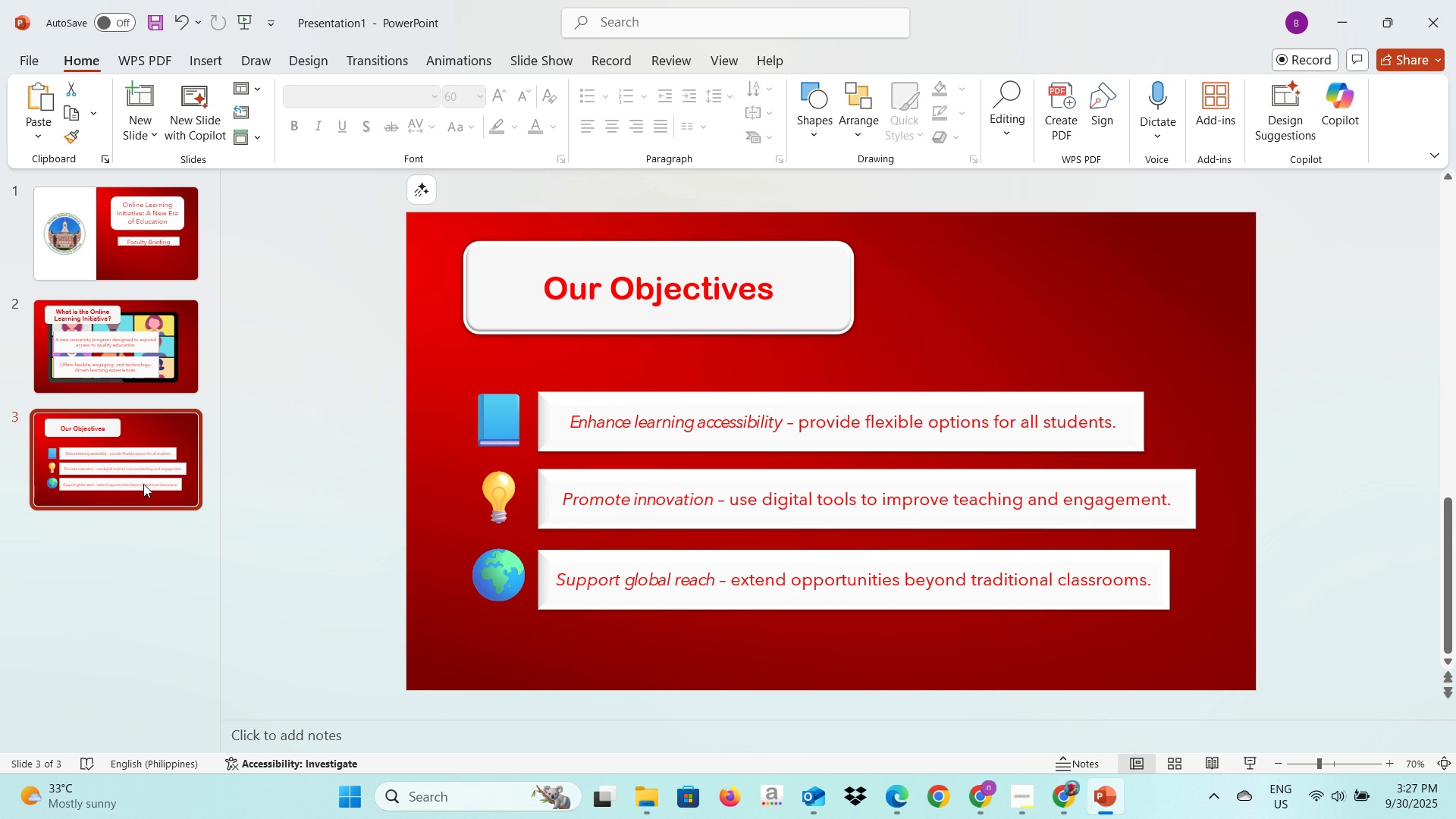 
key(Control+C)
 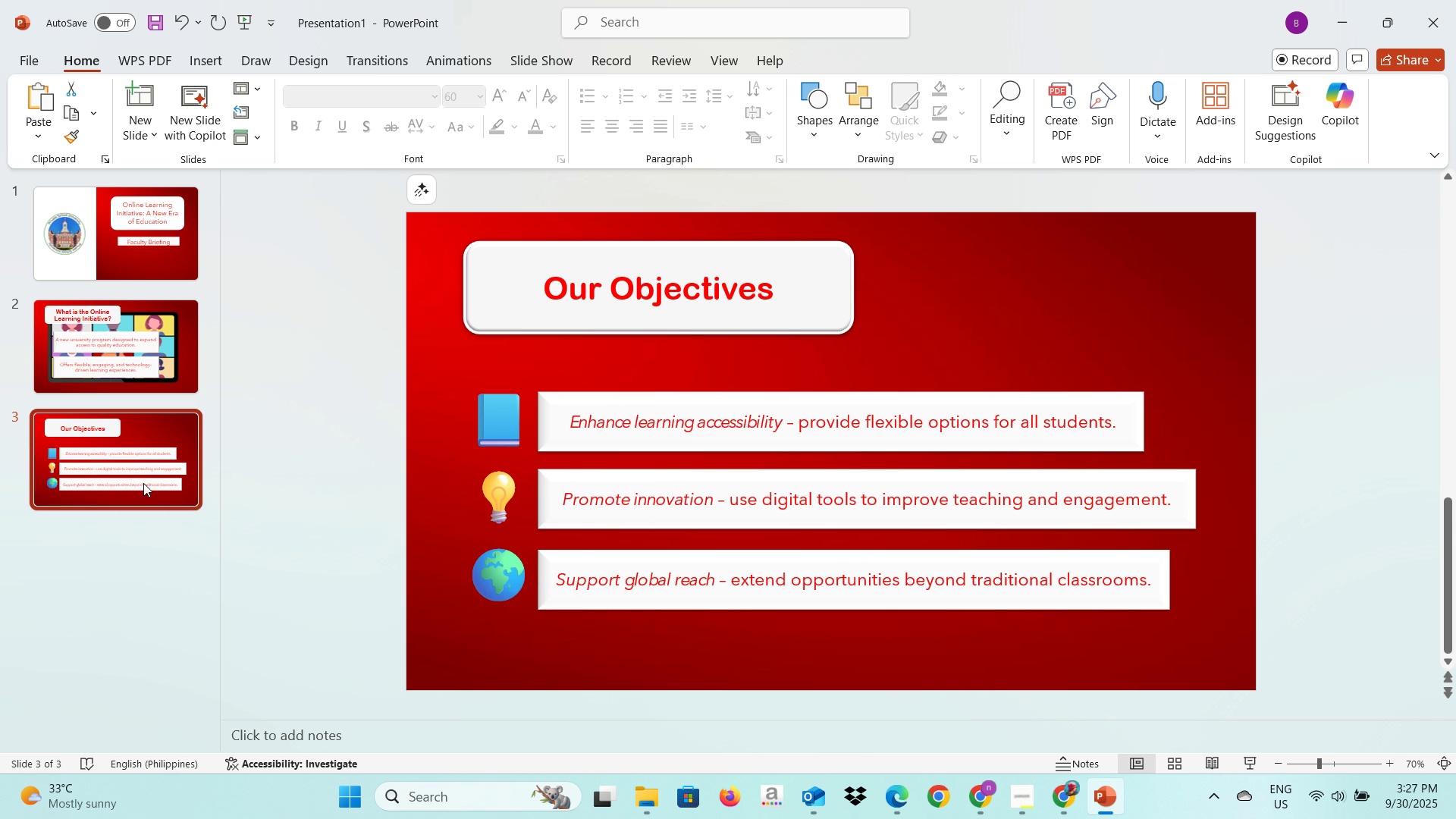 
key(Control+V)
 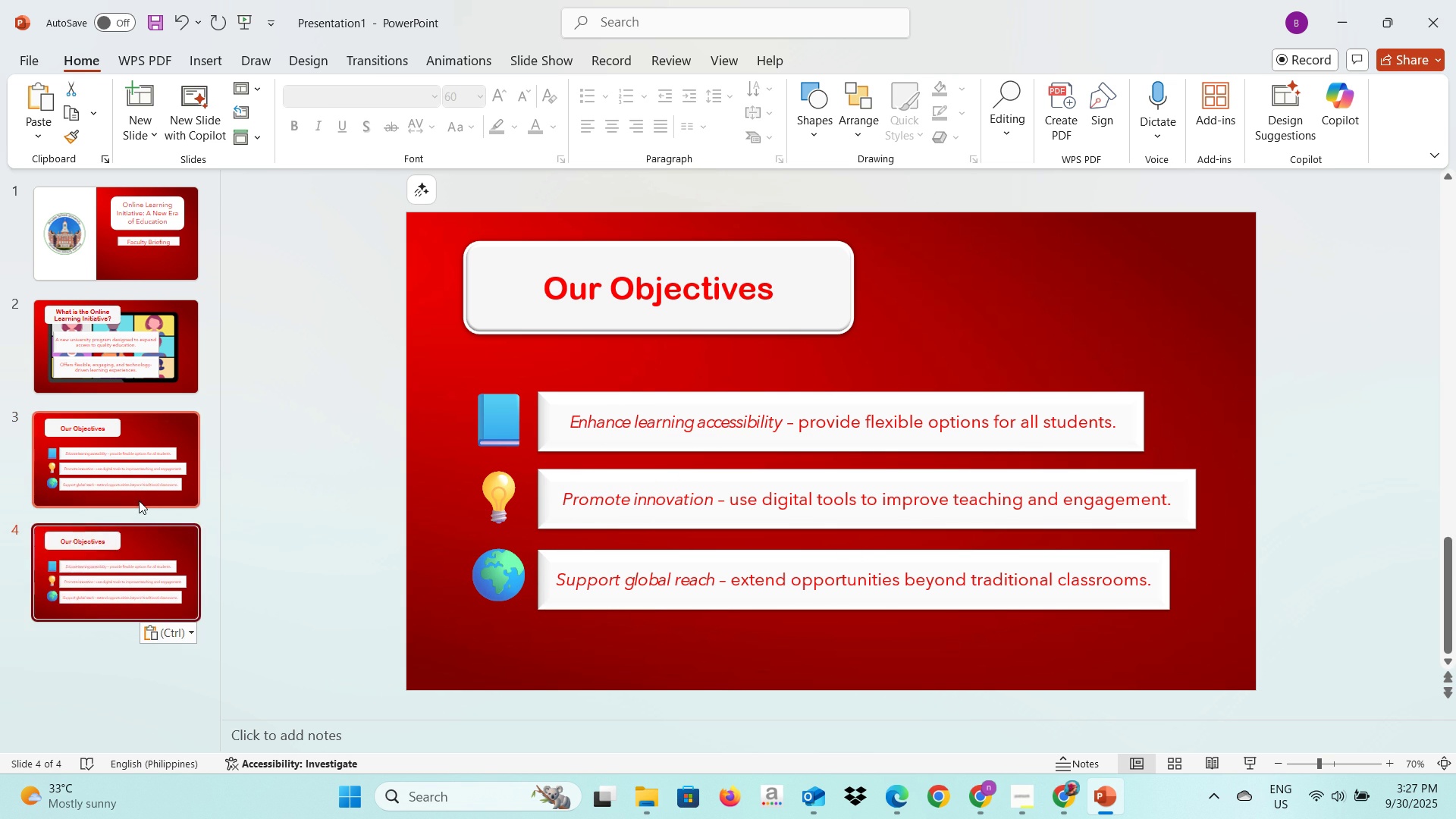 
key(Alt+AltLeft)
 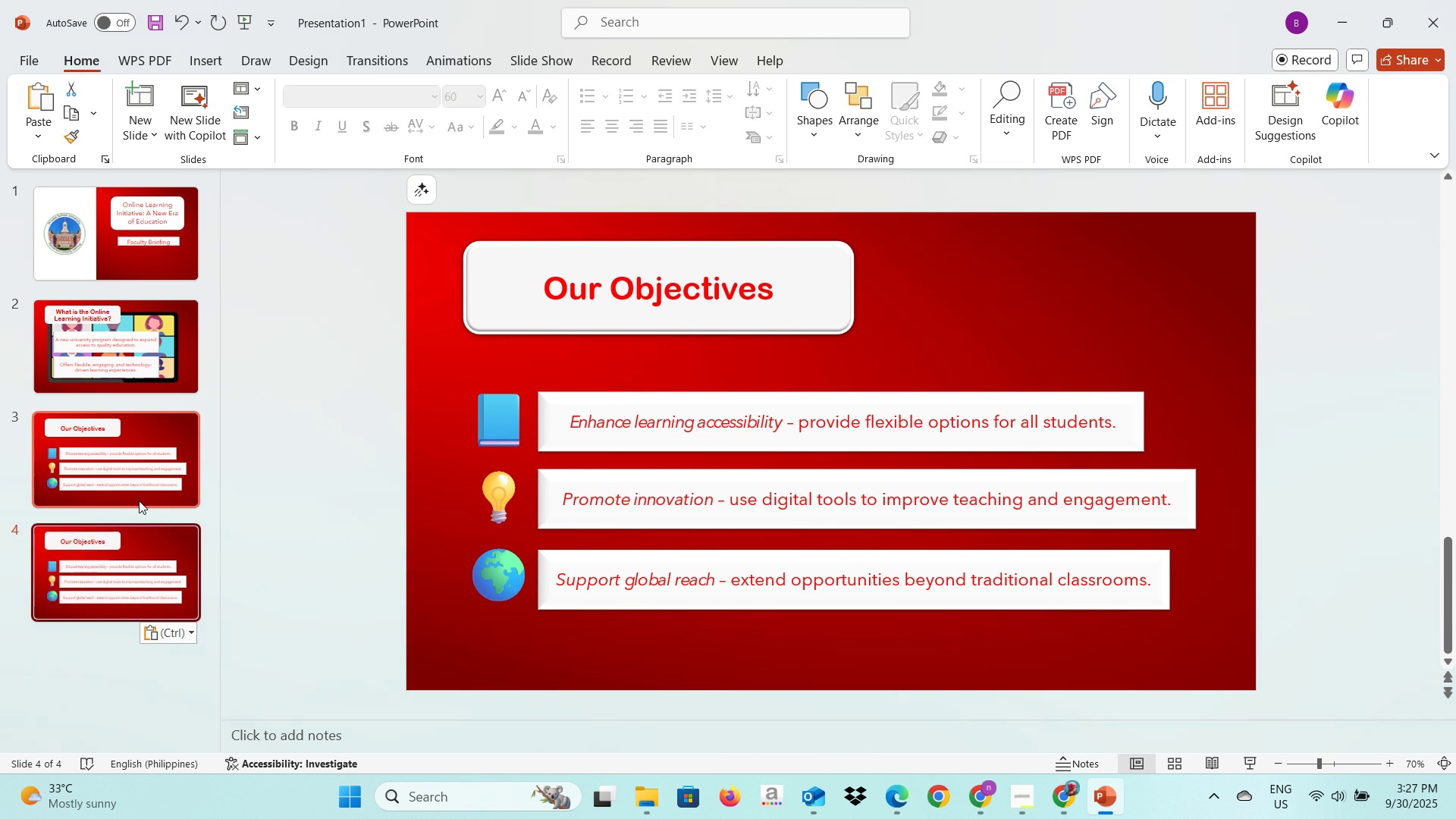 
key(Alt+Tab)
 